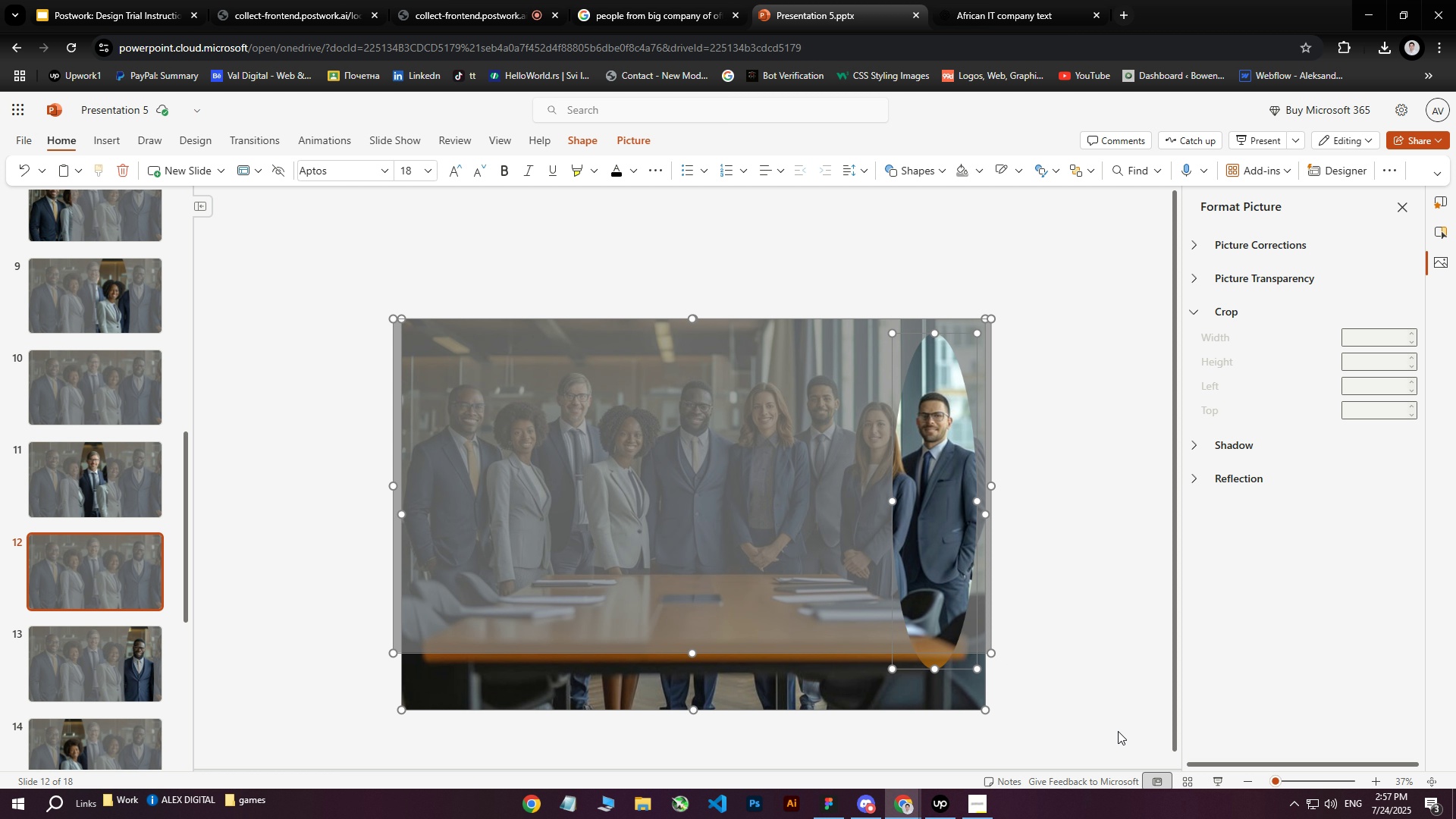 
key(ArrowLeft)
 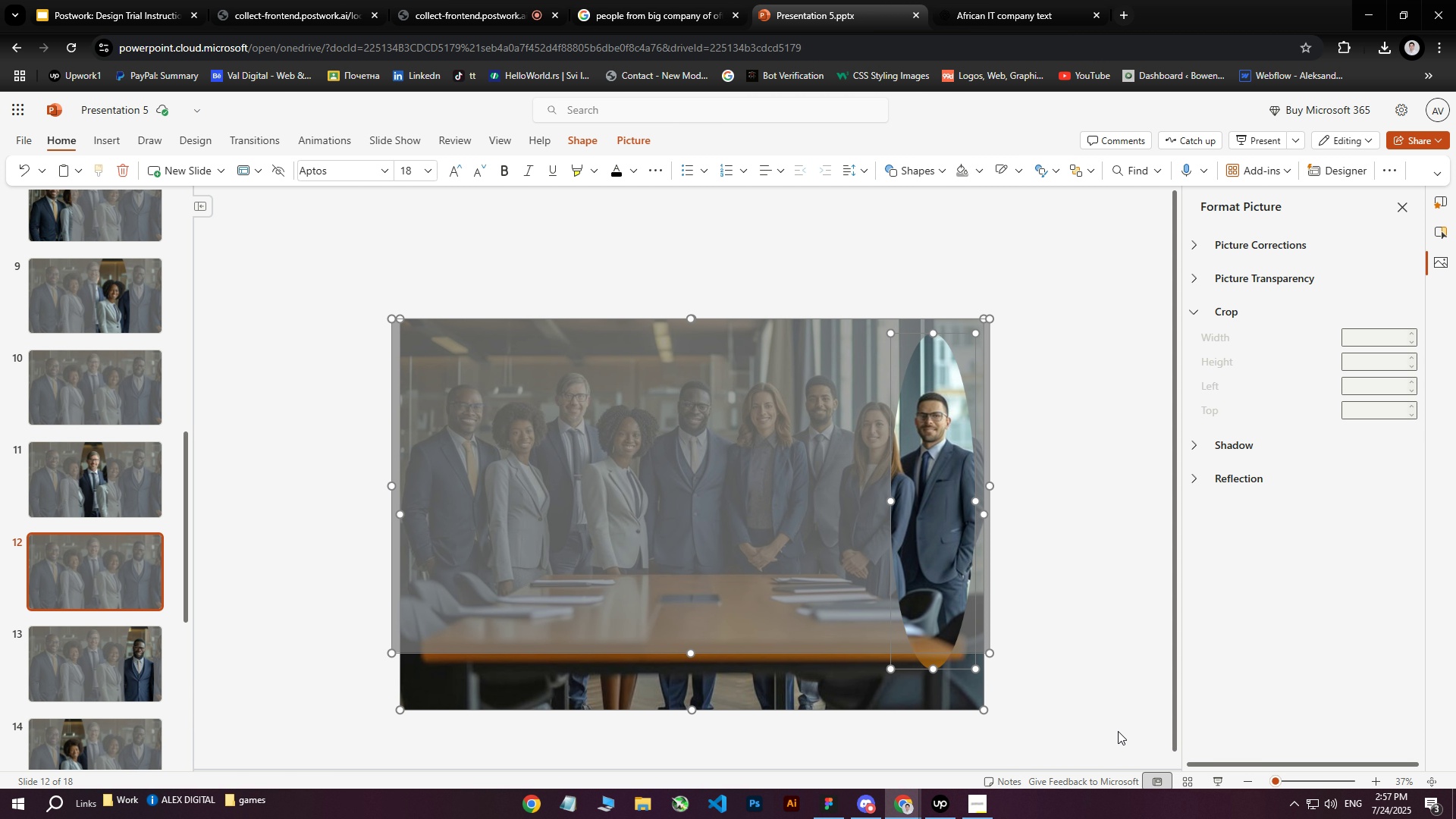 
key(ArrowLeft)
 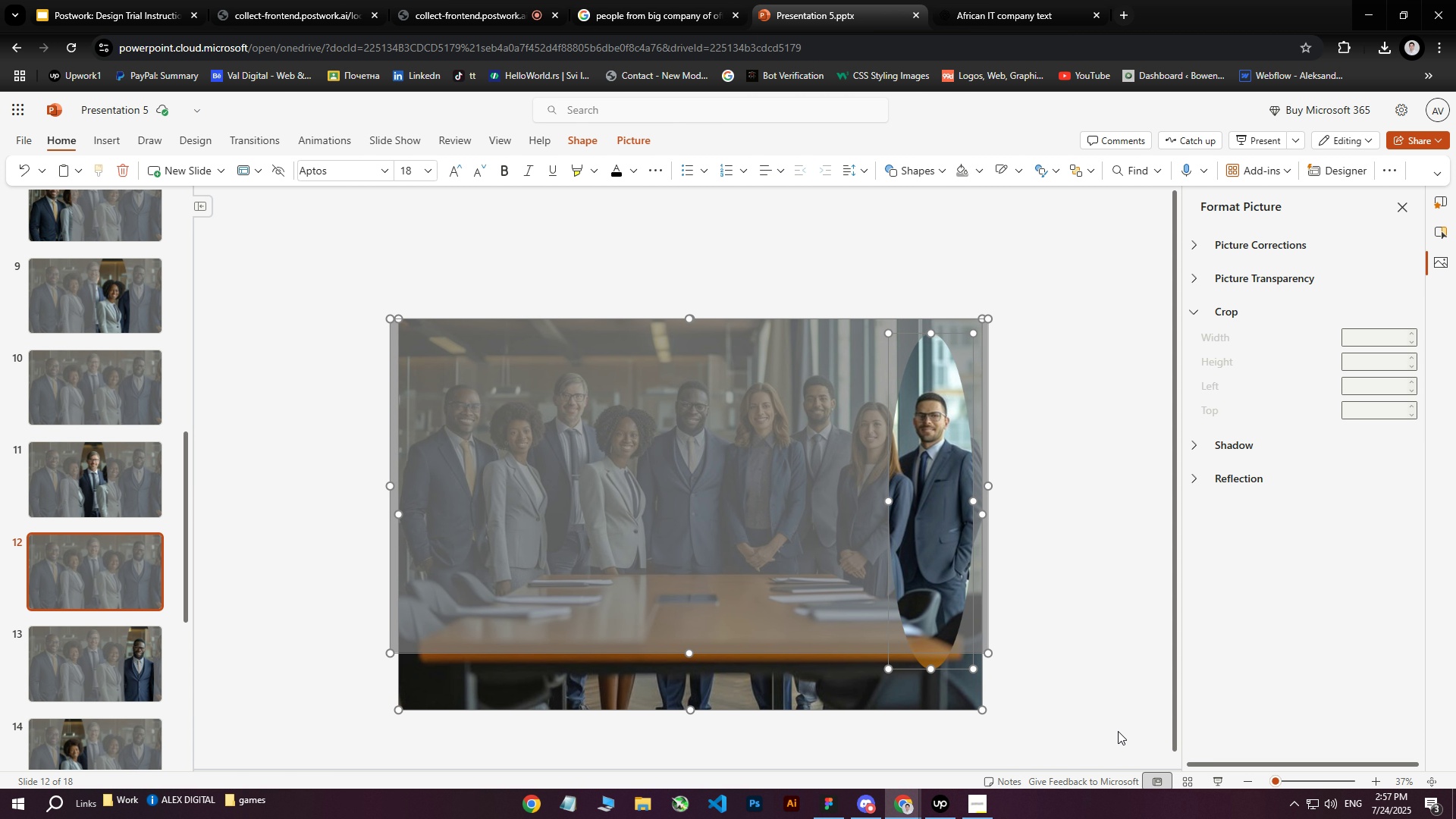 
key(ArrowLeft)
 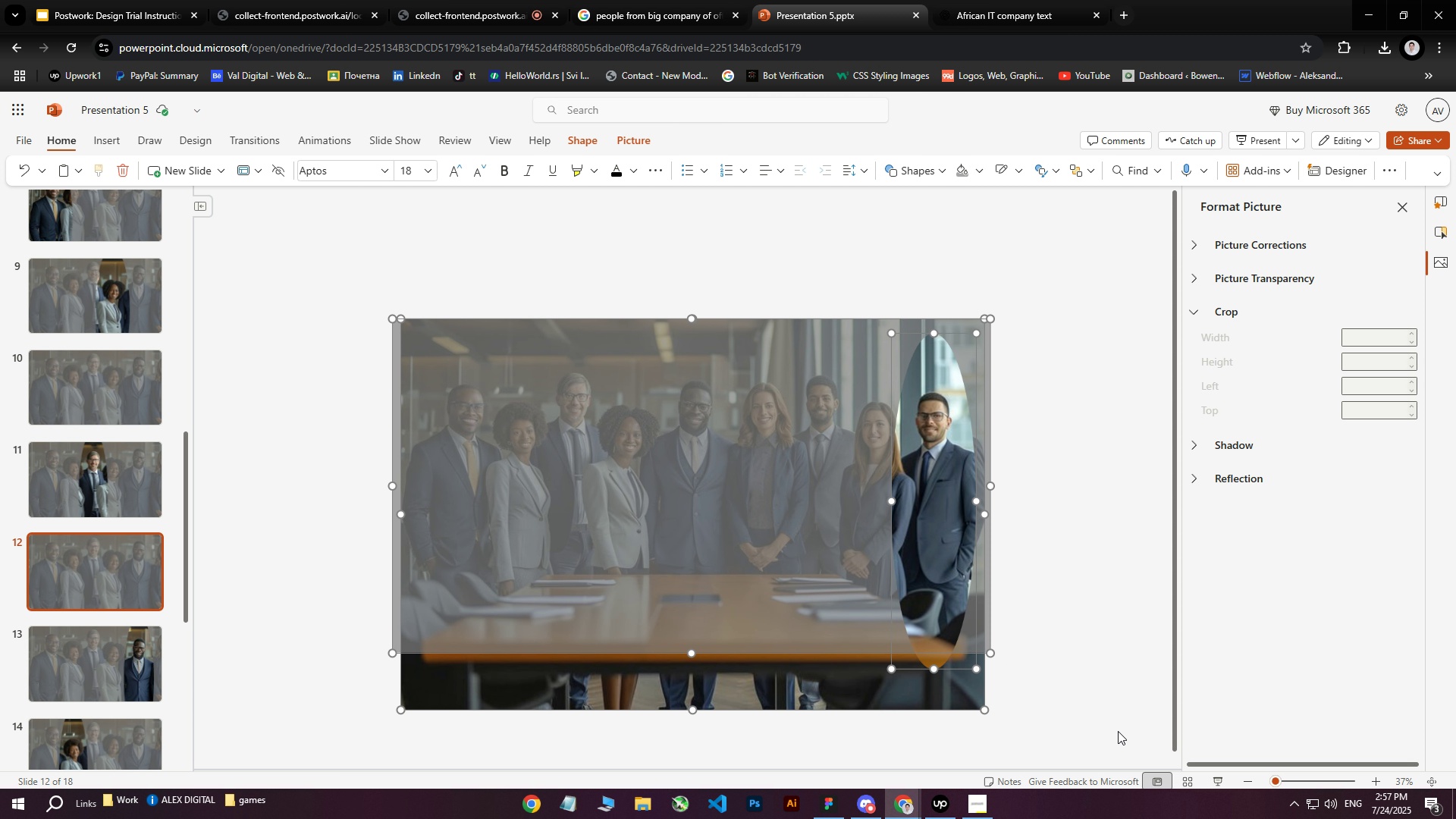 
key(ArrowLeft)
 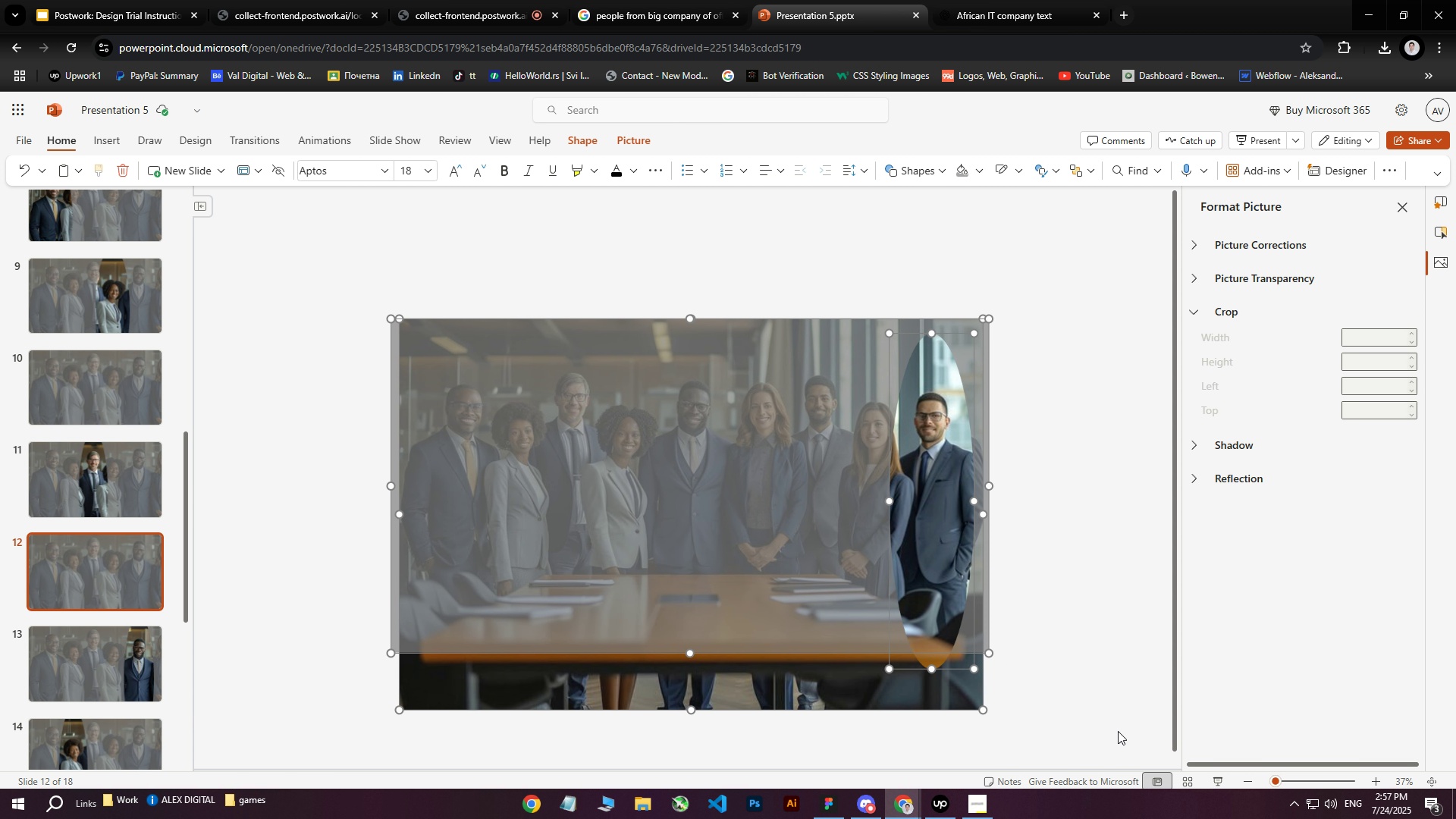 
key(ArrowLeft)
 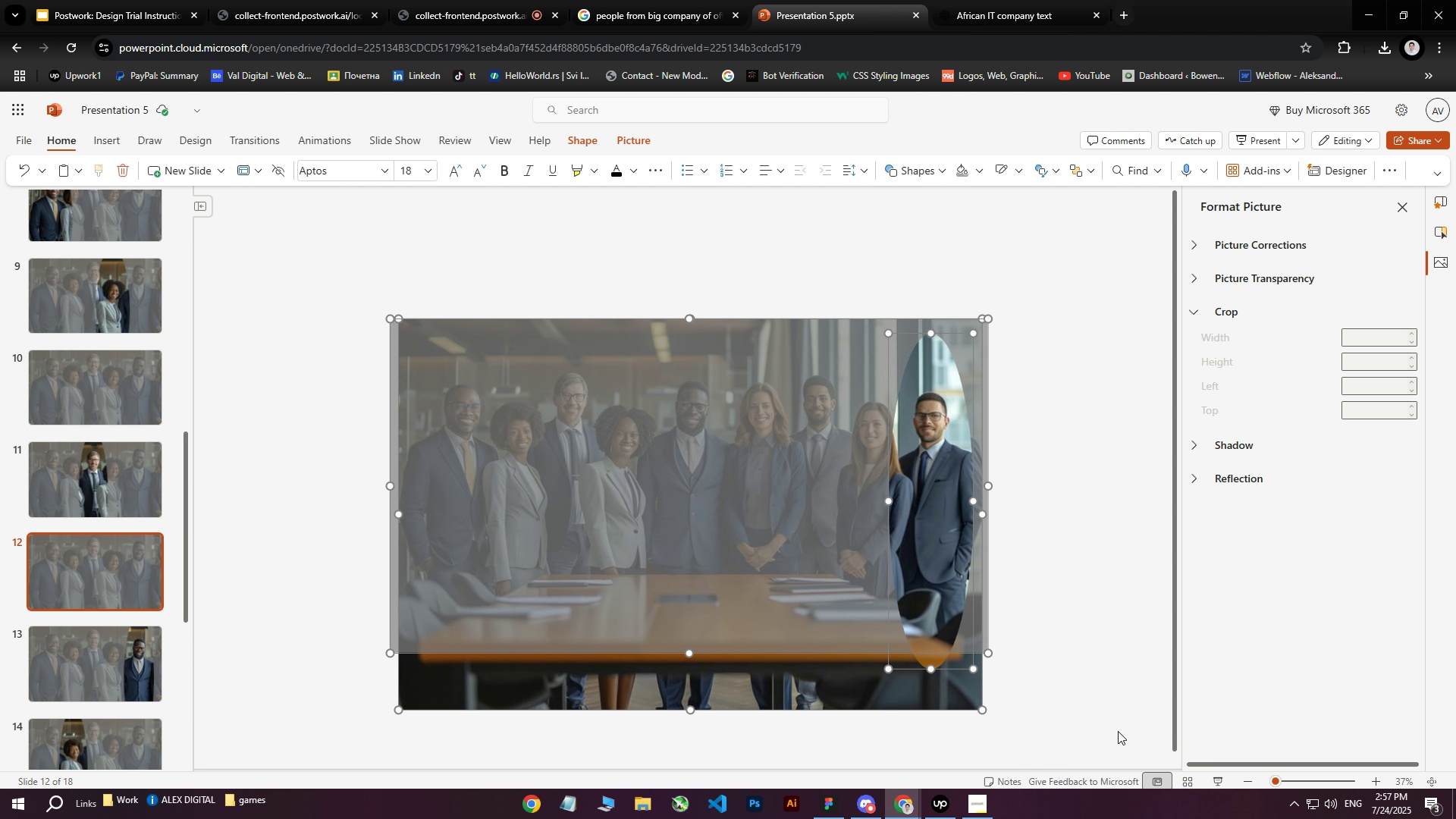 
key(ArrowLeft)
 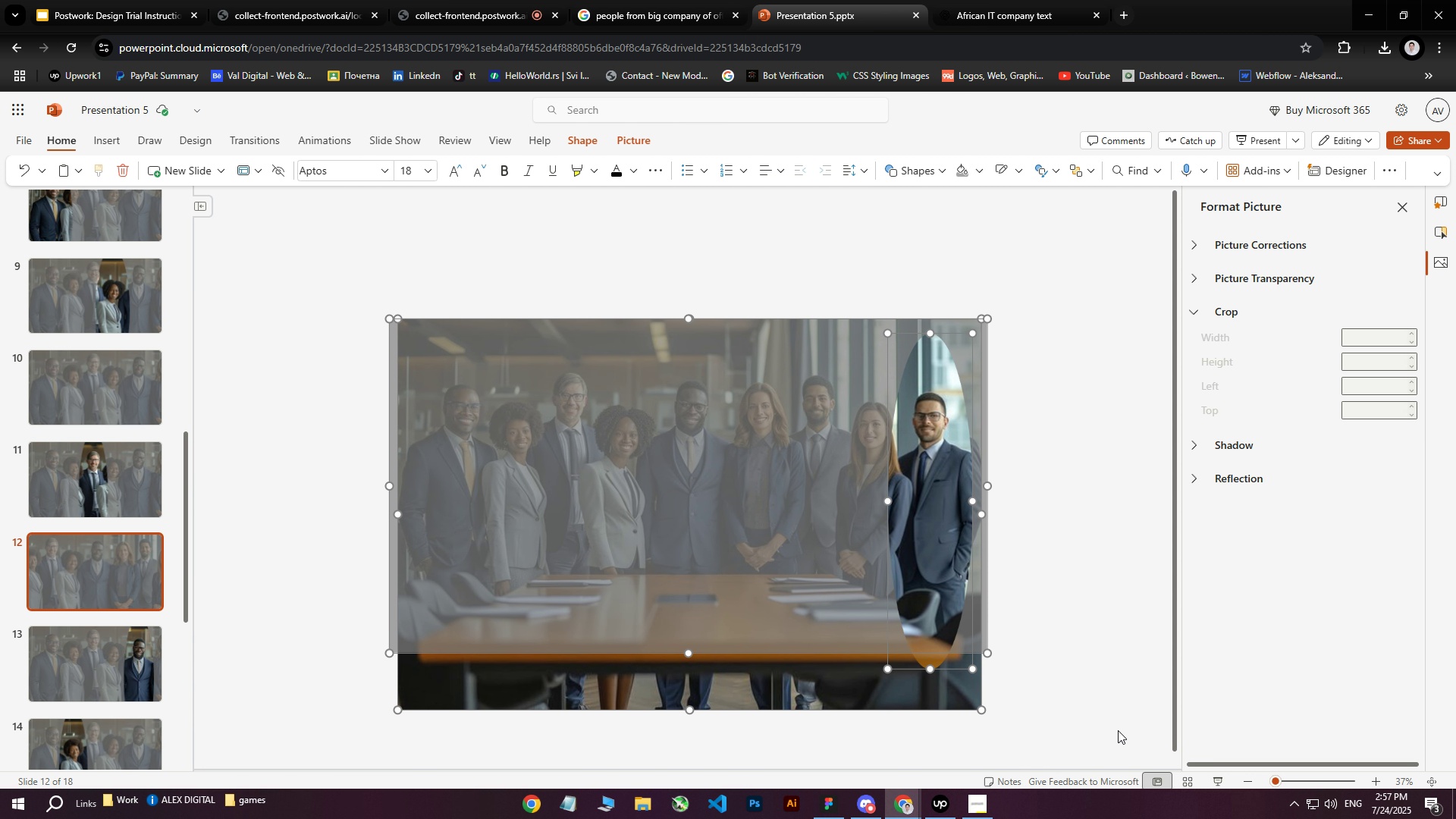 
wait(8.54)
 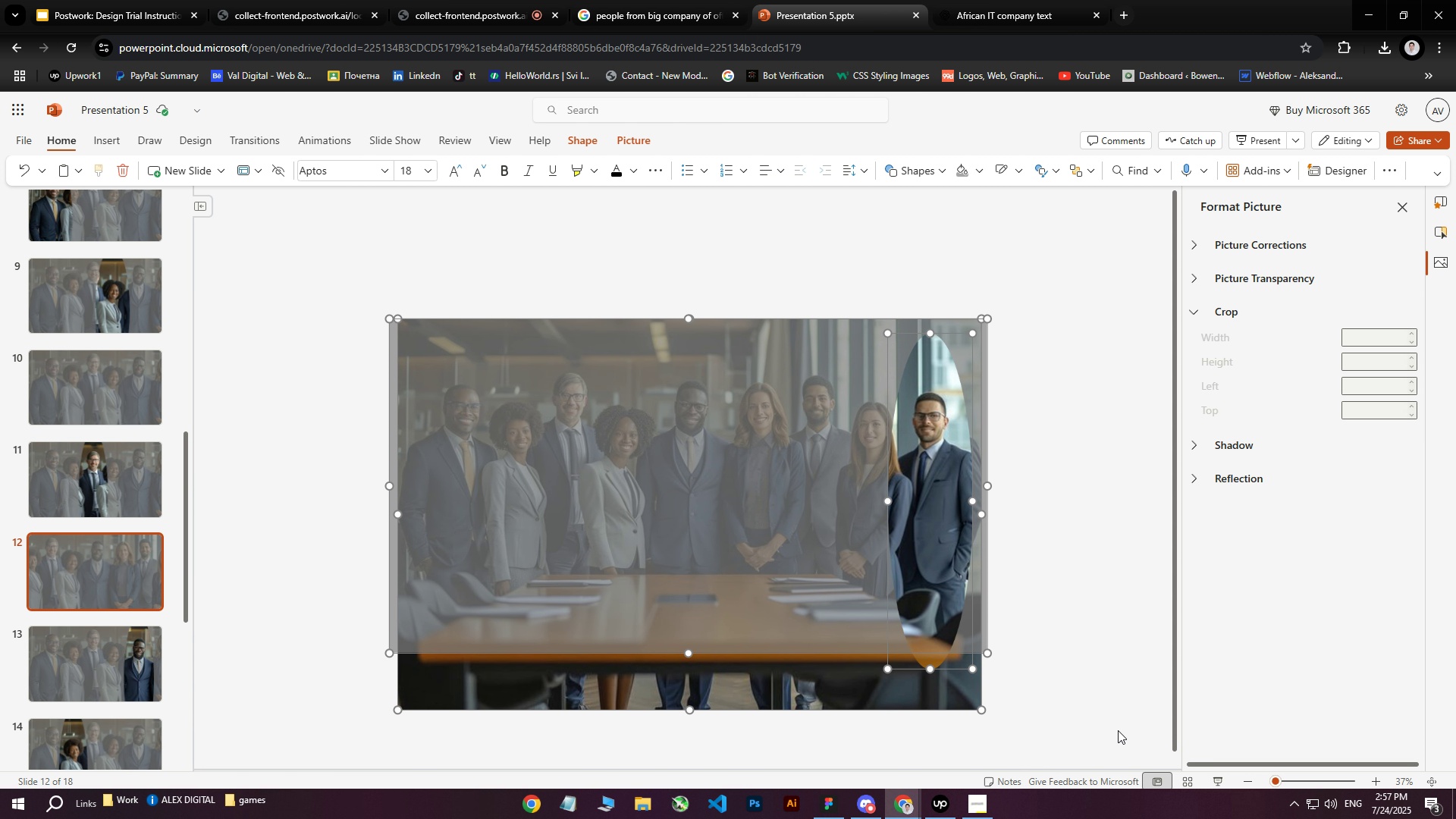 
hold_key(key=ArrowLeft, duration=1.5)
 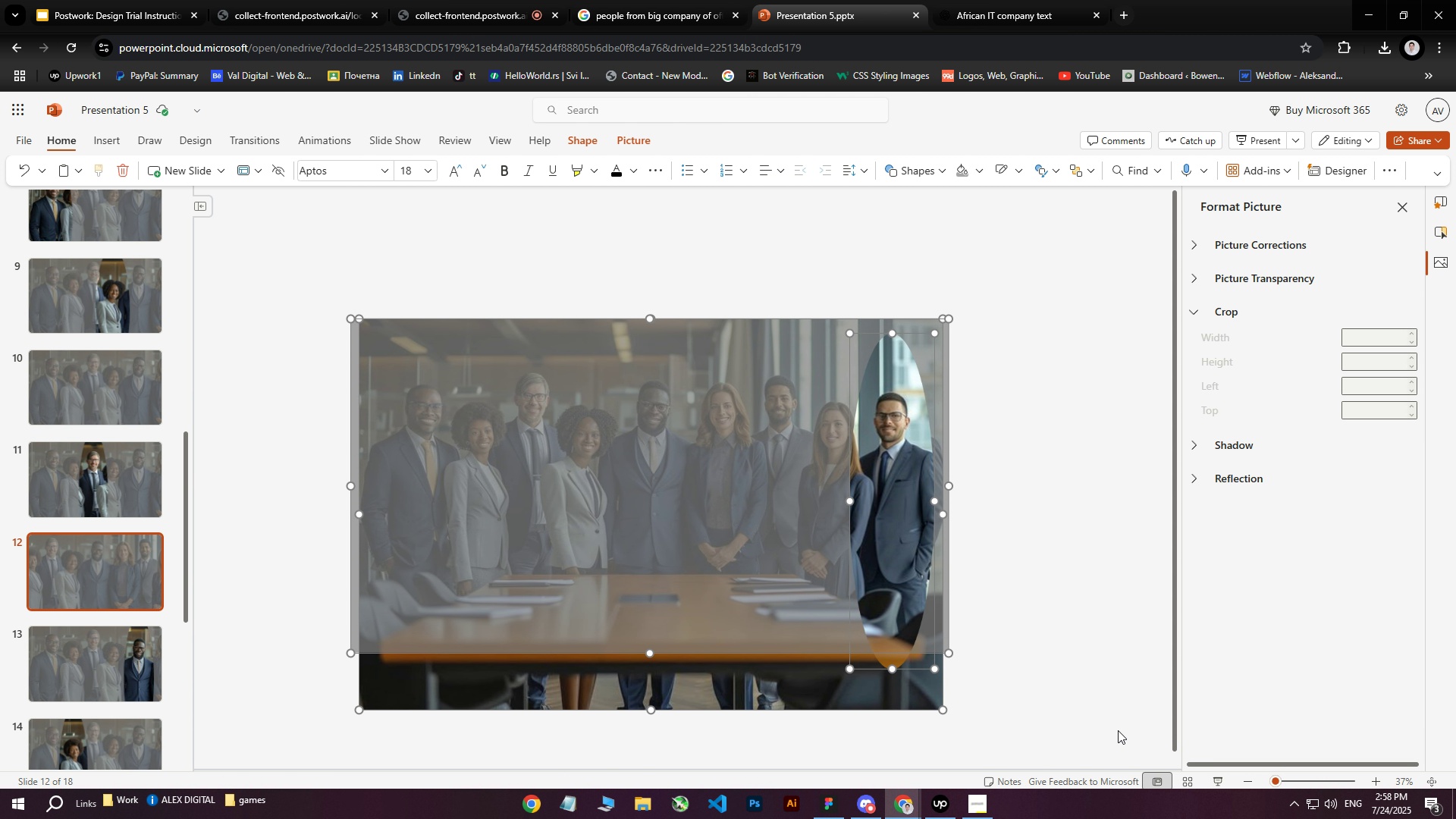 
hold_key(key=ArrowLeft, duration=1.51)
 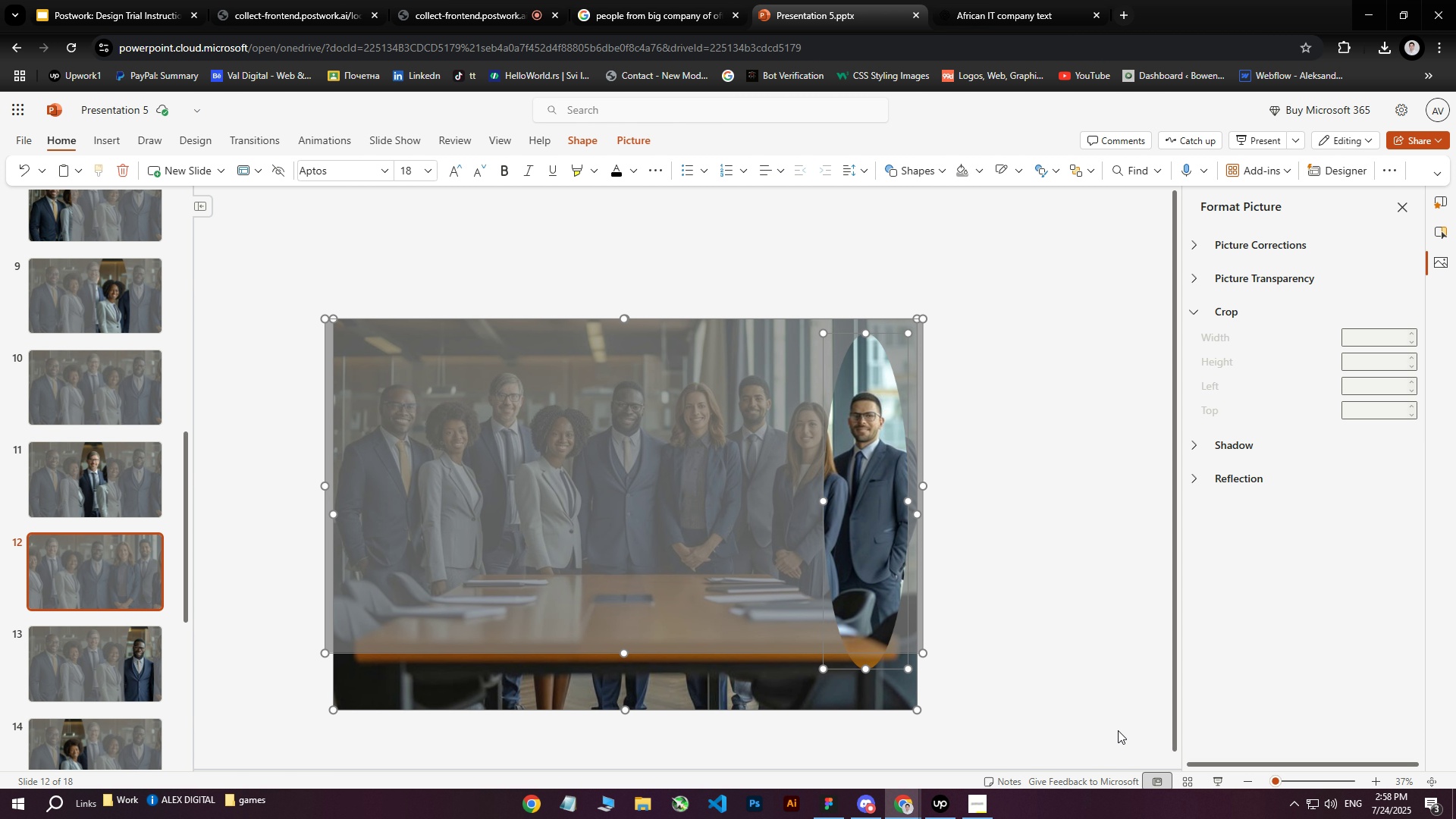 
key(ArrowLeft)
 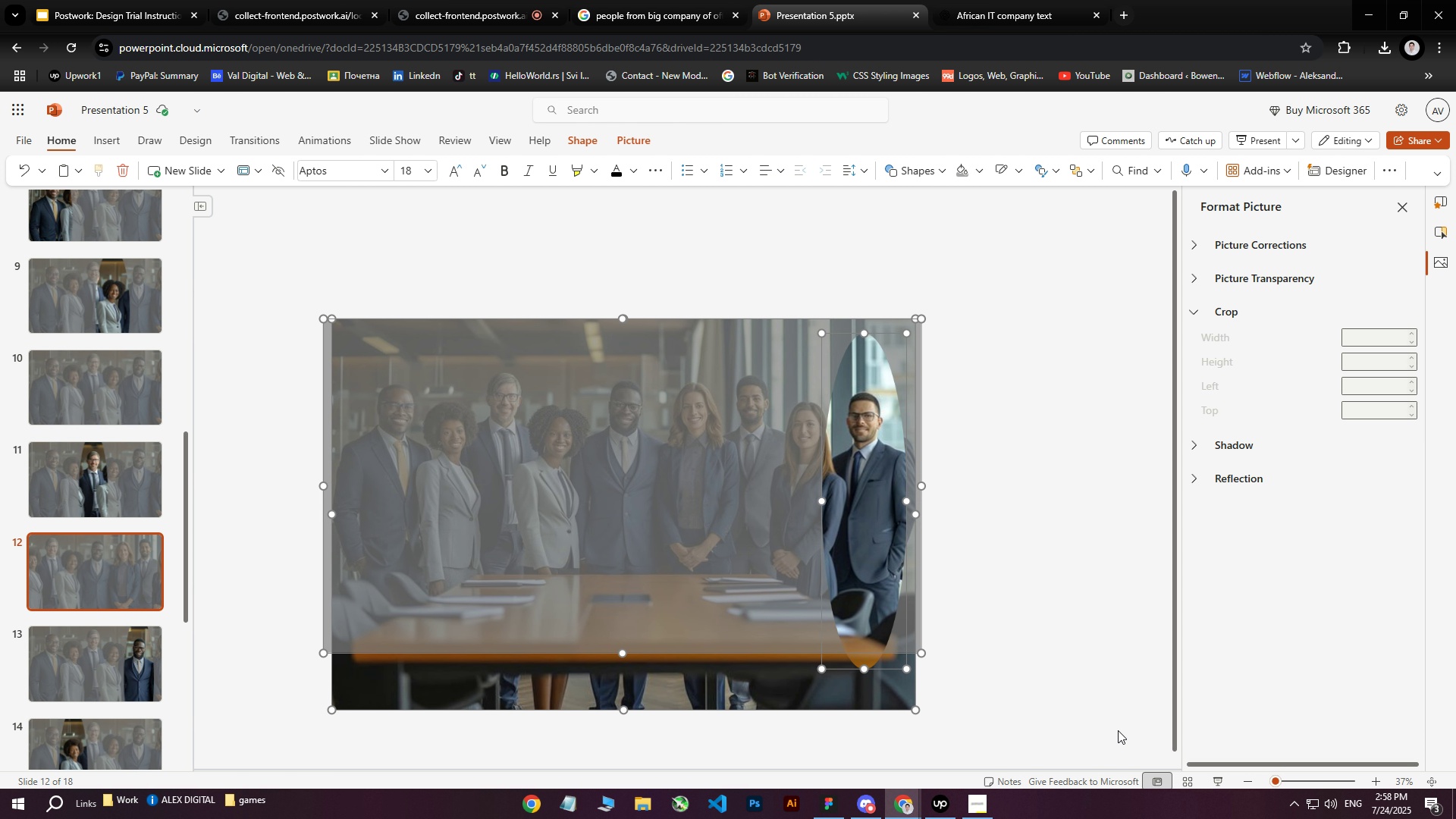 
key(ArrowLeft)
 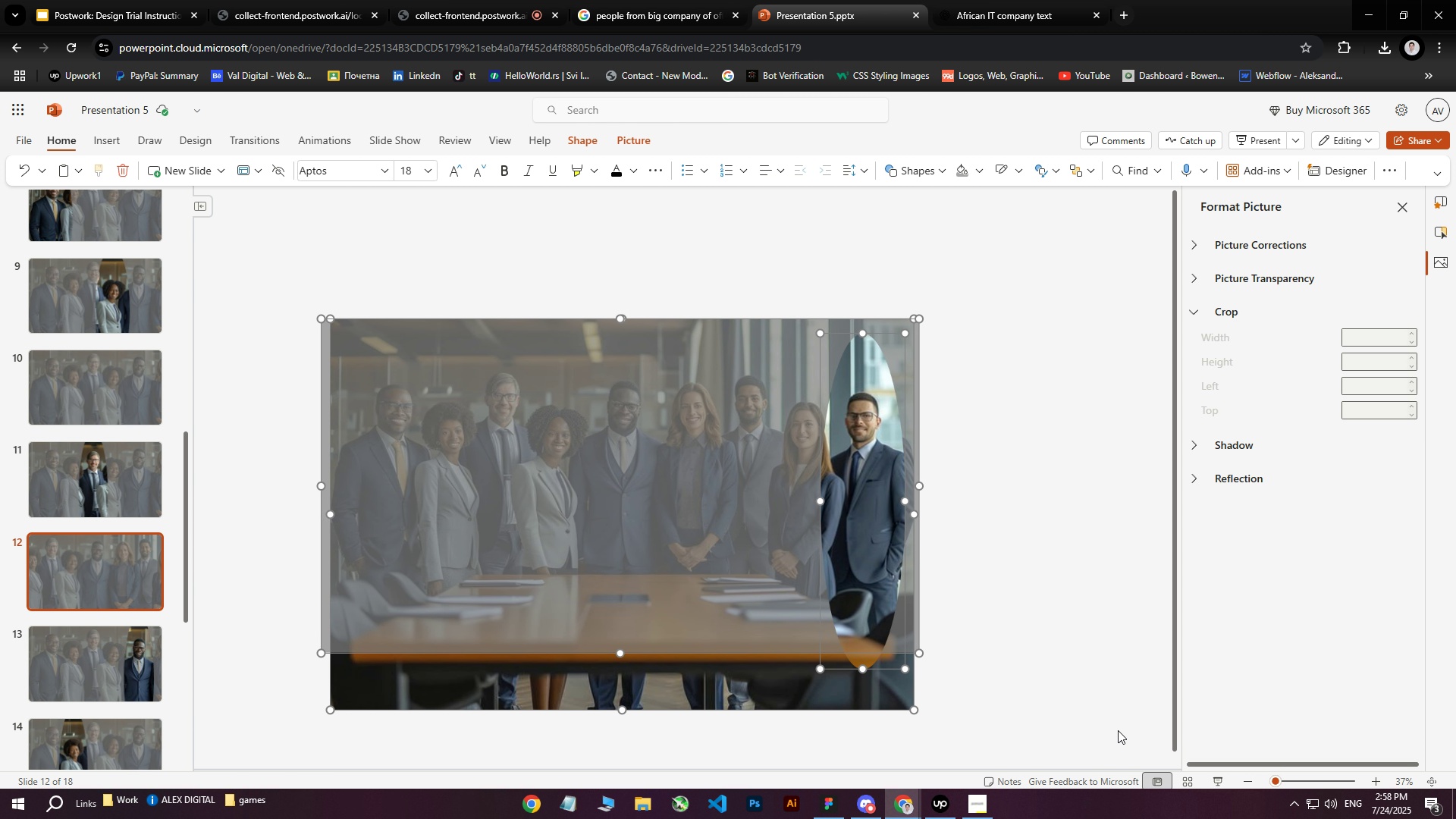 
key(ArrowLeft)
 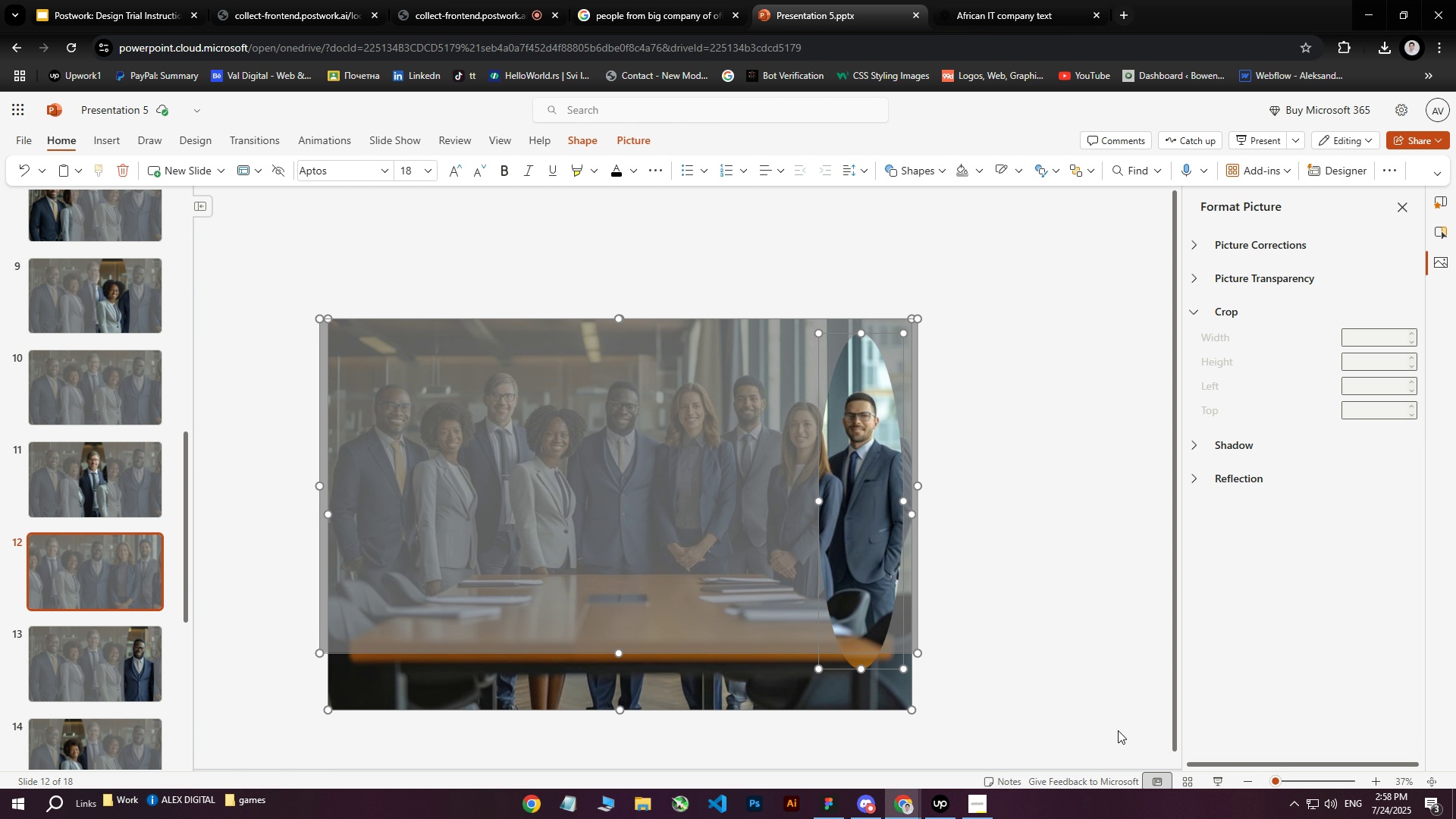 
key(ArrowLeft)
 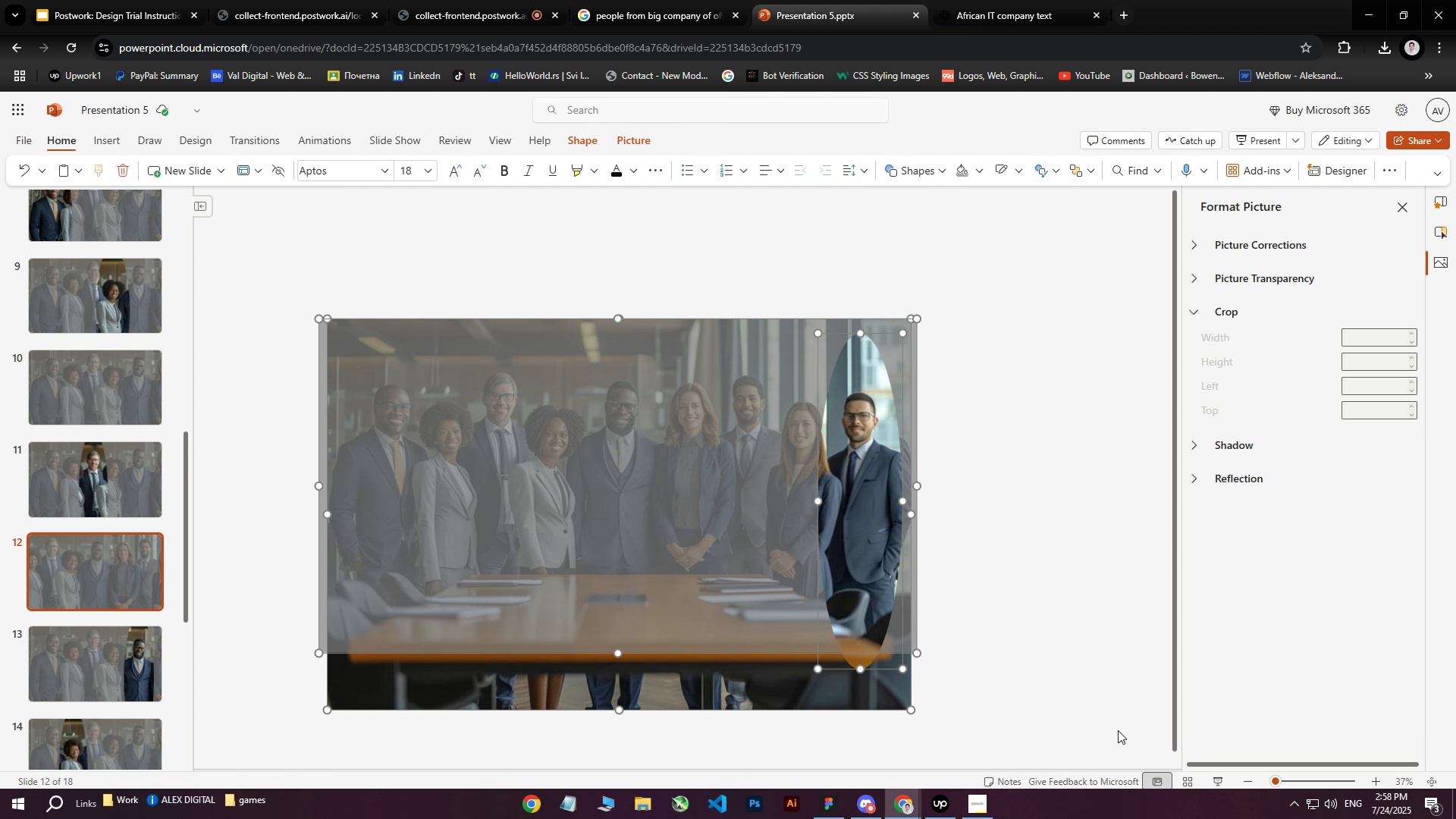 
key(ArrowLeft)
 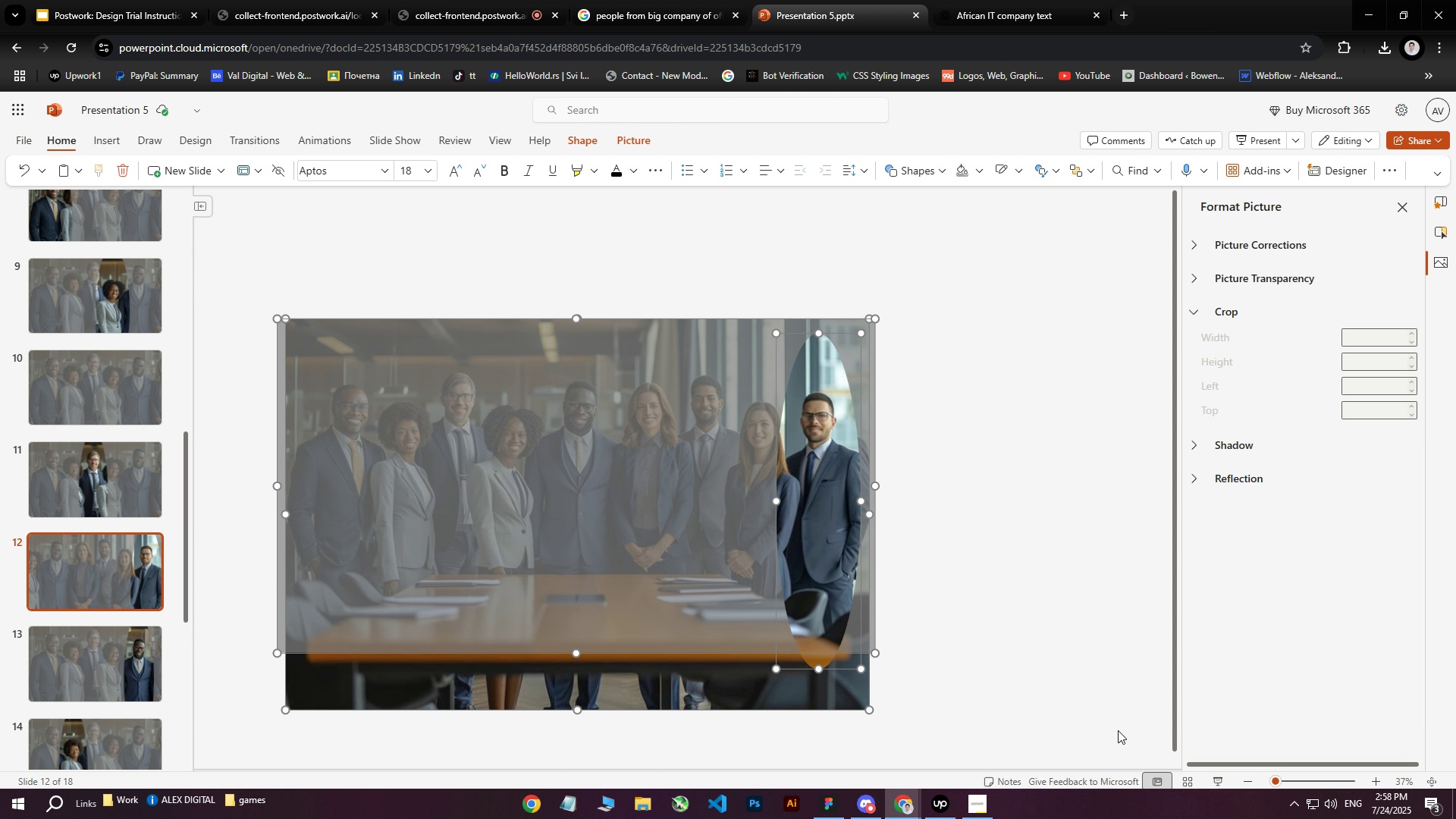 
key(ArrowLeft)
 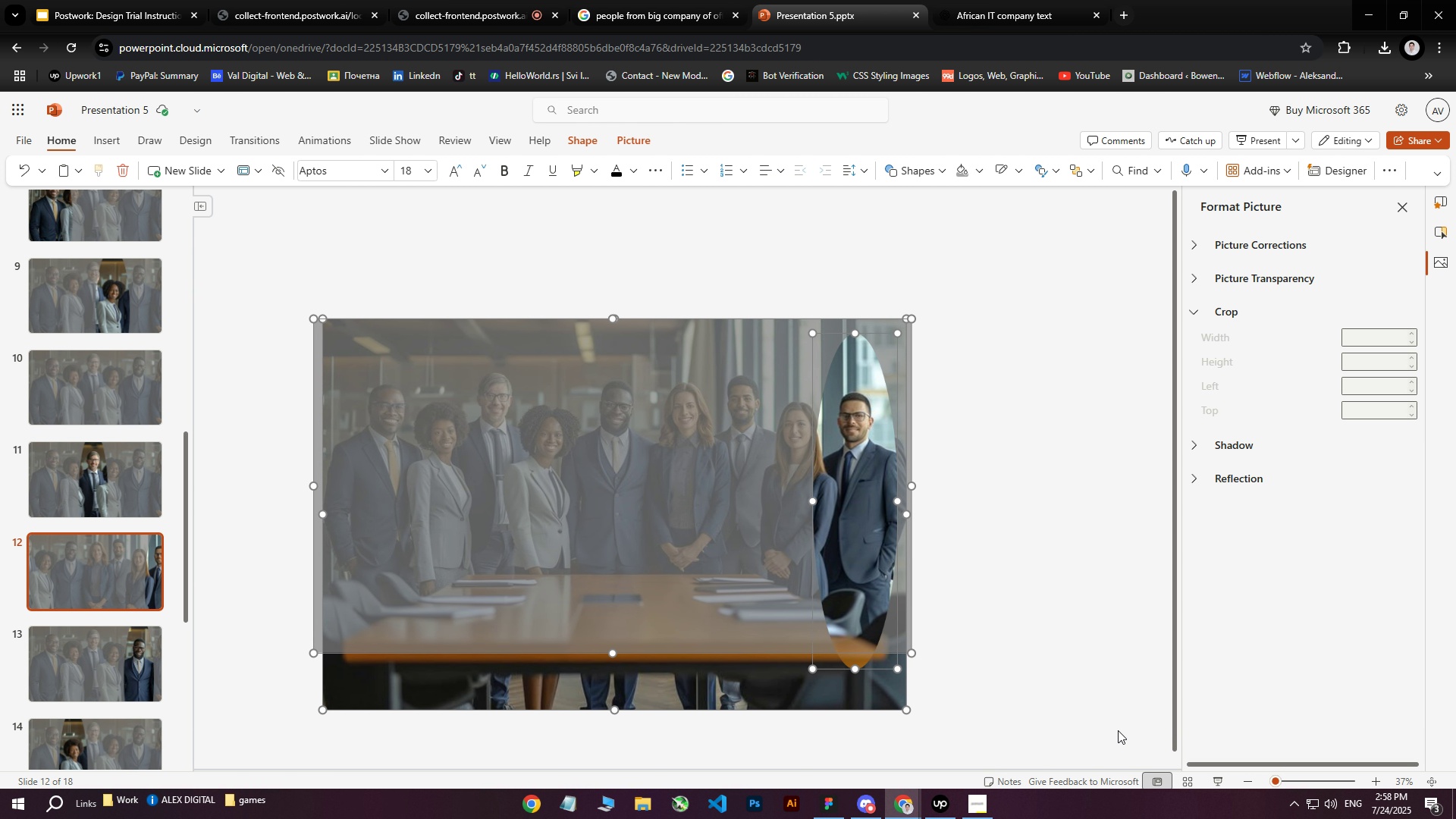 
hold_key(key=ArrowLeft, duration=1.5)
 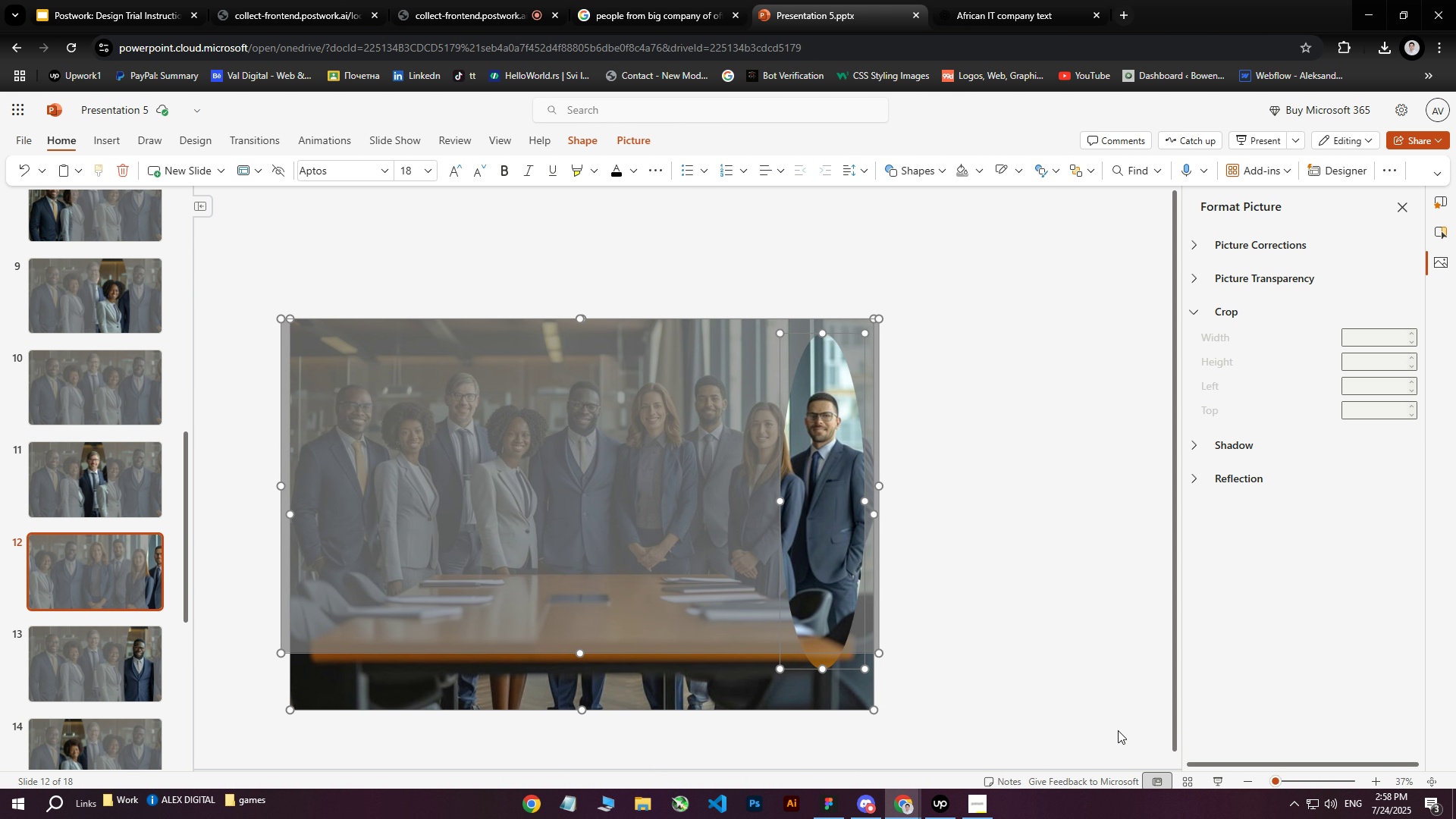 
hold_key(key=ArrowLeft, duration=0.45)
 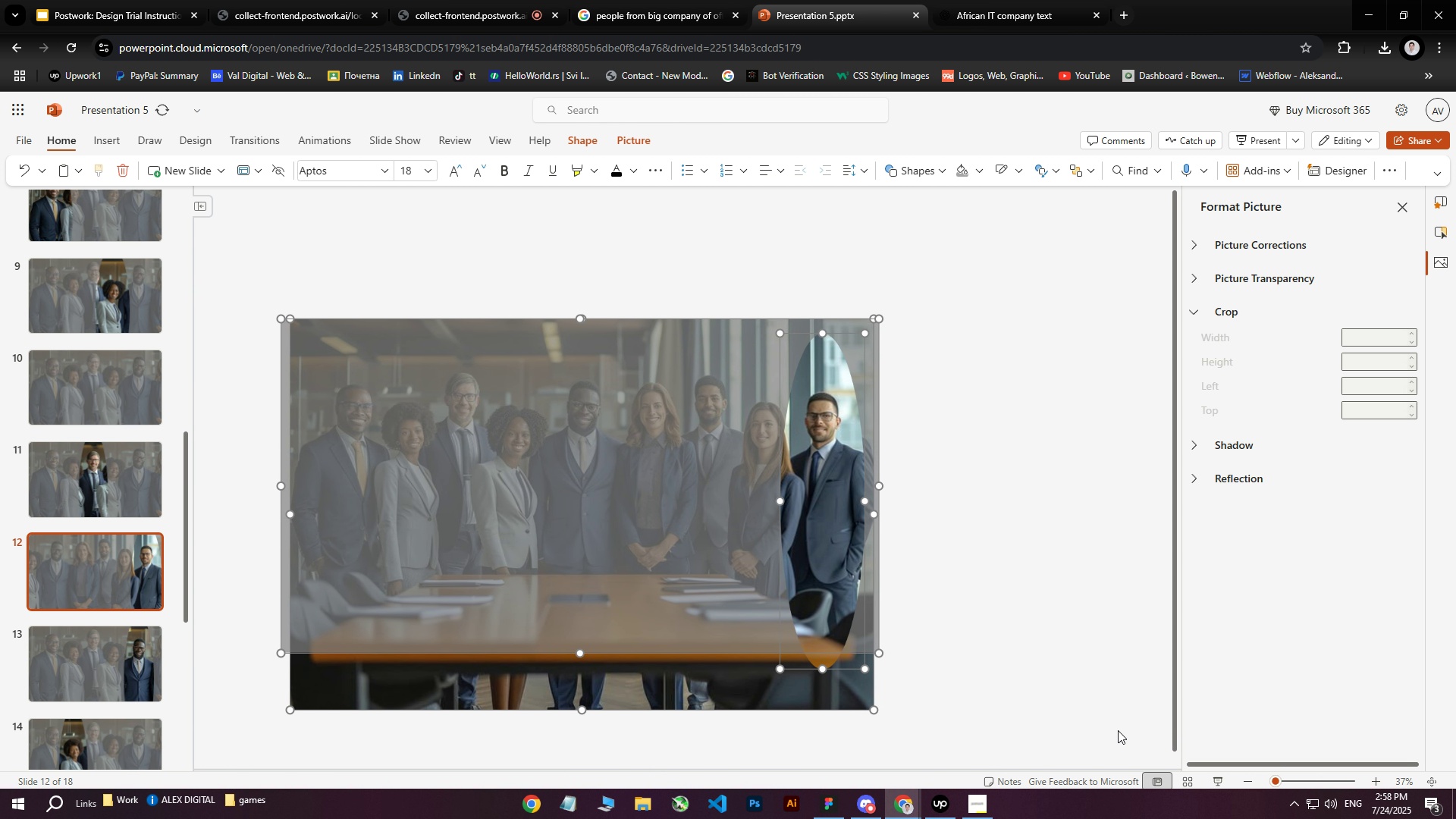 
hold_key(key=ArrowLeft, duration=1.24)
 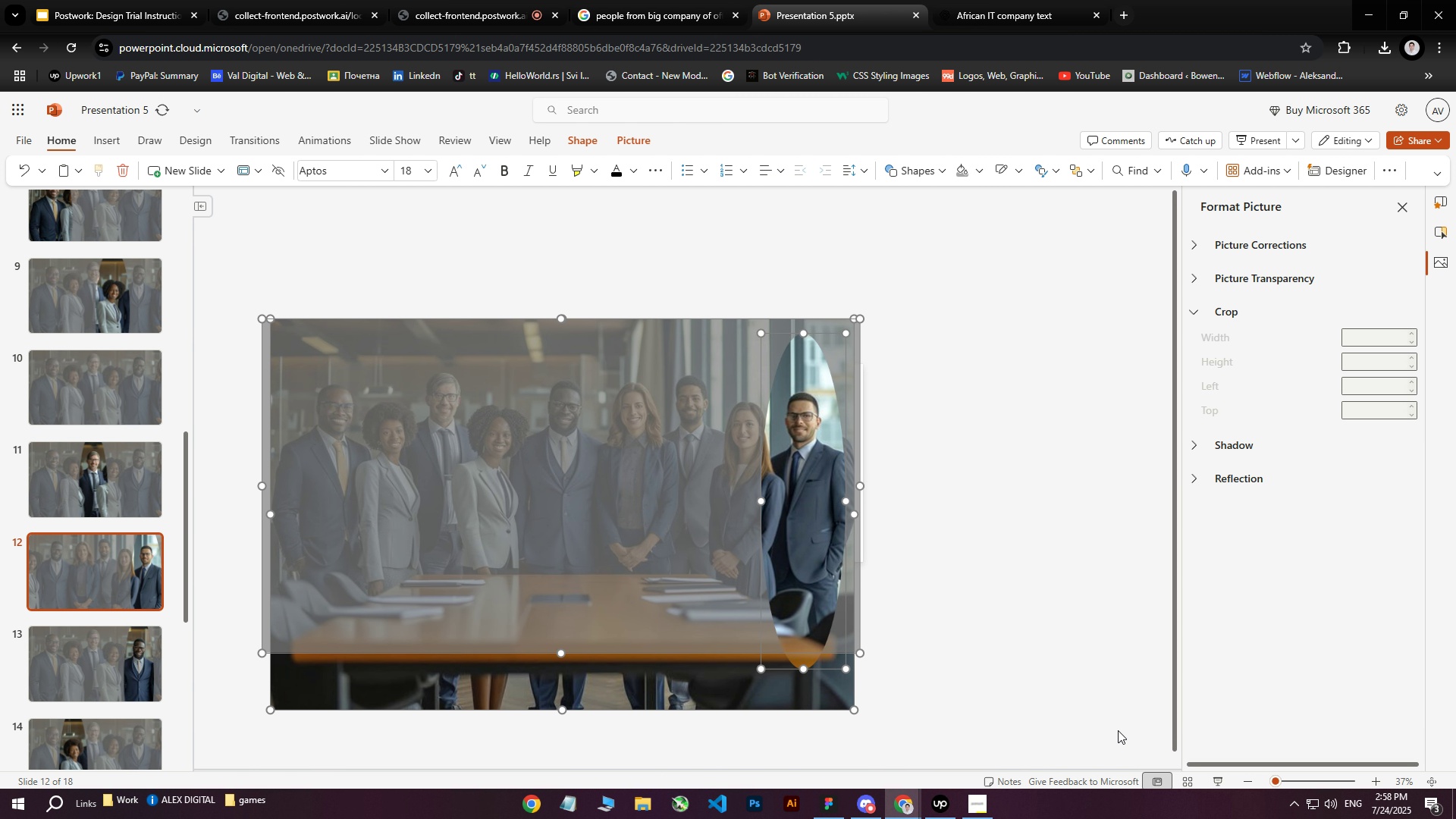 
hold_key(key=ArrowLeft, duration=0.82)
 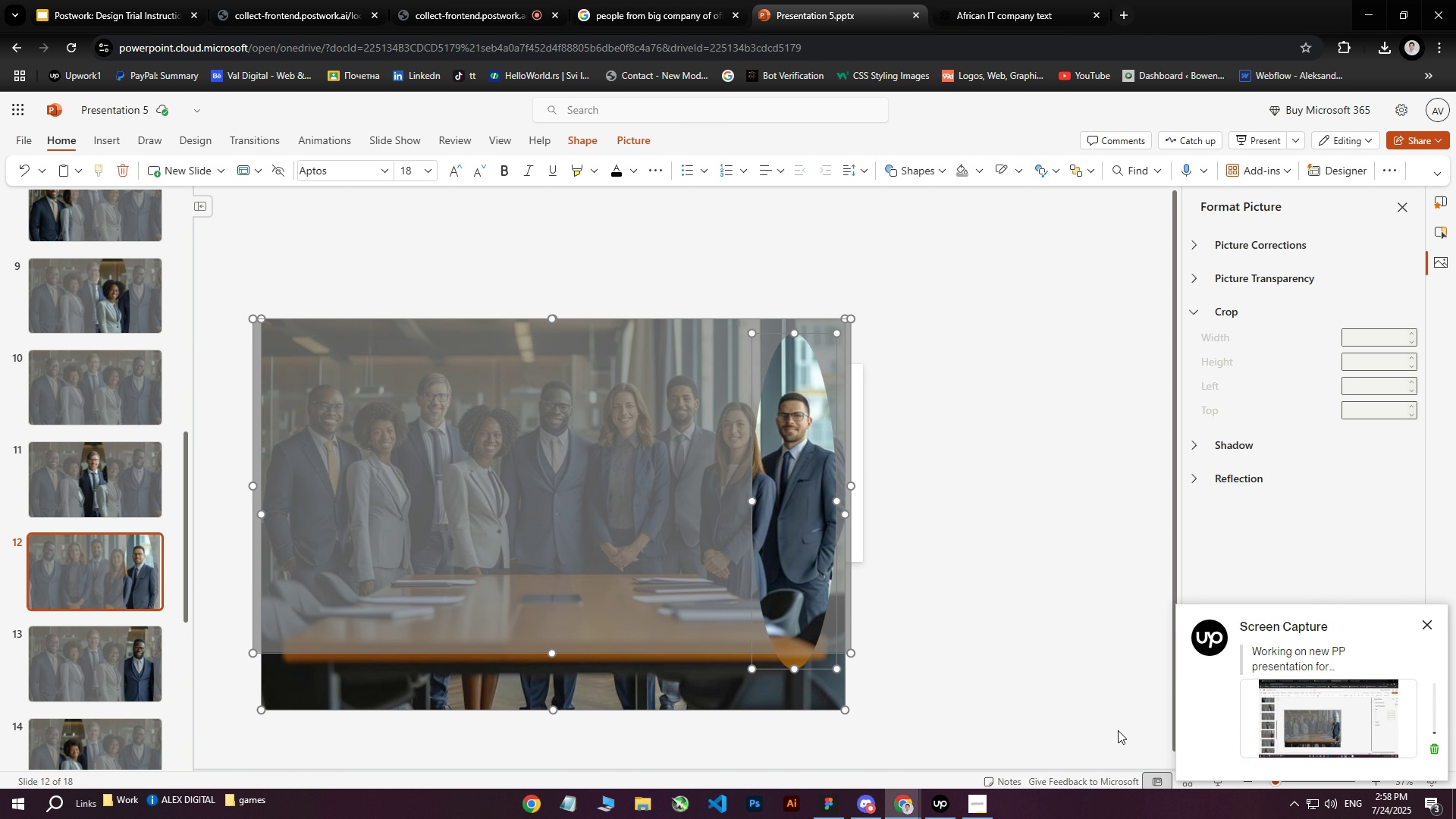 
hold_key(key=ArrowRight, duration=1.12)
 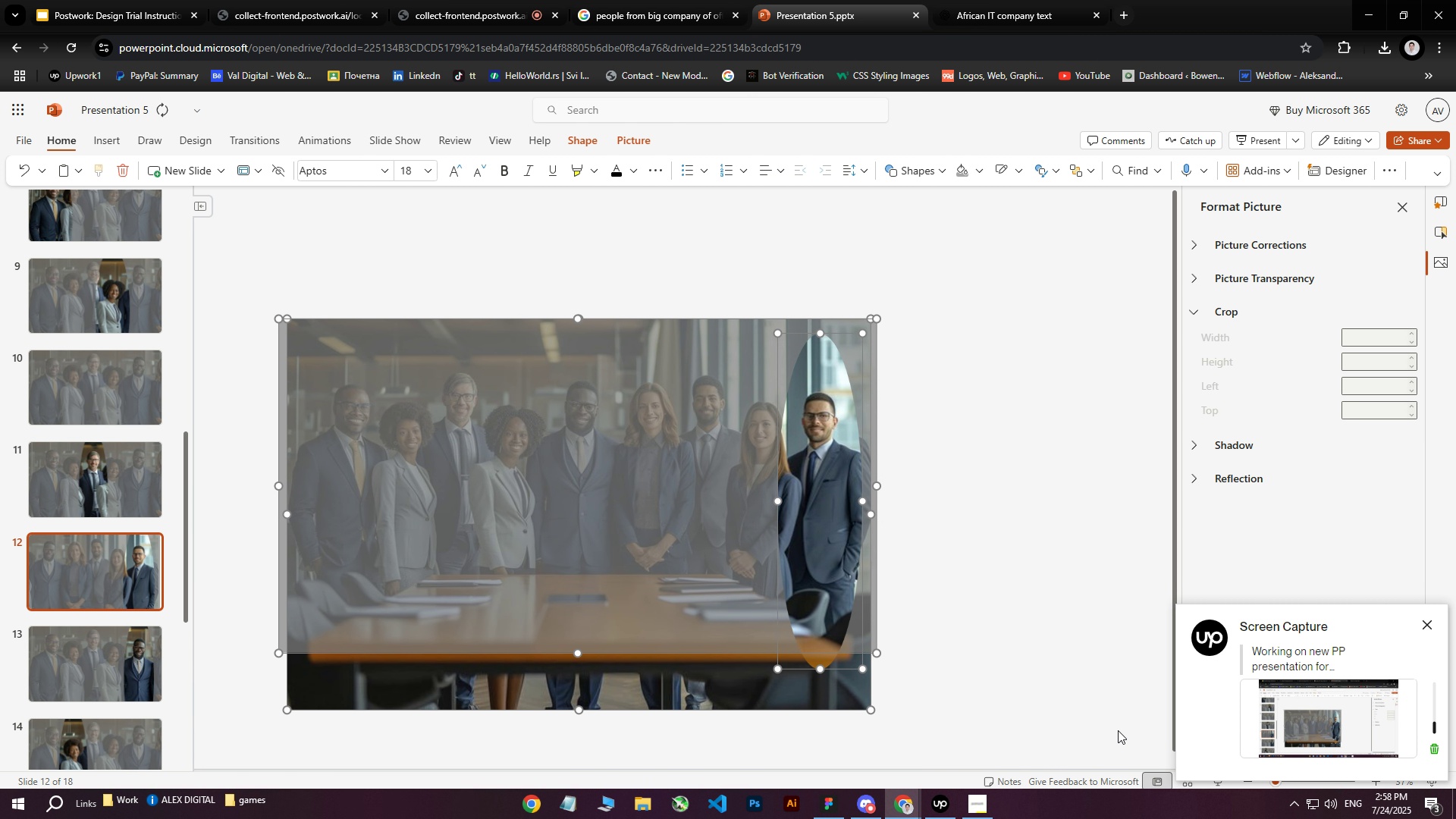 
key(ArrowRight)
 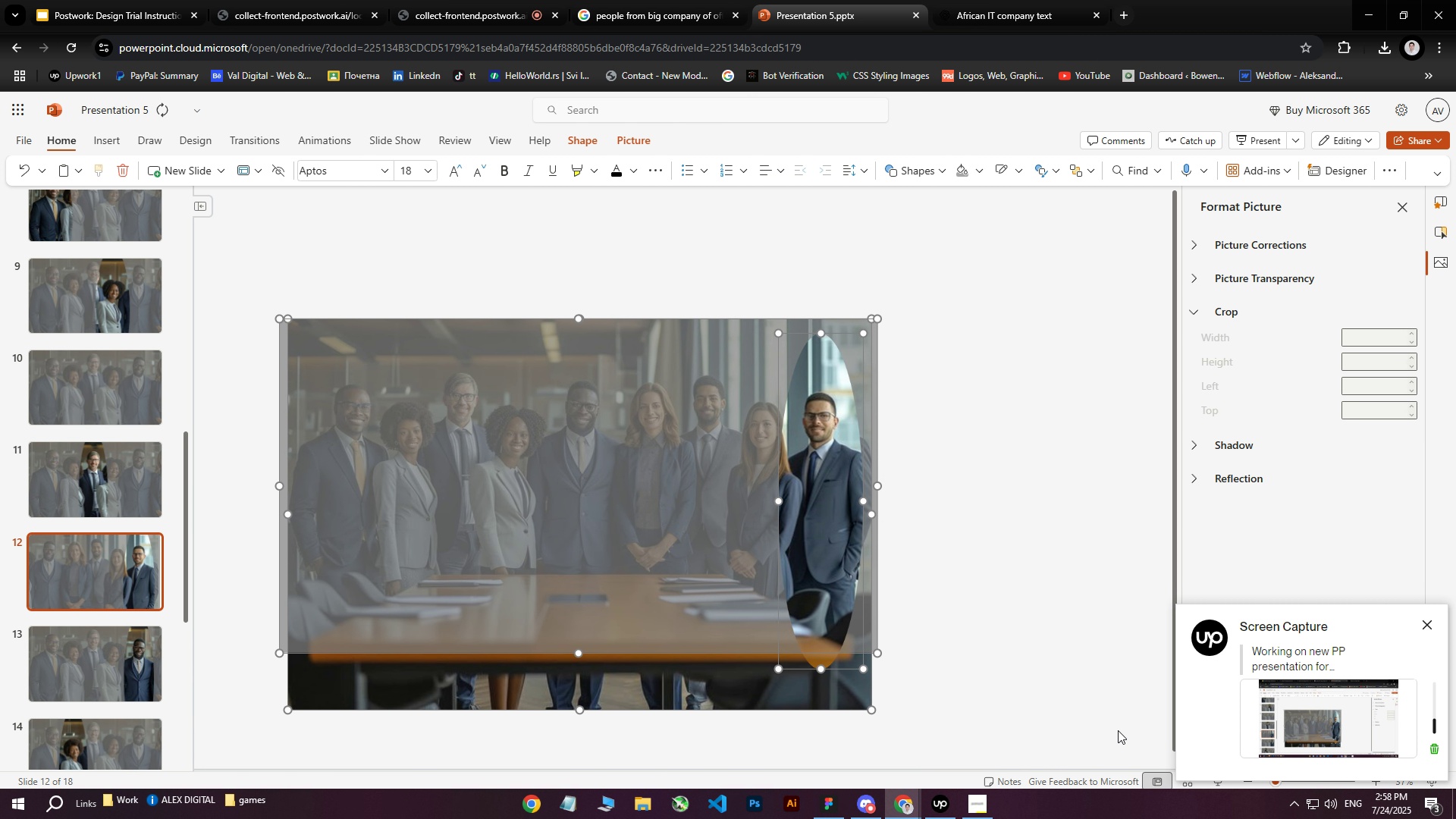 
key(ArrowRight)
 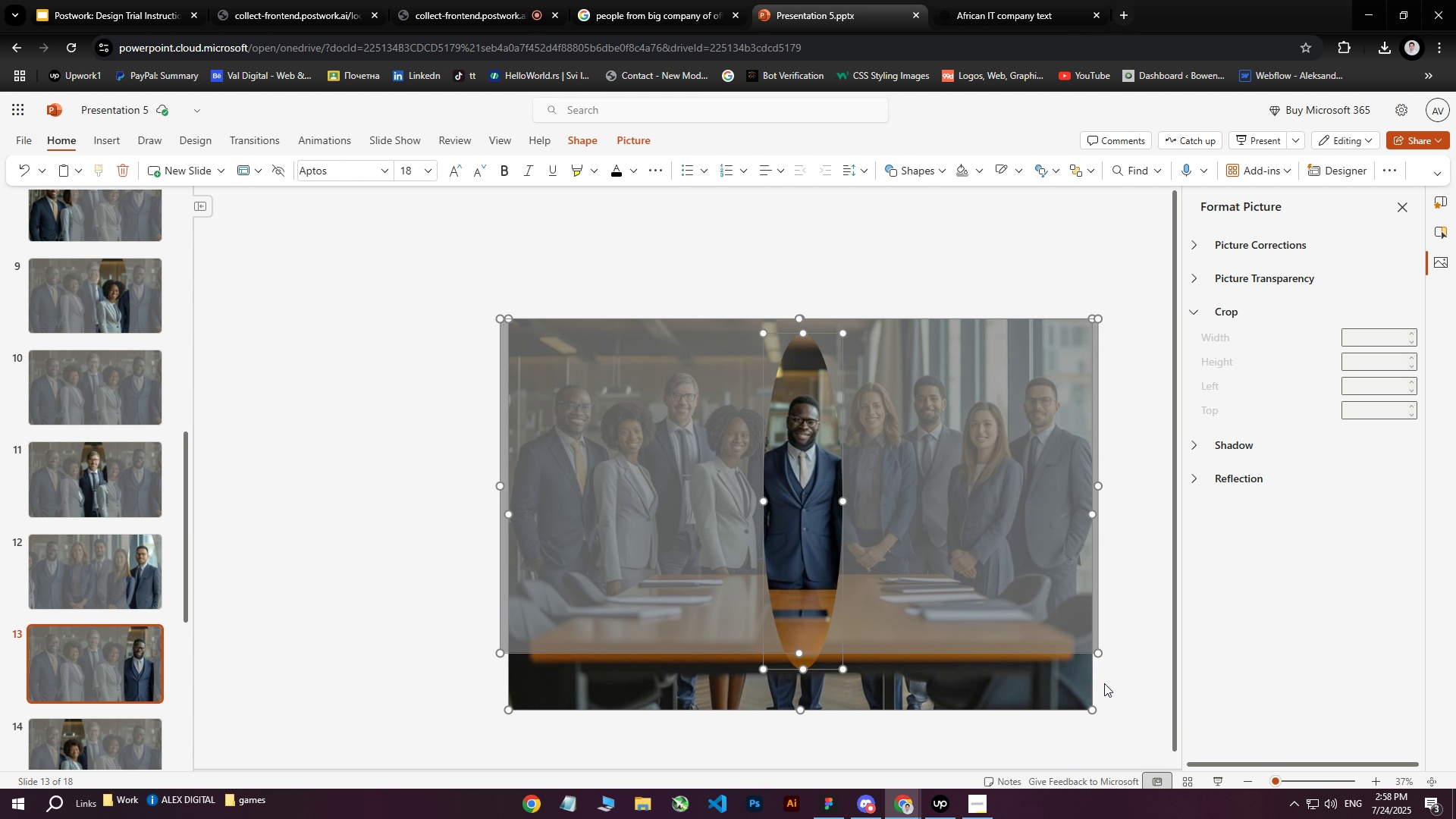 
wait(17.16)
 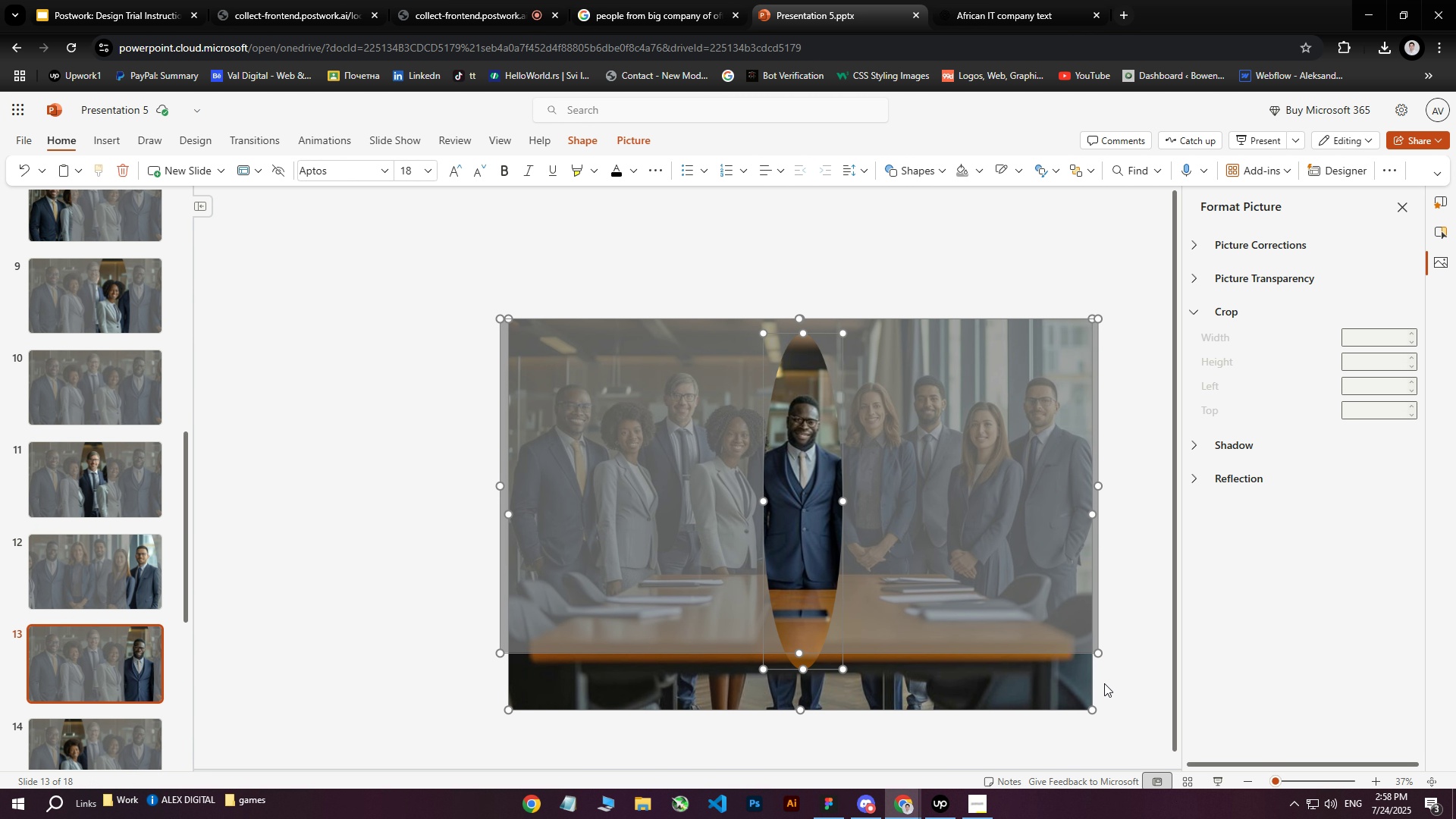 
left_click([53, 671])
 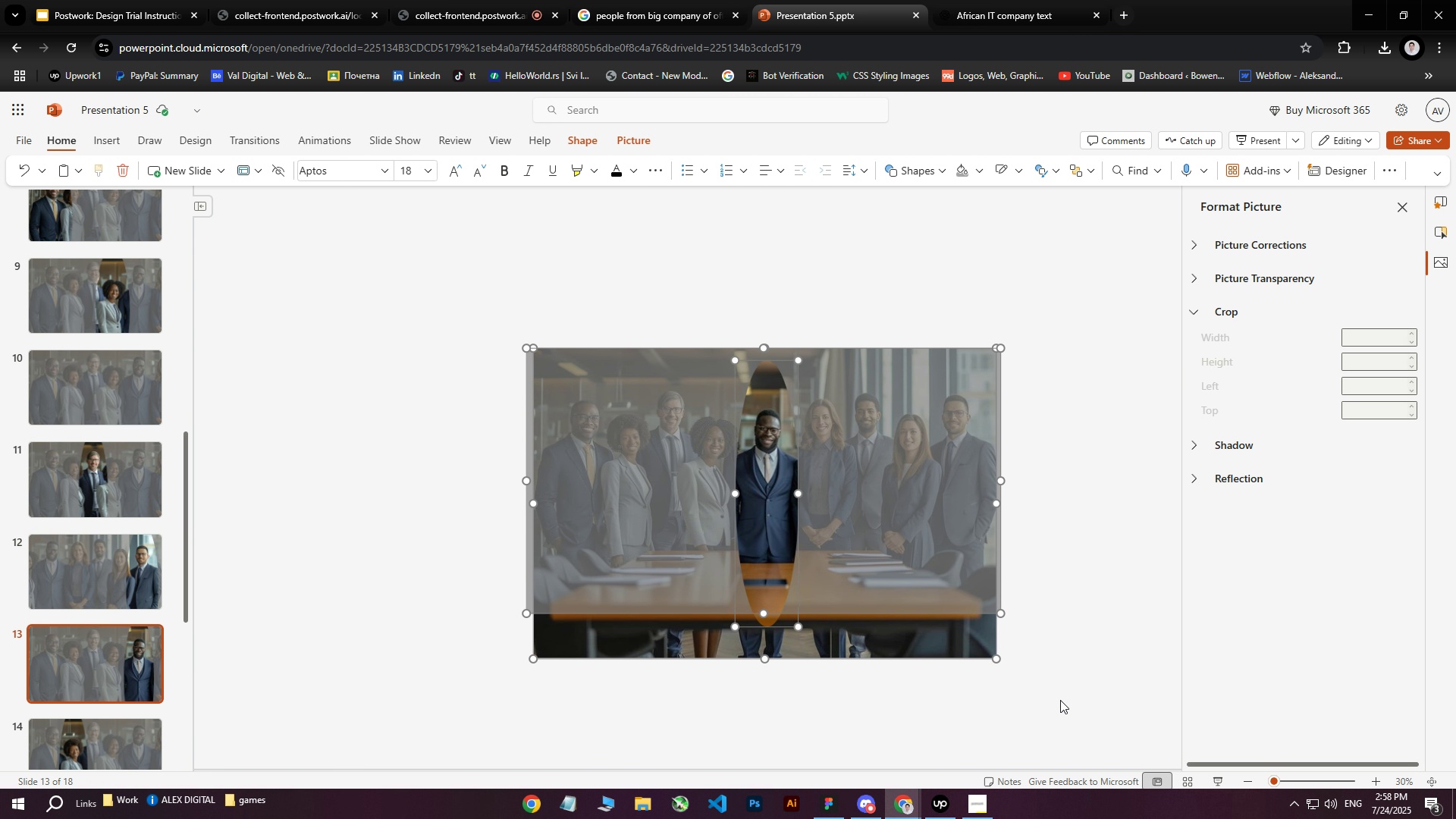 
left_click_drag(start_coordinate=[382, 293], to_coordinate=[382, 297])
 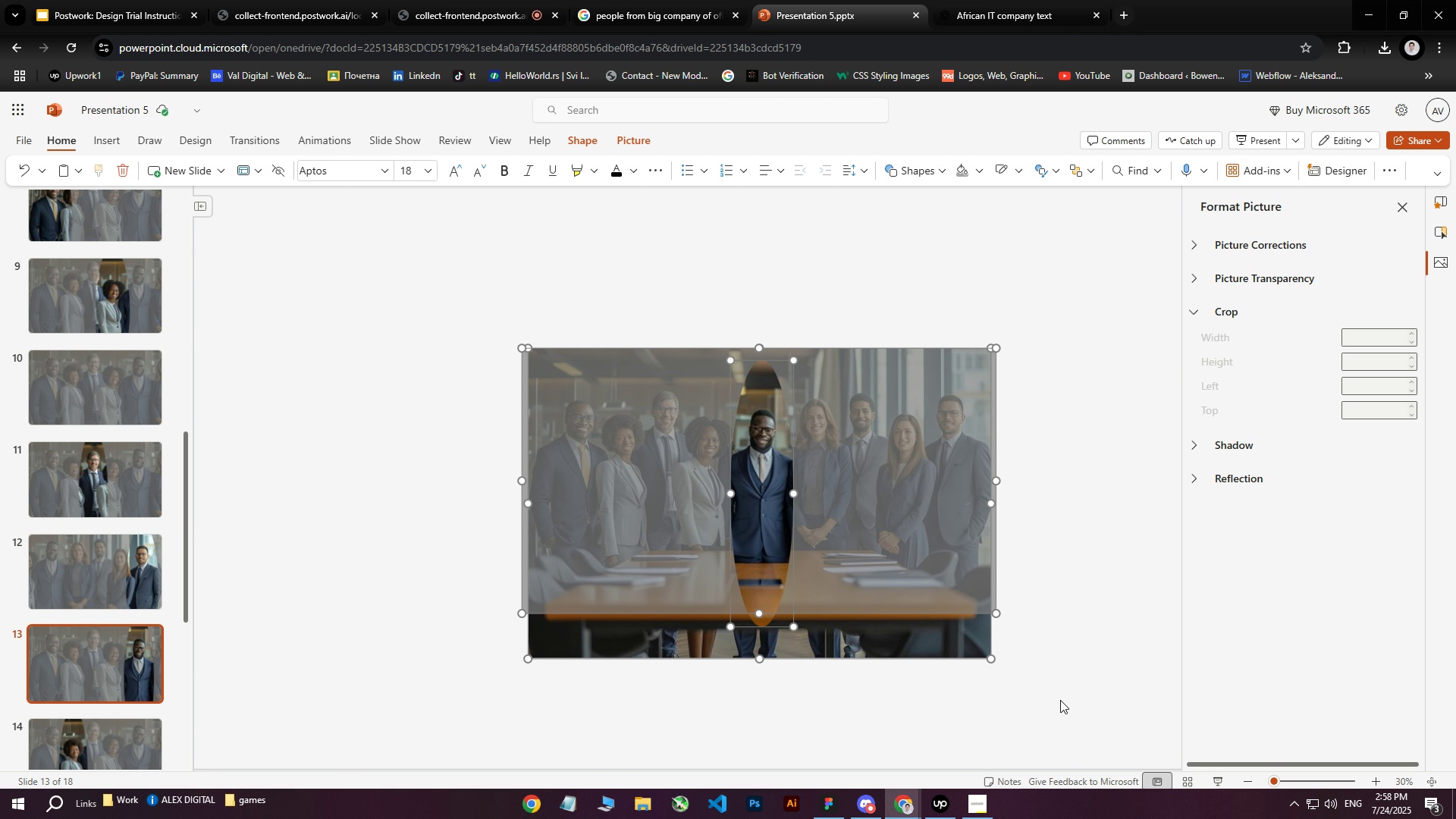 
left_click_drag(start_coordinate=[370, 276], to_coordinate=[1108, 682])
 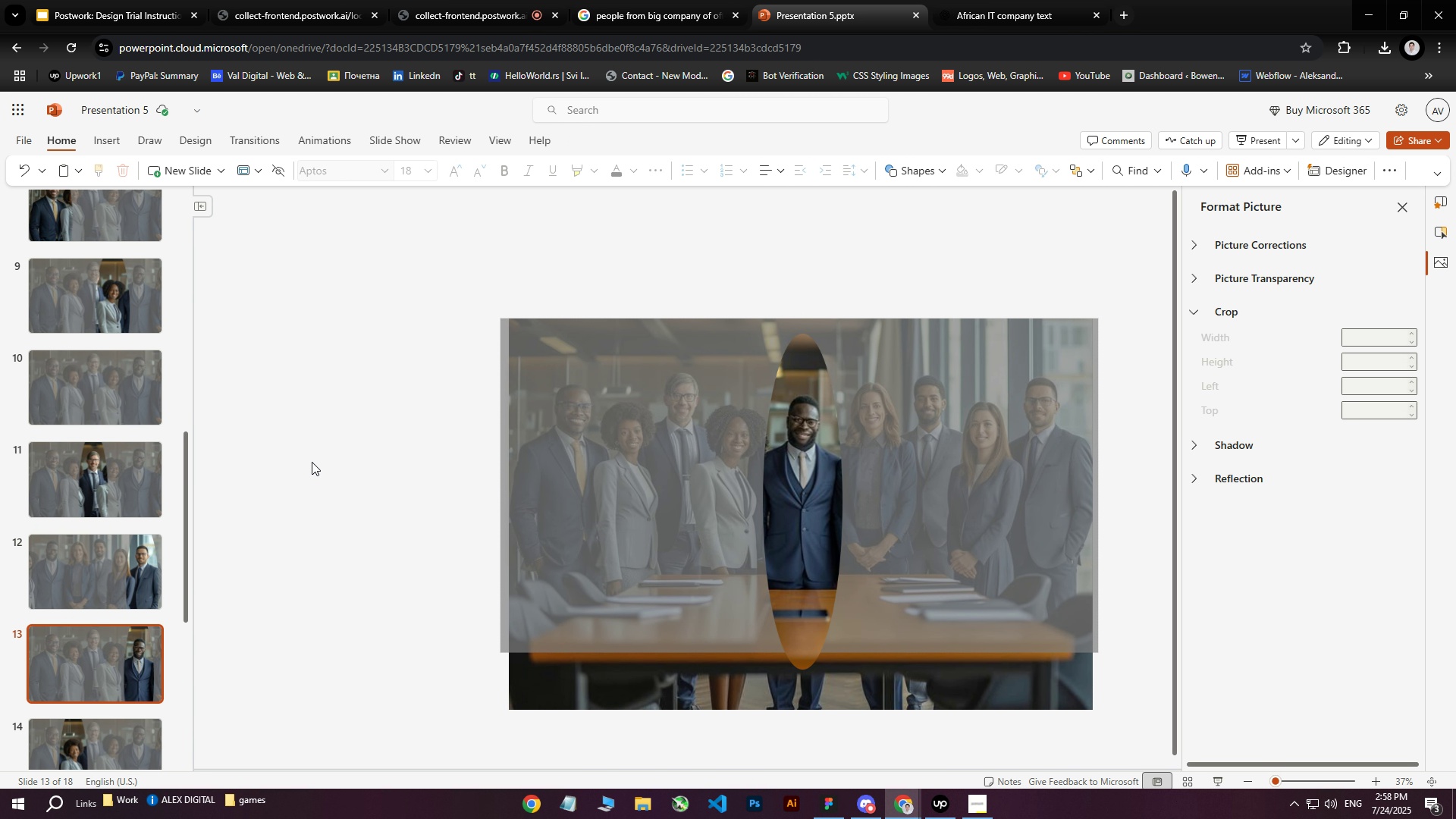 
left_click([312, 461])
 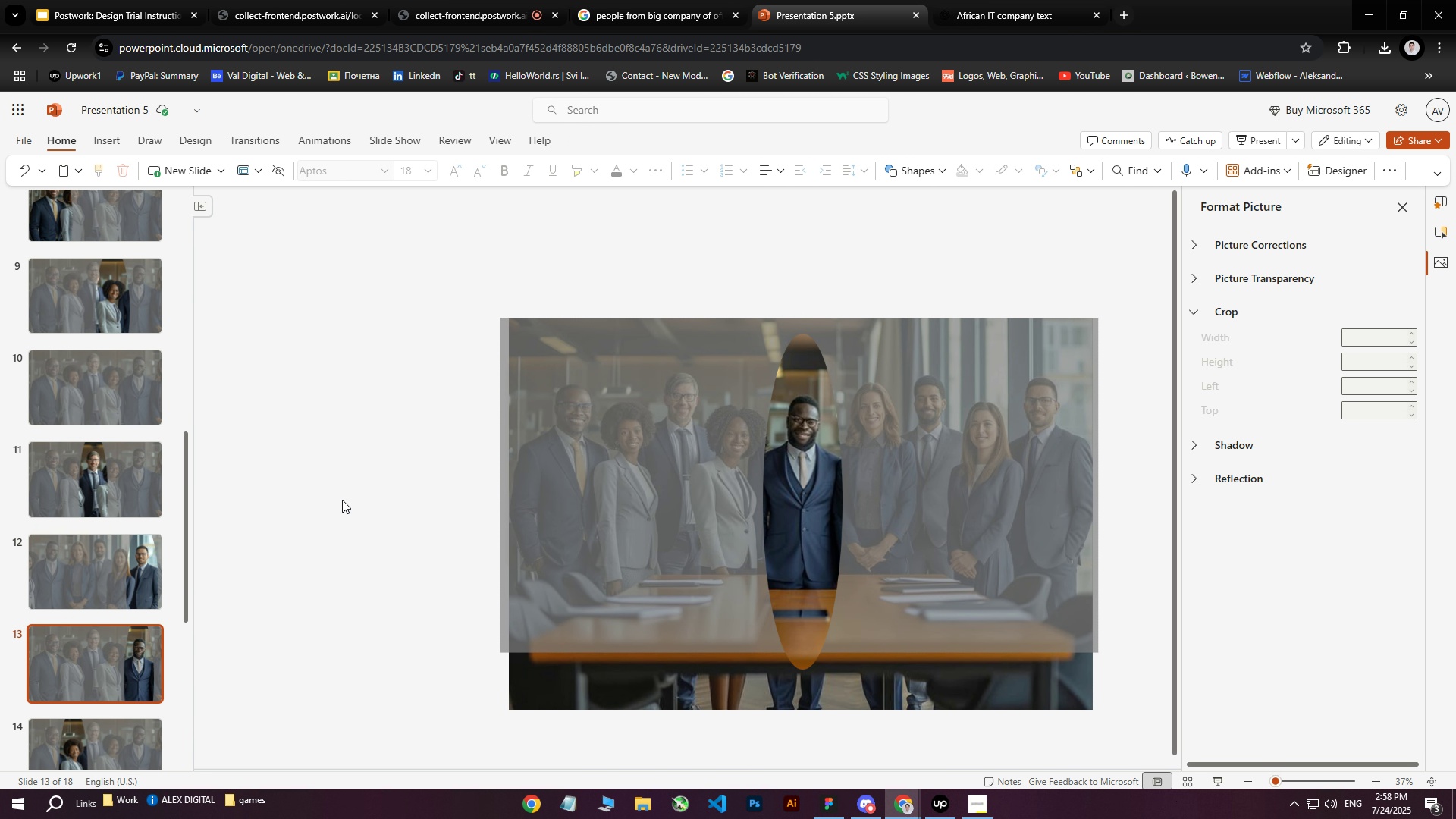 
hold_key(key=ControlLeft, duration=0.68)
scroll: coordinate [343, 495], scroll_direction: down, amount: 9.0
 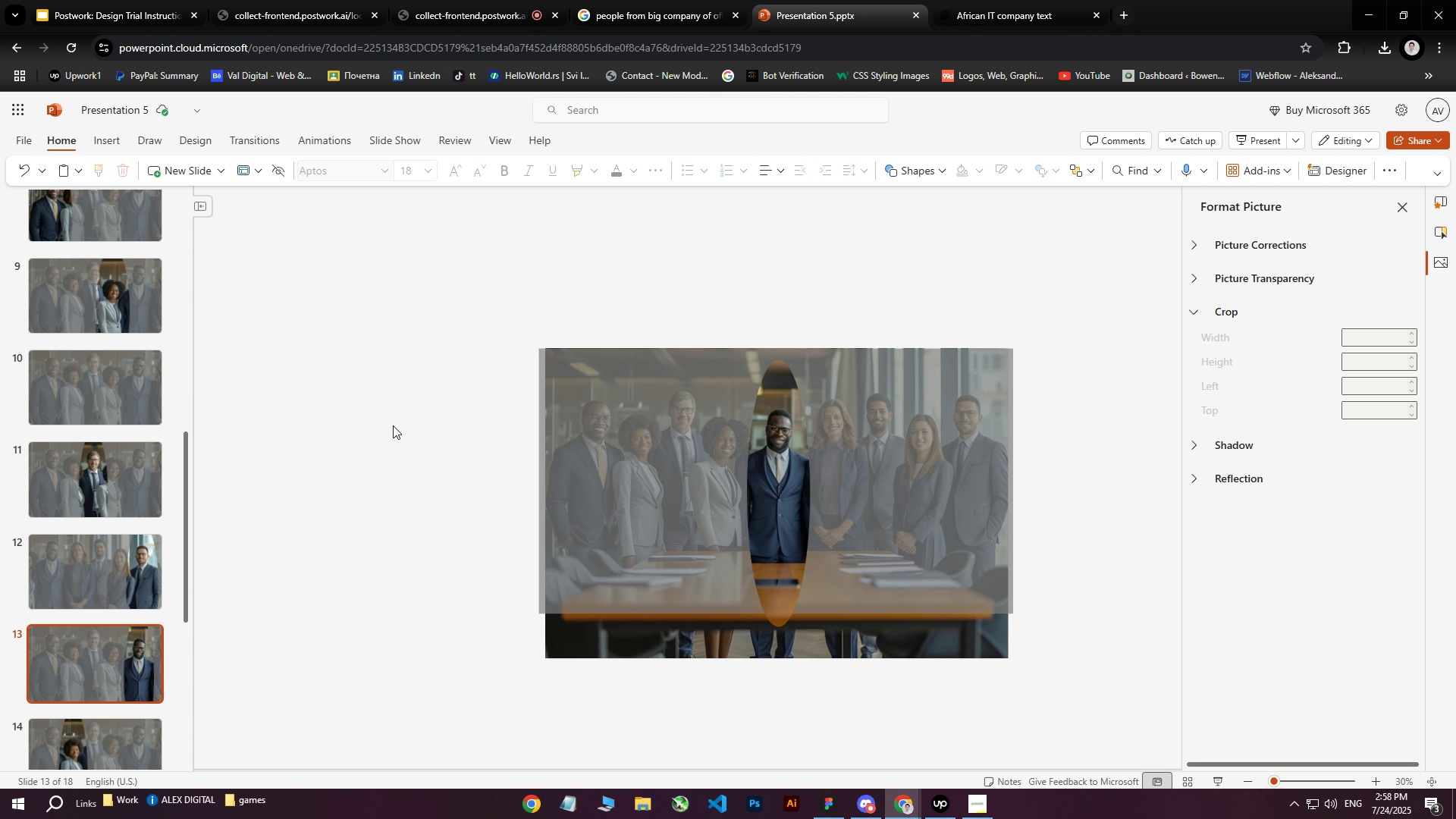 
left_click_drag(start_coordinate=[425, 305], to_coordinate=[431, 306])
 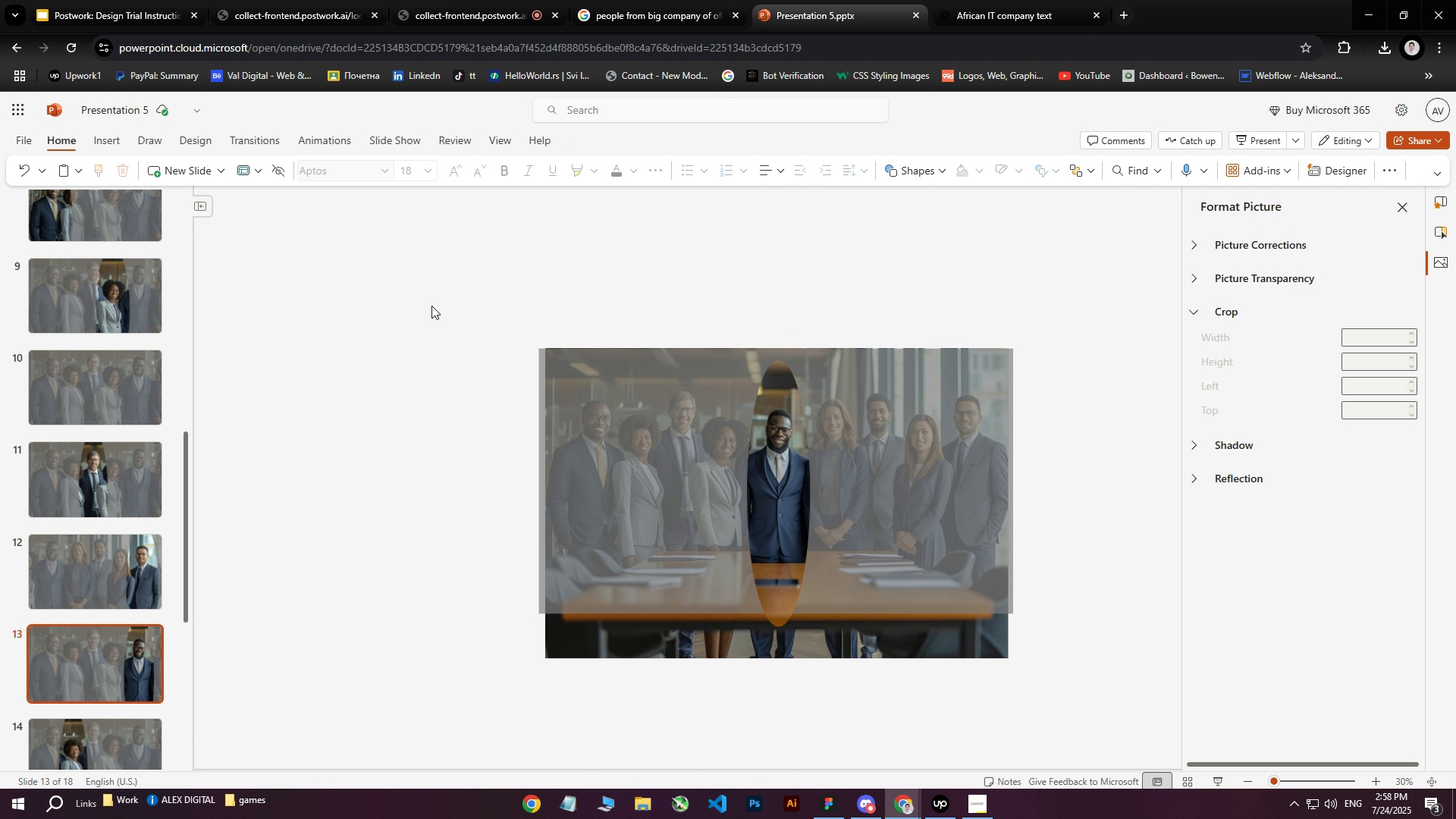 
left_click_drag(start_coordinate=[414, 293], to_coordinate=[1062, 700])
 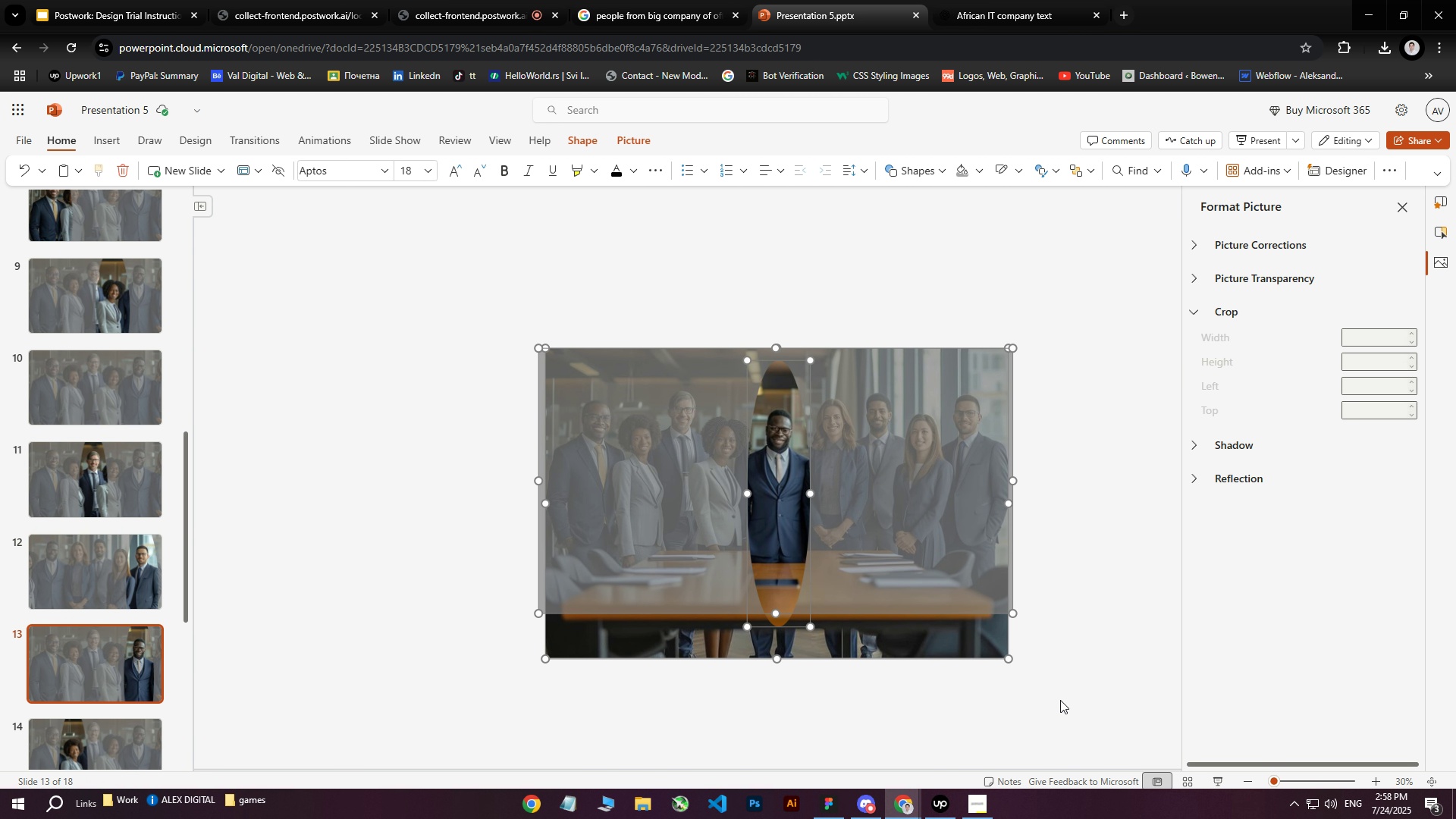 
hold_key(key=ArrowLeft, duration=1.53)
 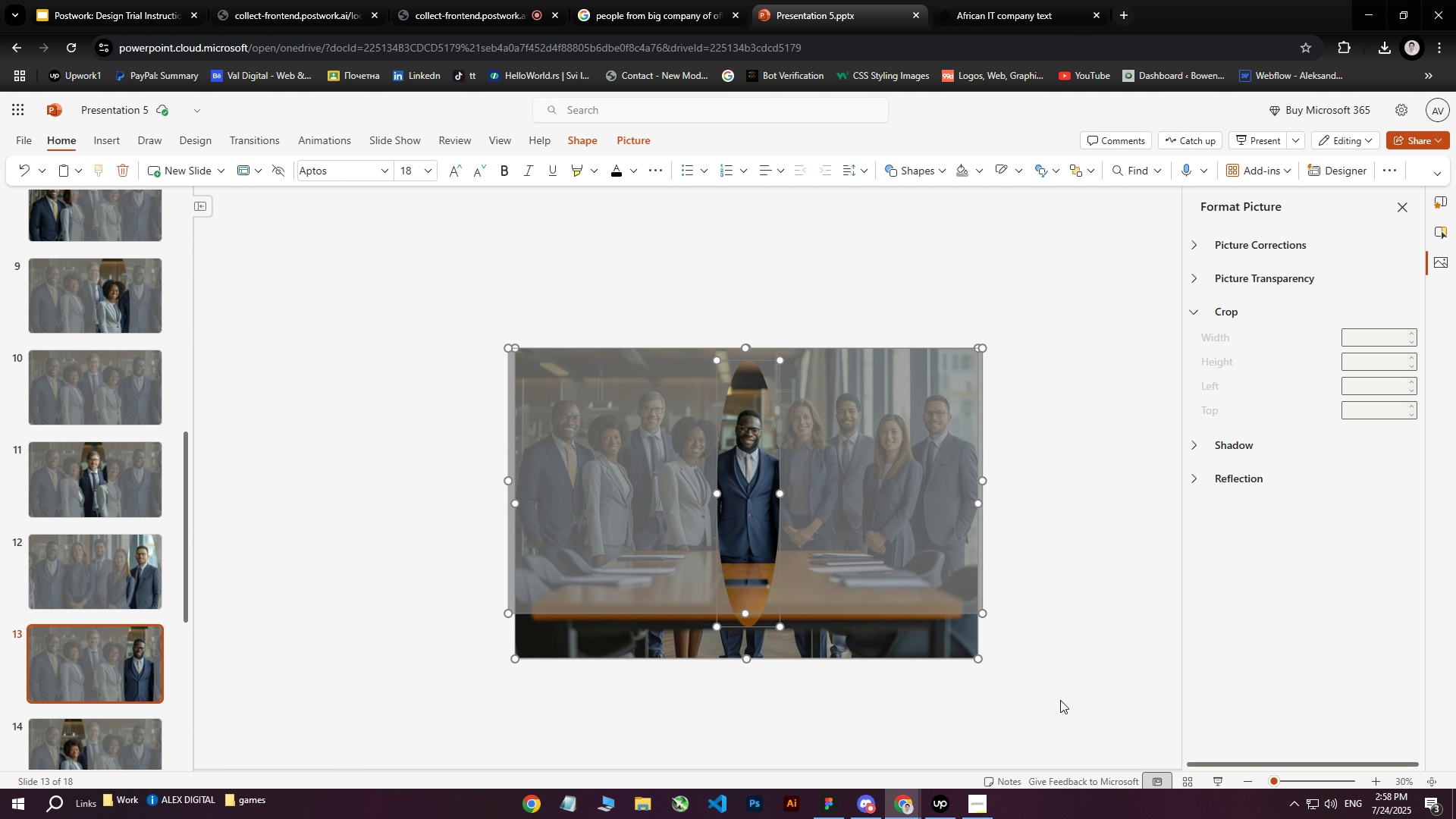 
hold_key(key=ArrowLeft, duration=1.52)
 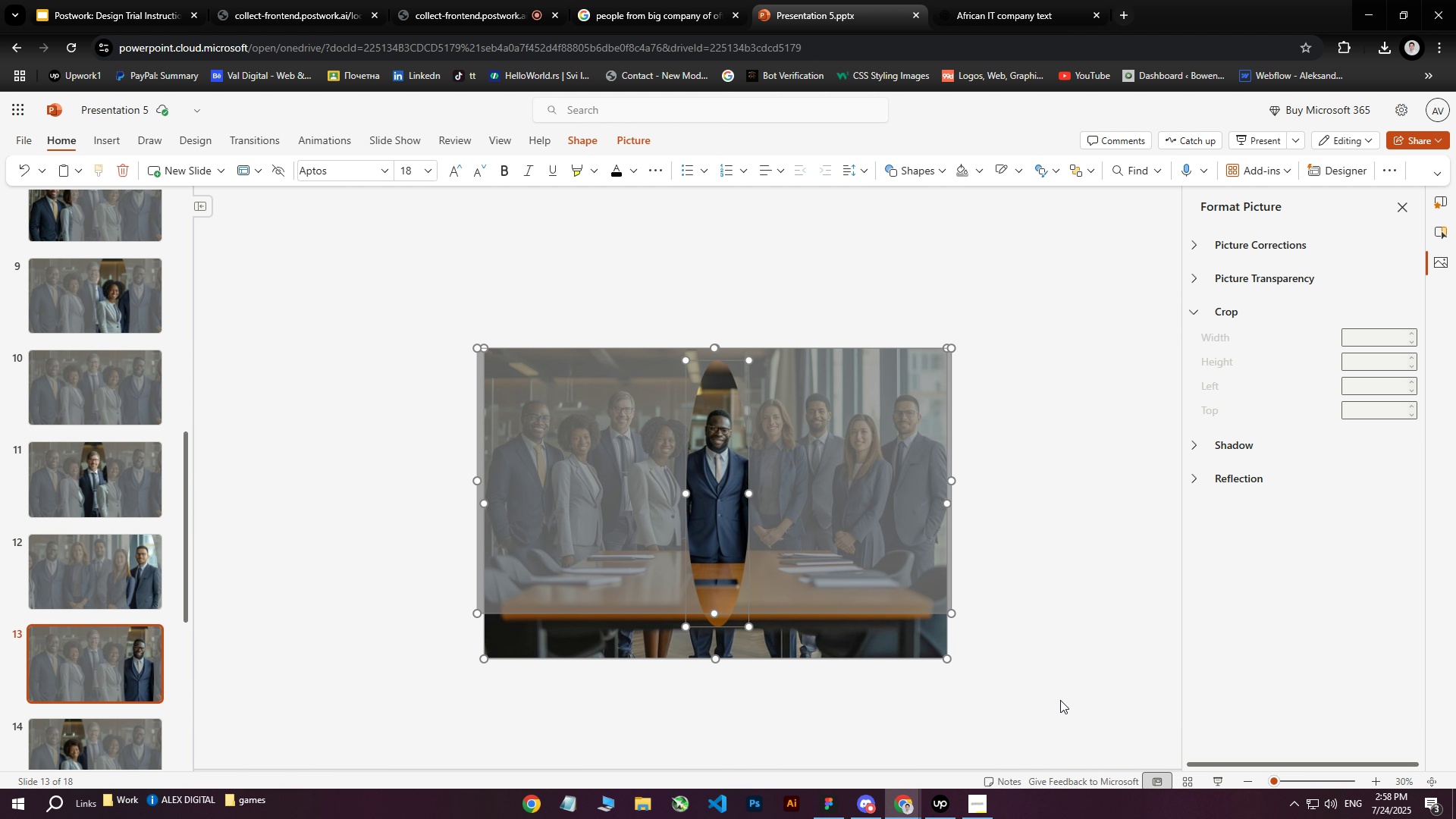 
hold_key(key=ArrowLeft, duration=0.75)
 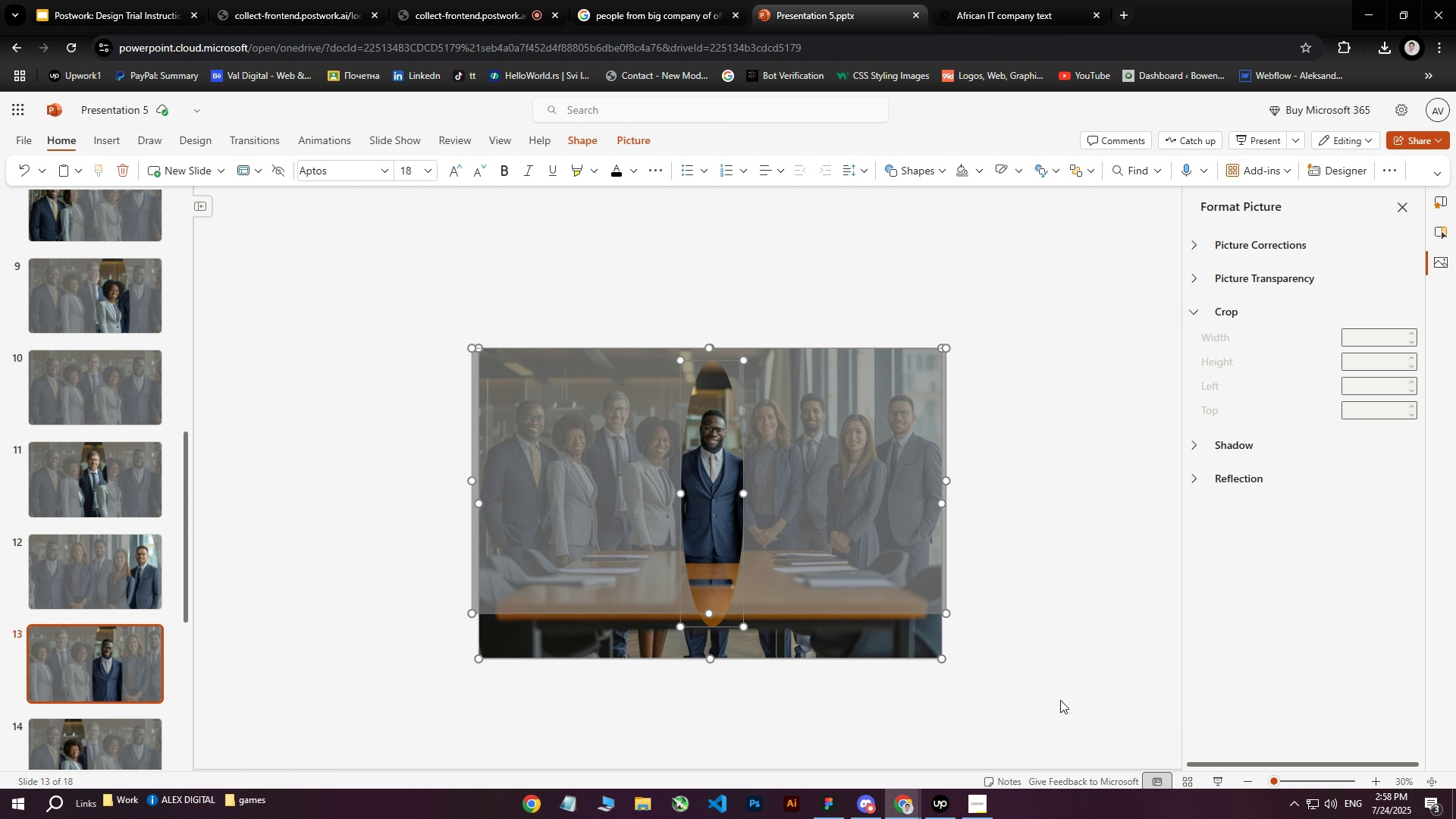 
hold_key(key=ArrowLeft, duration=0.95)
 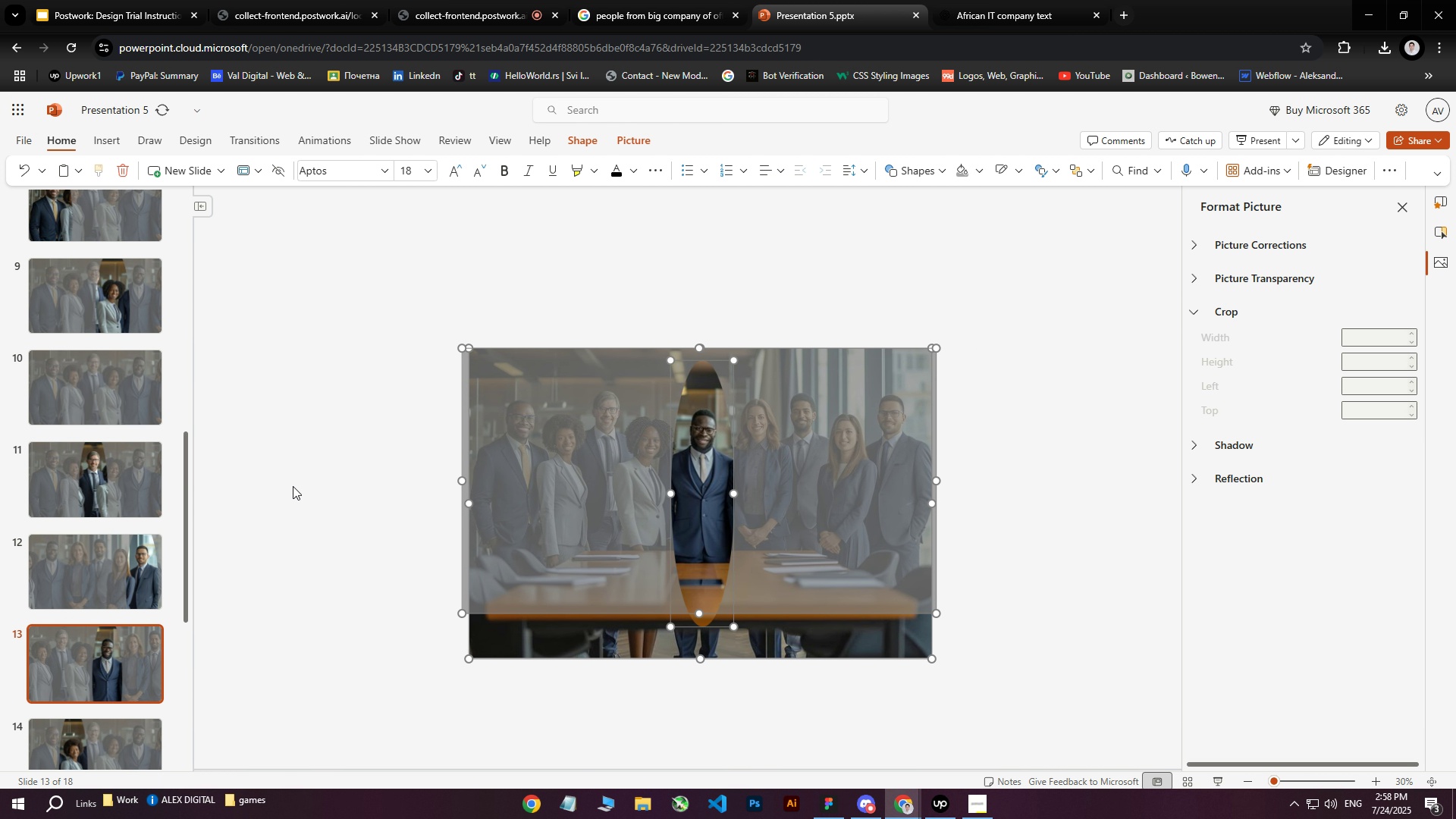 
scroll: coordinate [186, 522], scroll_direction: down, amount: 3.0
 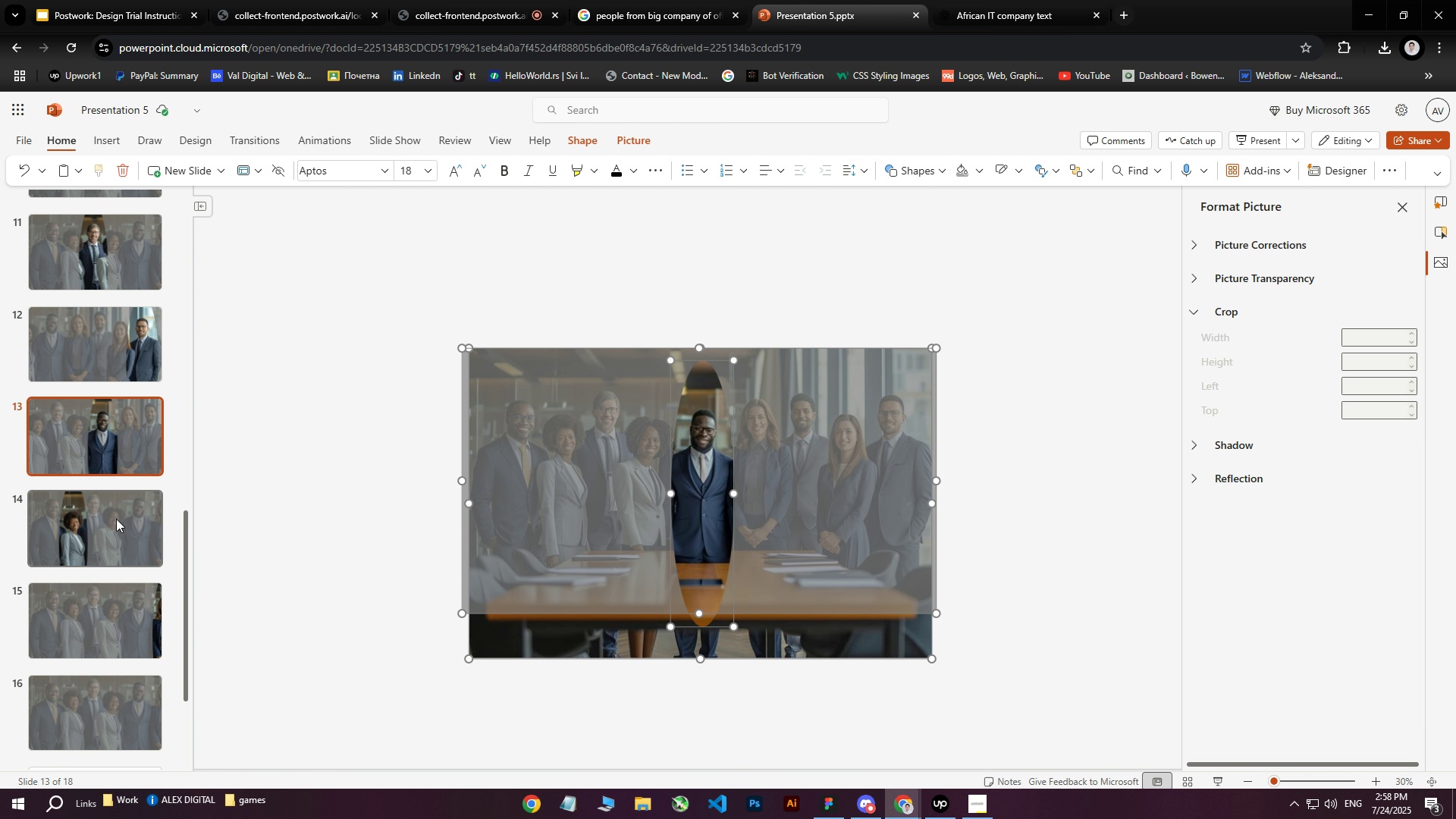 
left_click([100, 516])
 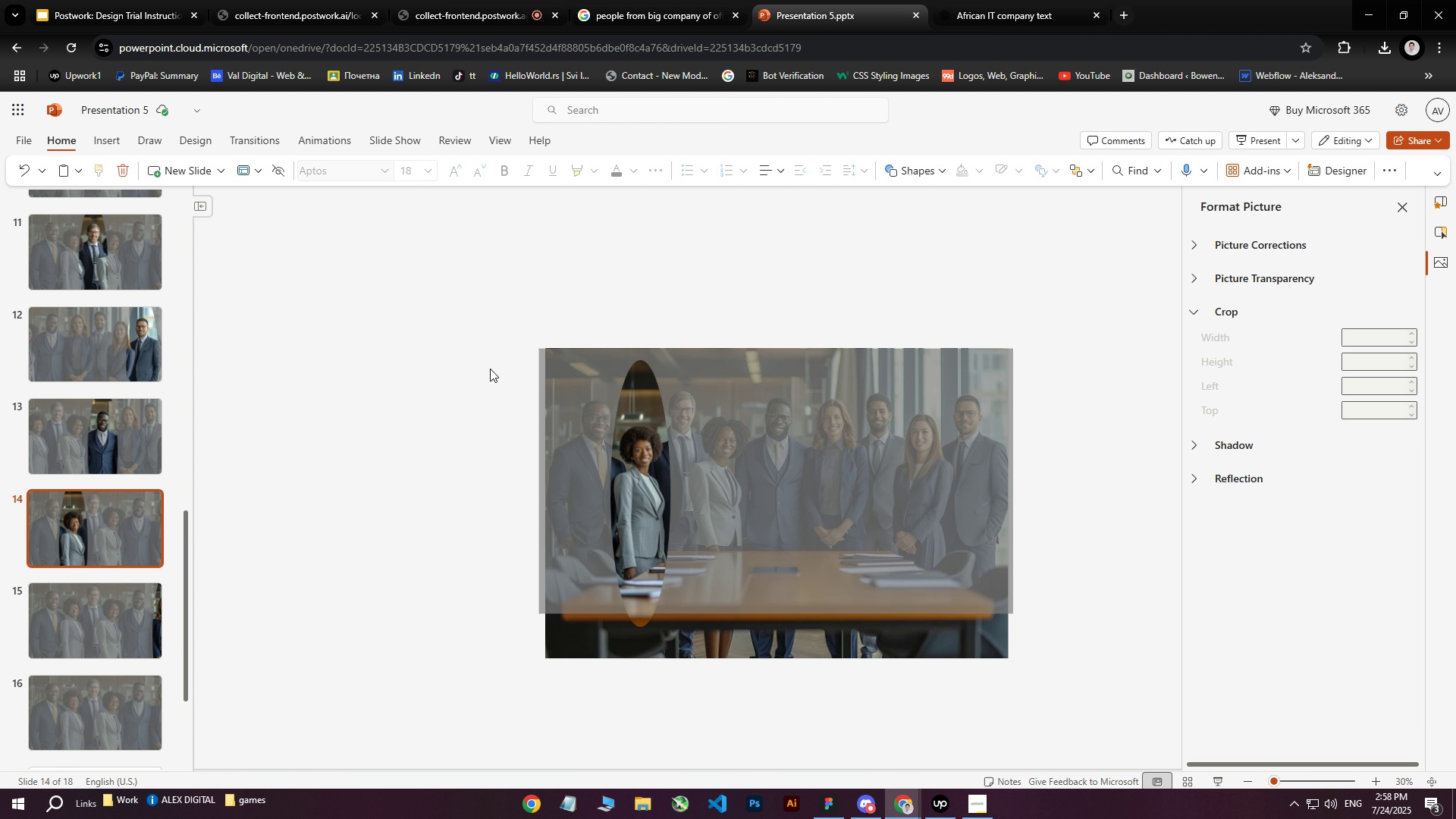 
left_click_drag(start_coordinate=[425, 256], to_coordinate=[1115, 722])
 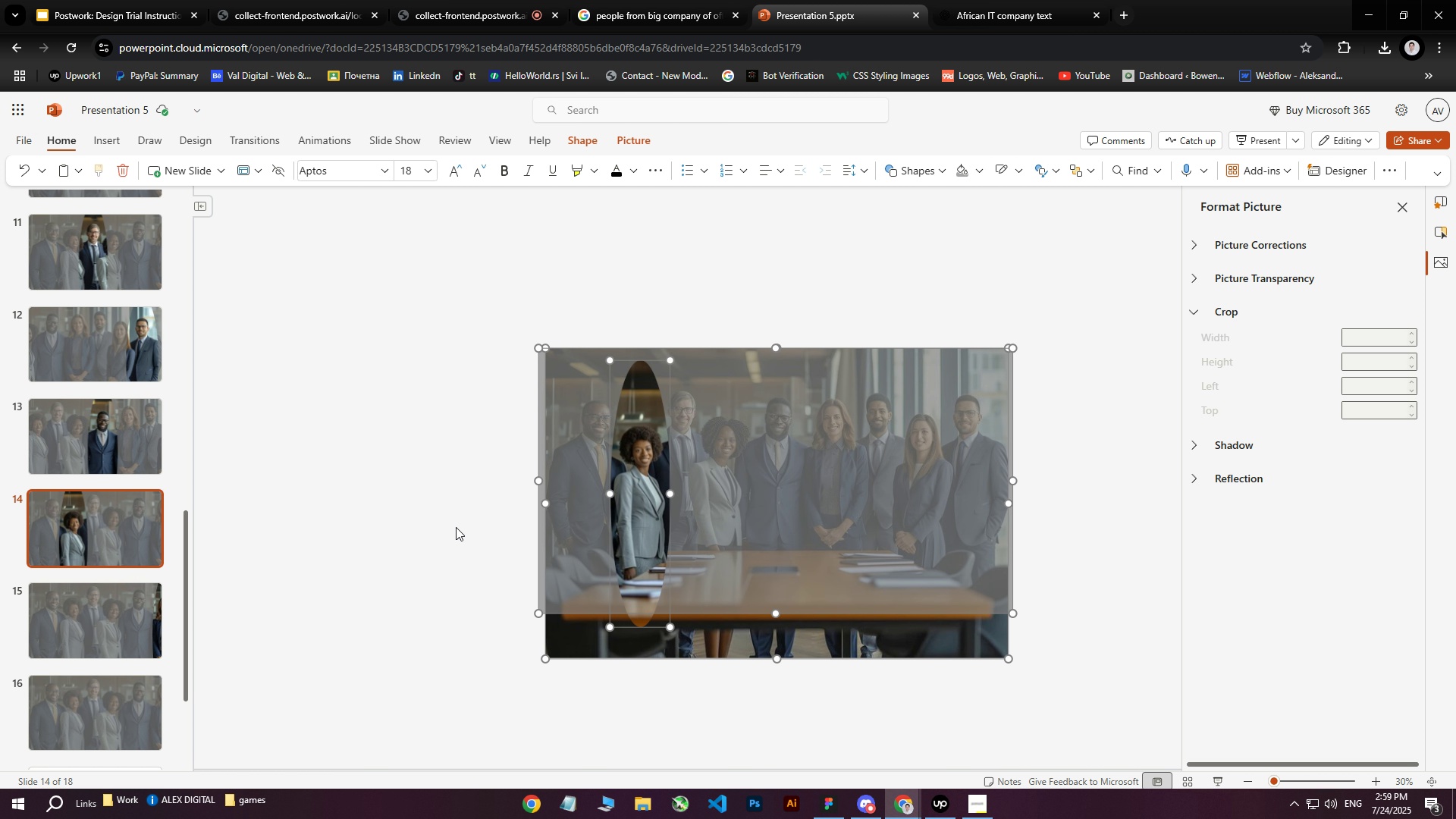 
double_click([86, 595])
 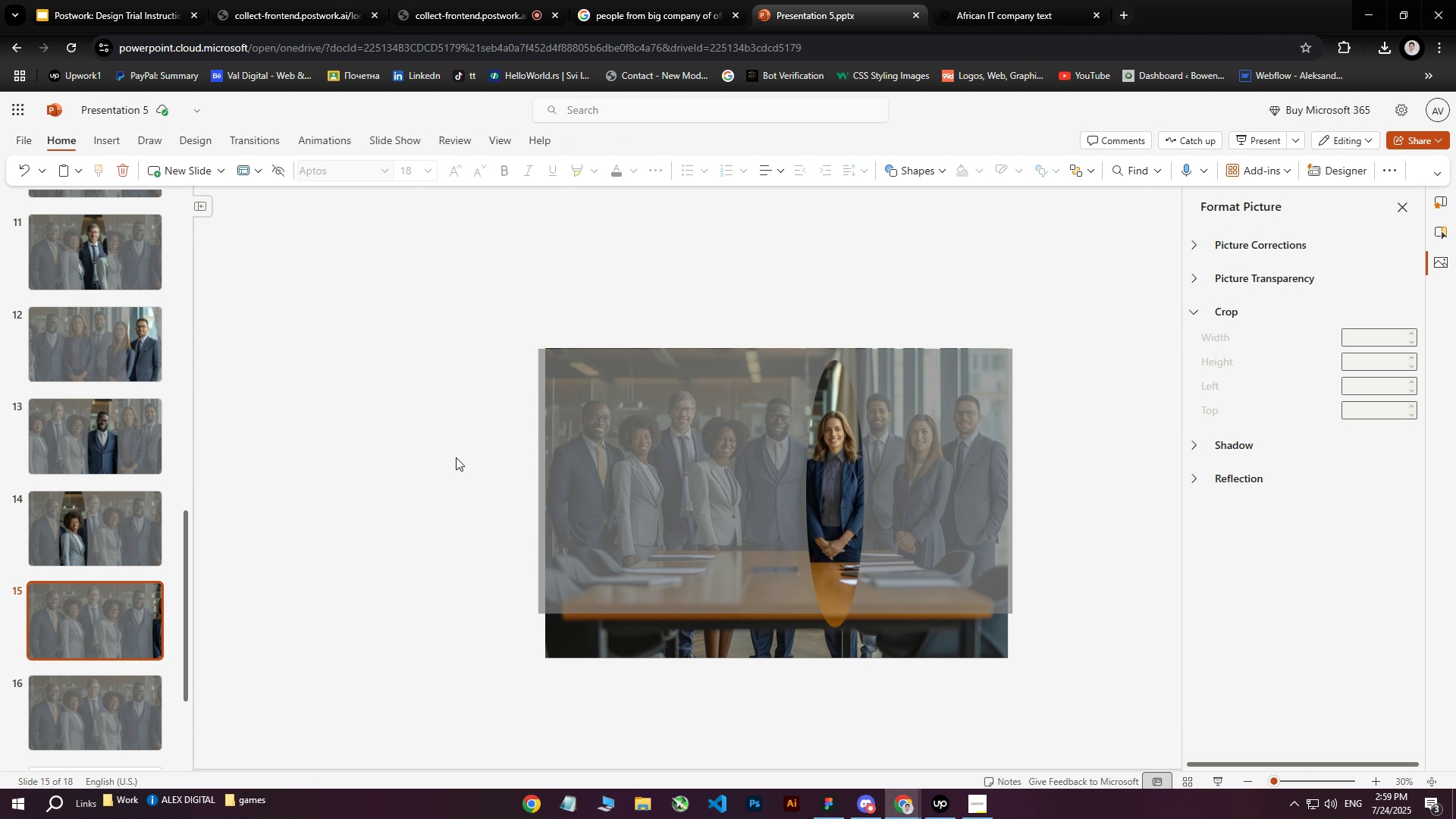 
left_click_drag(start_coordinate=[416, 309], to_coordinate=[1090, 701])
 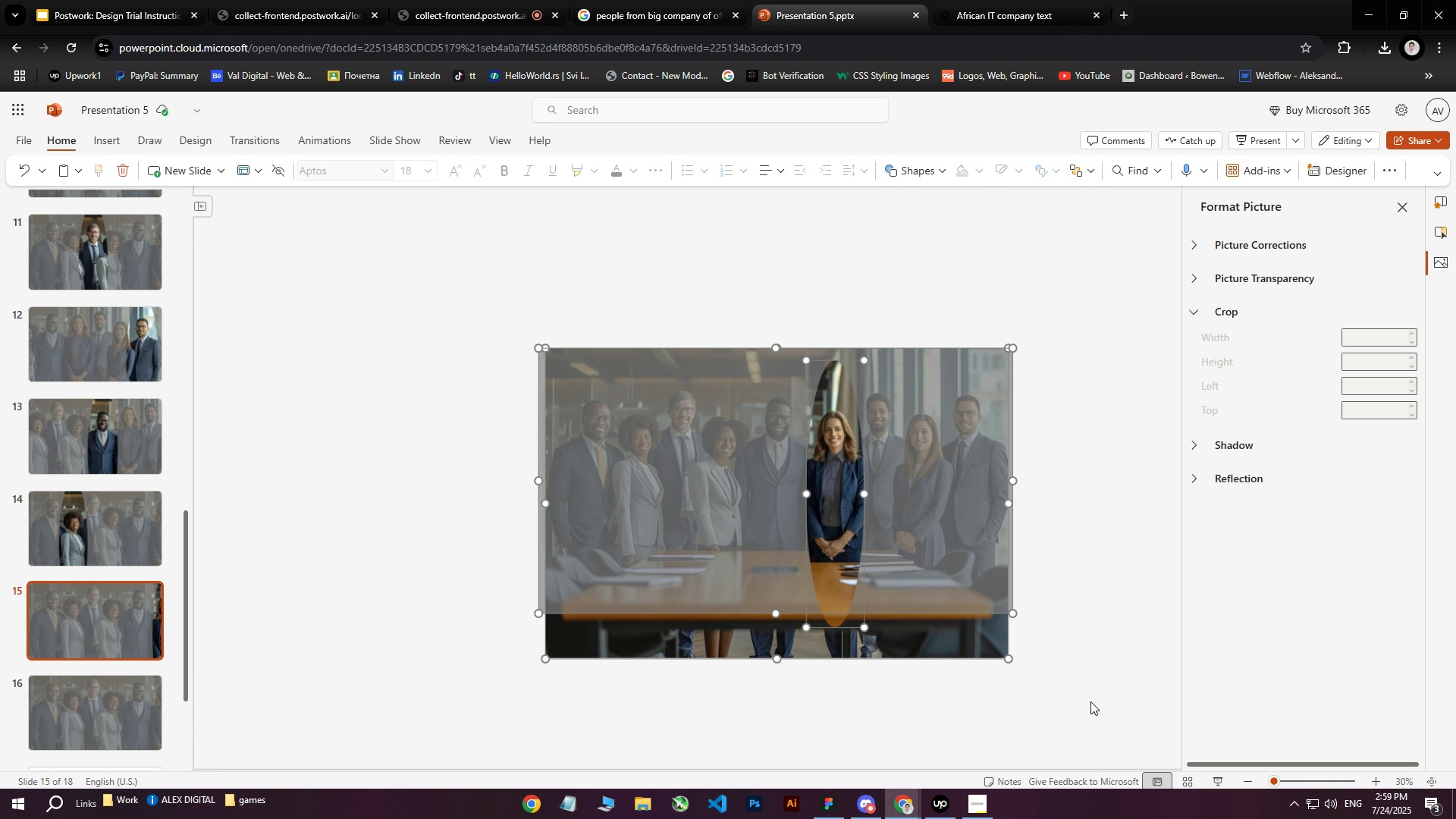 
hold_key(key=ArrowLeft, duration=1.5)
 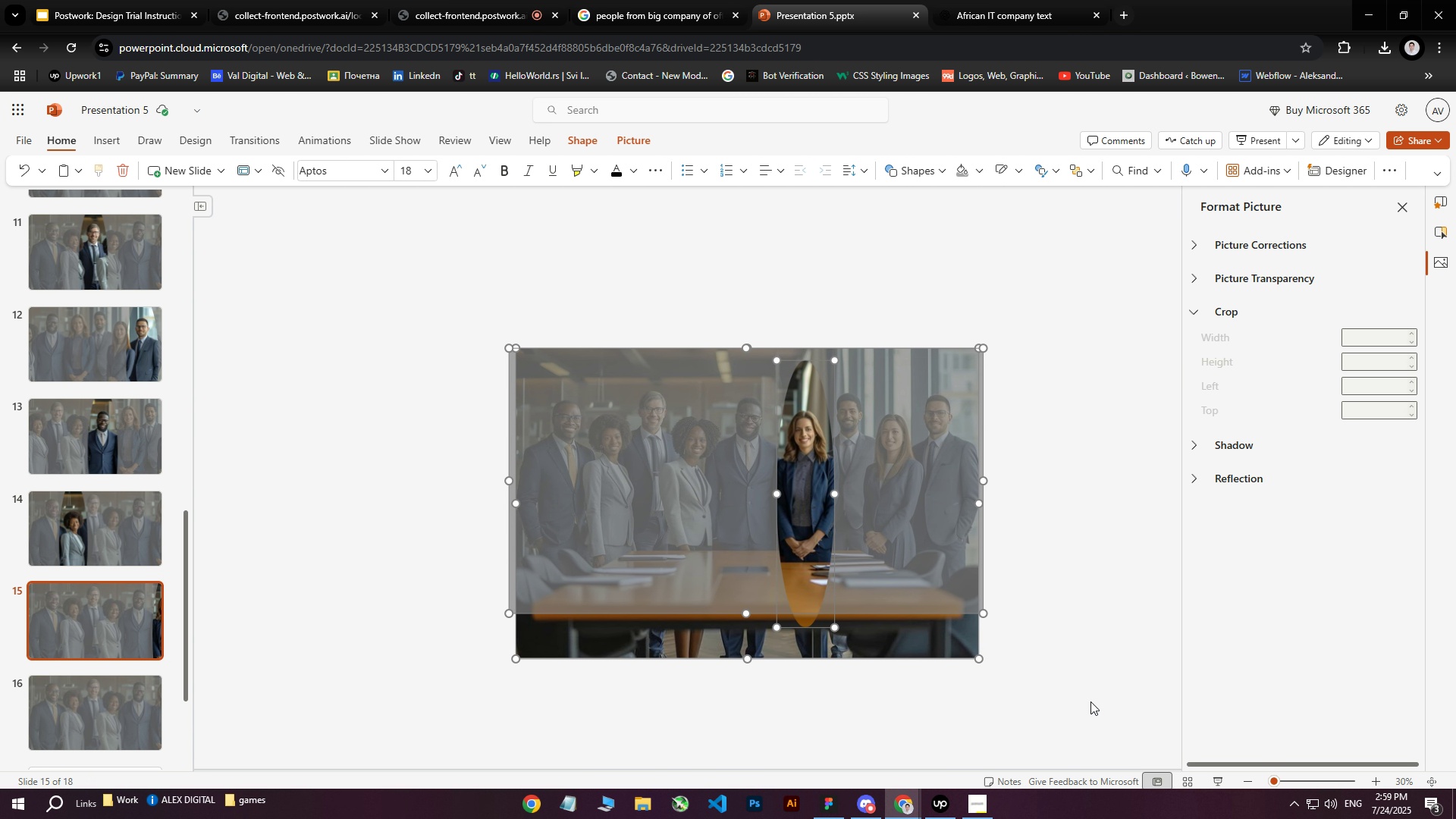 
hold_key(key=ArrowLeft, duration=1.52)
 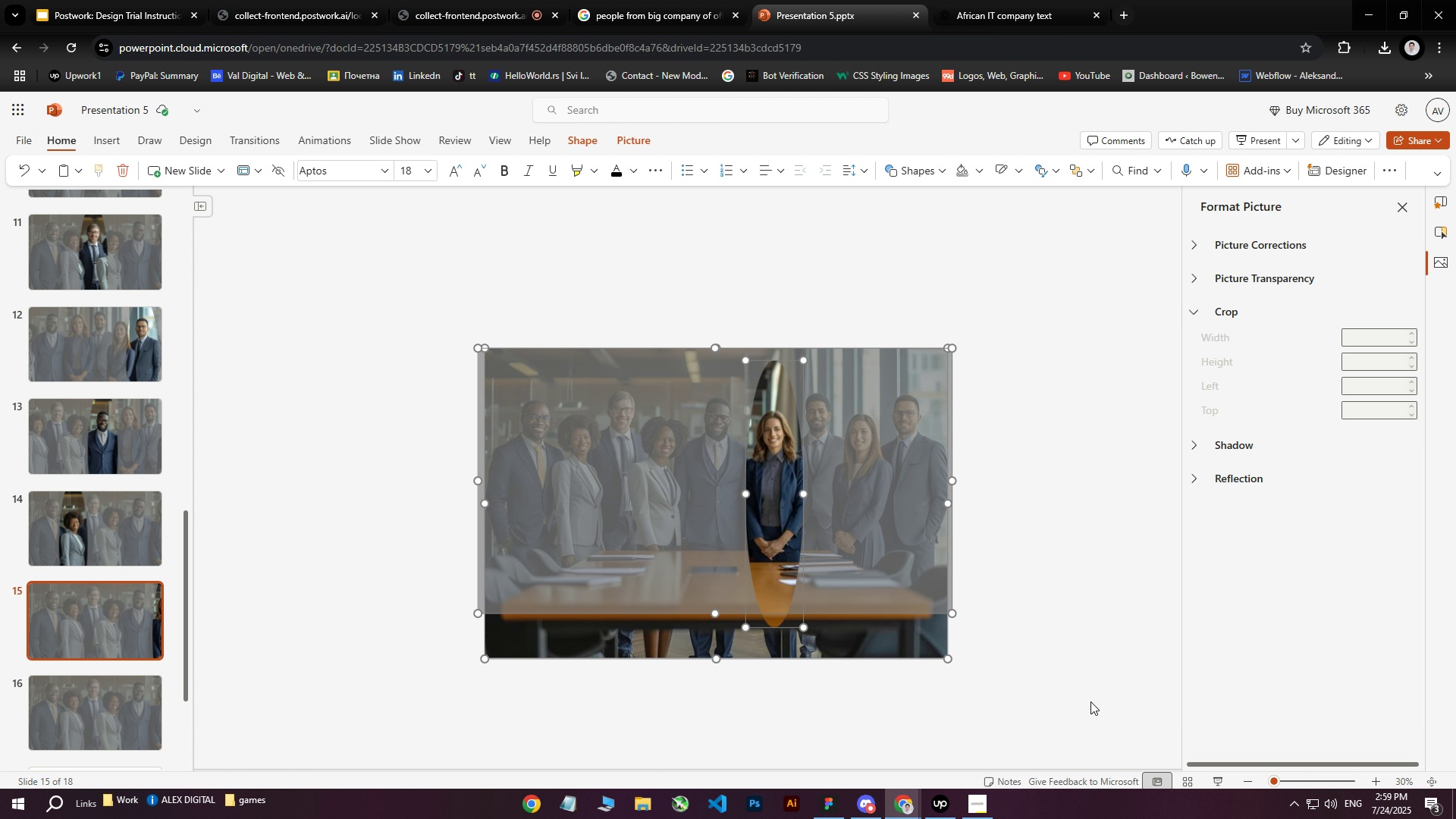 
hold_key(key=ArrowLeft, duration=1.52)
 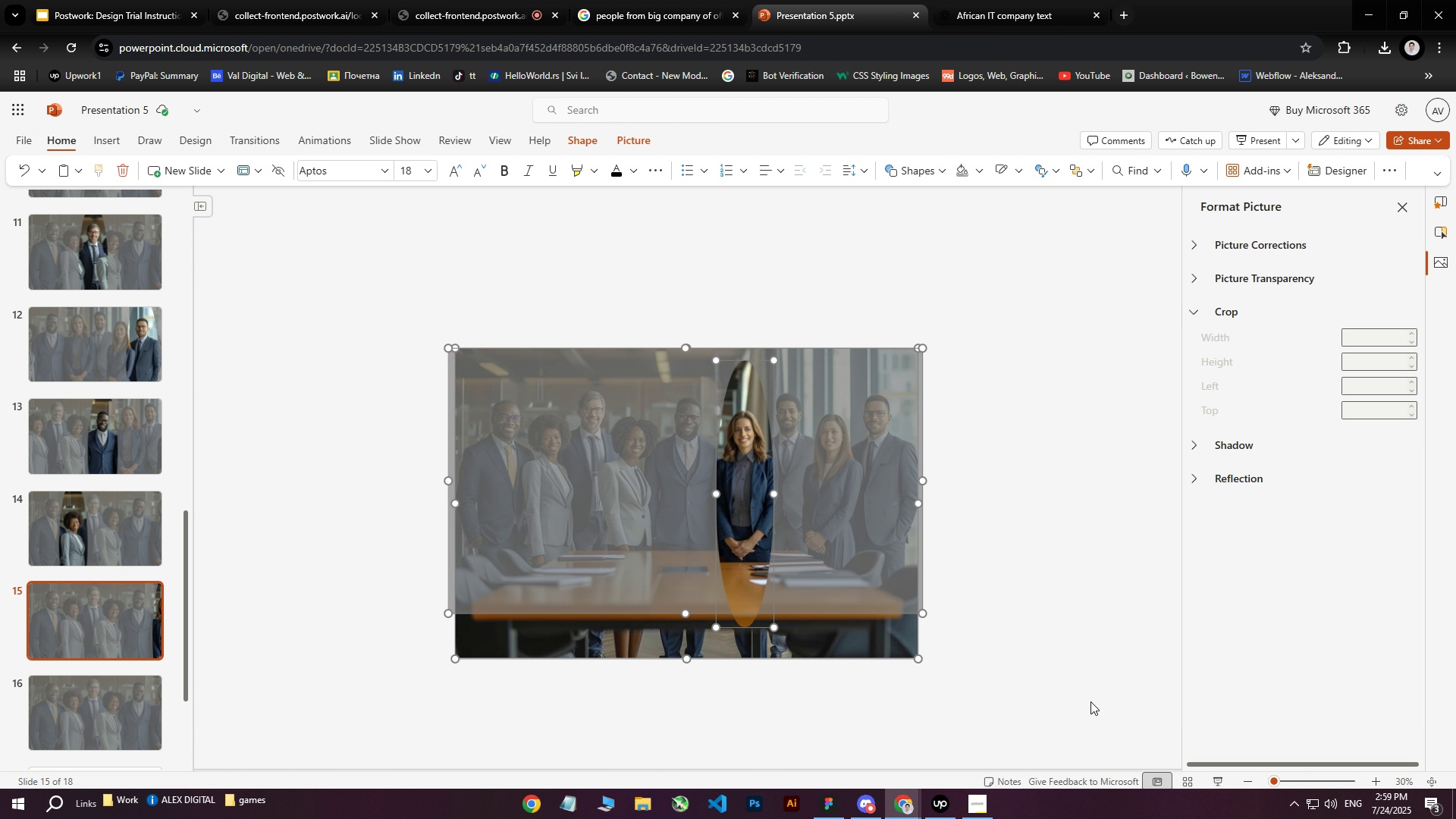 
hold_key(key=ArrowLeft, duration=1.17)
 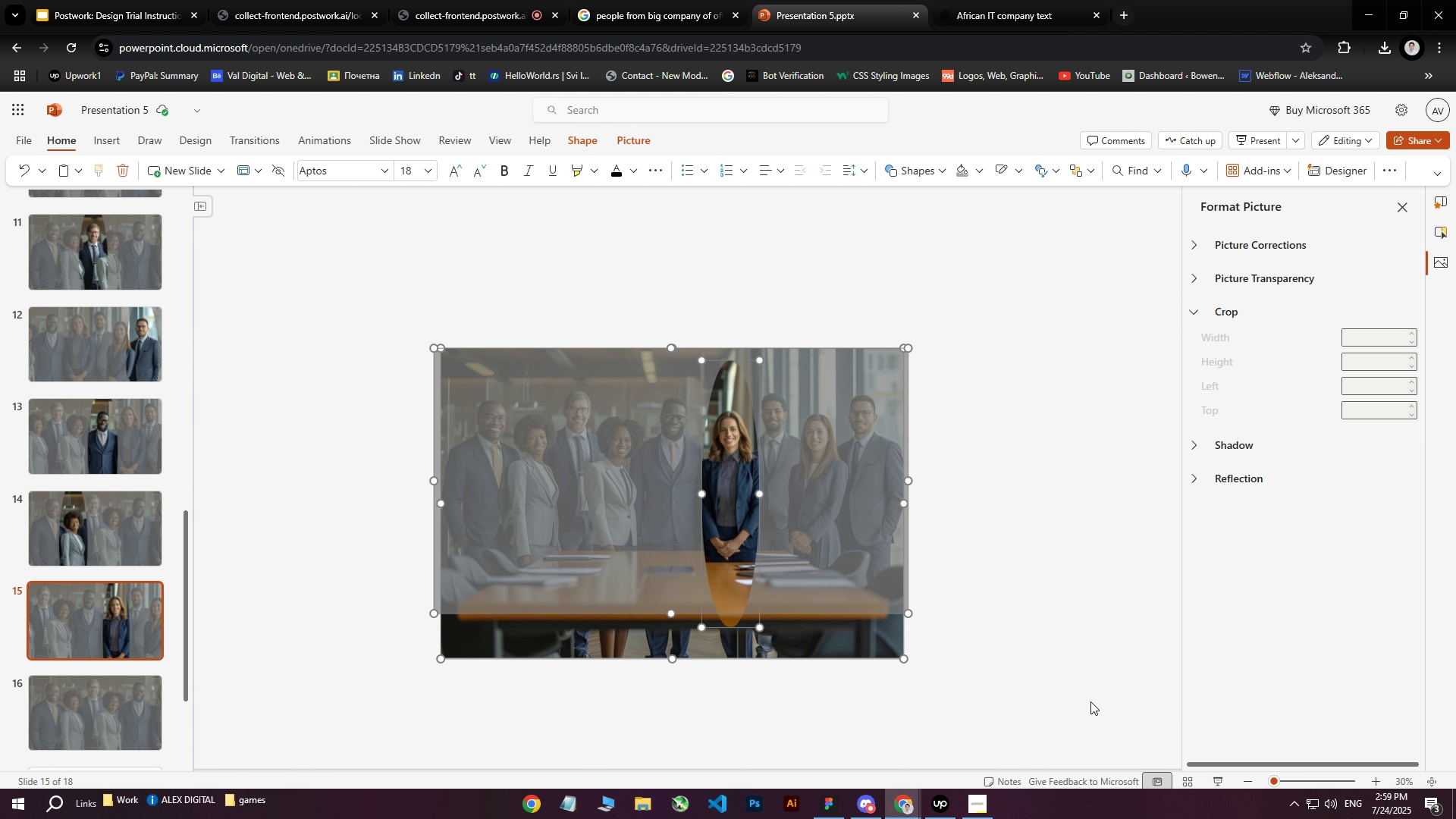 
wait(5.22)
 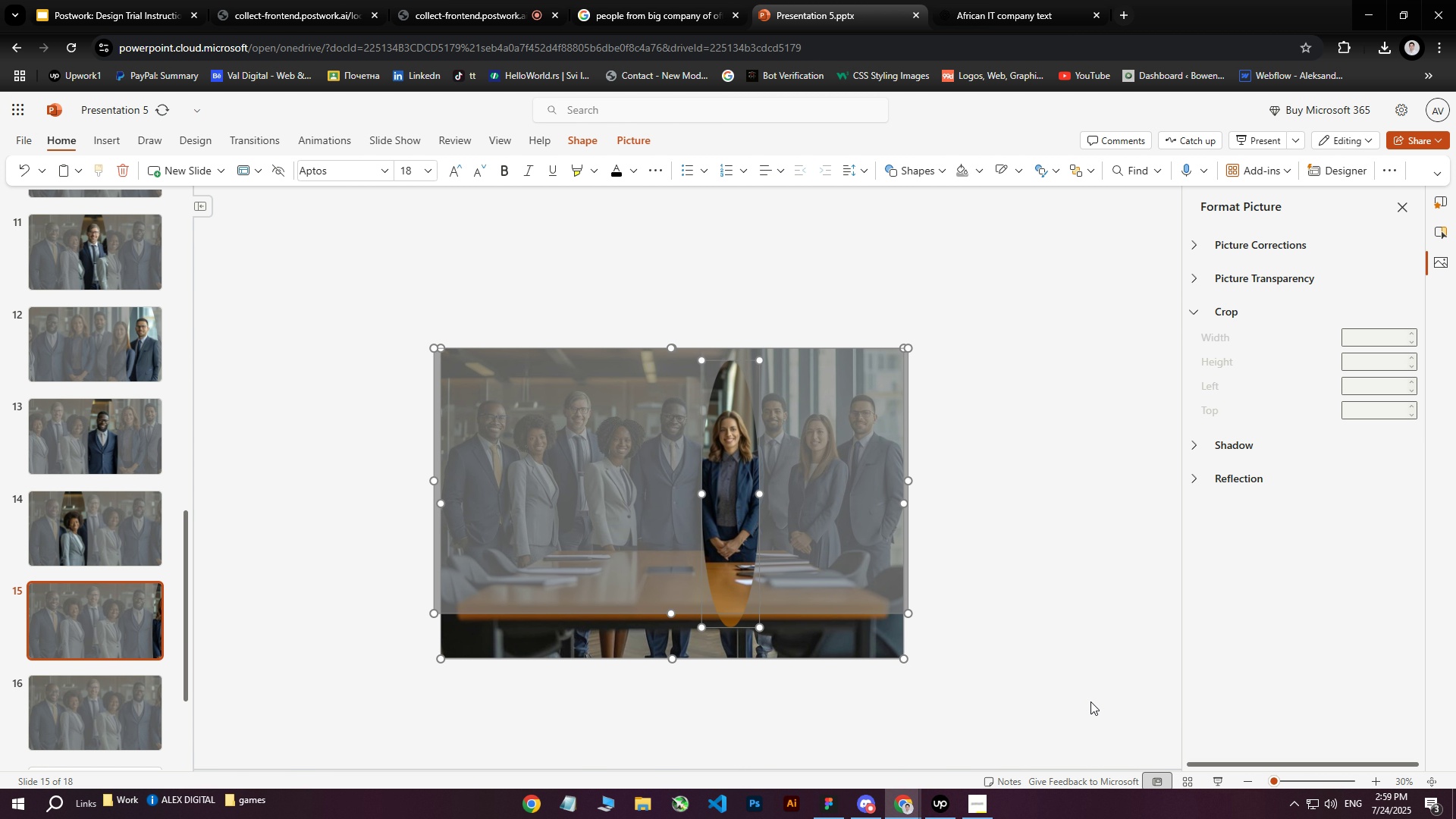 
scroll: coordinate [292, 567], scroll_direction: down, amount: 3.0
 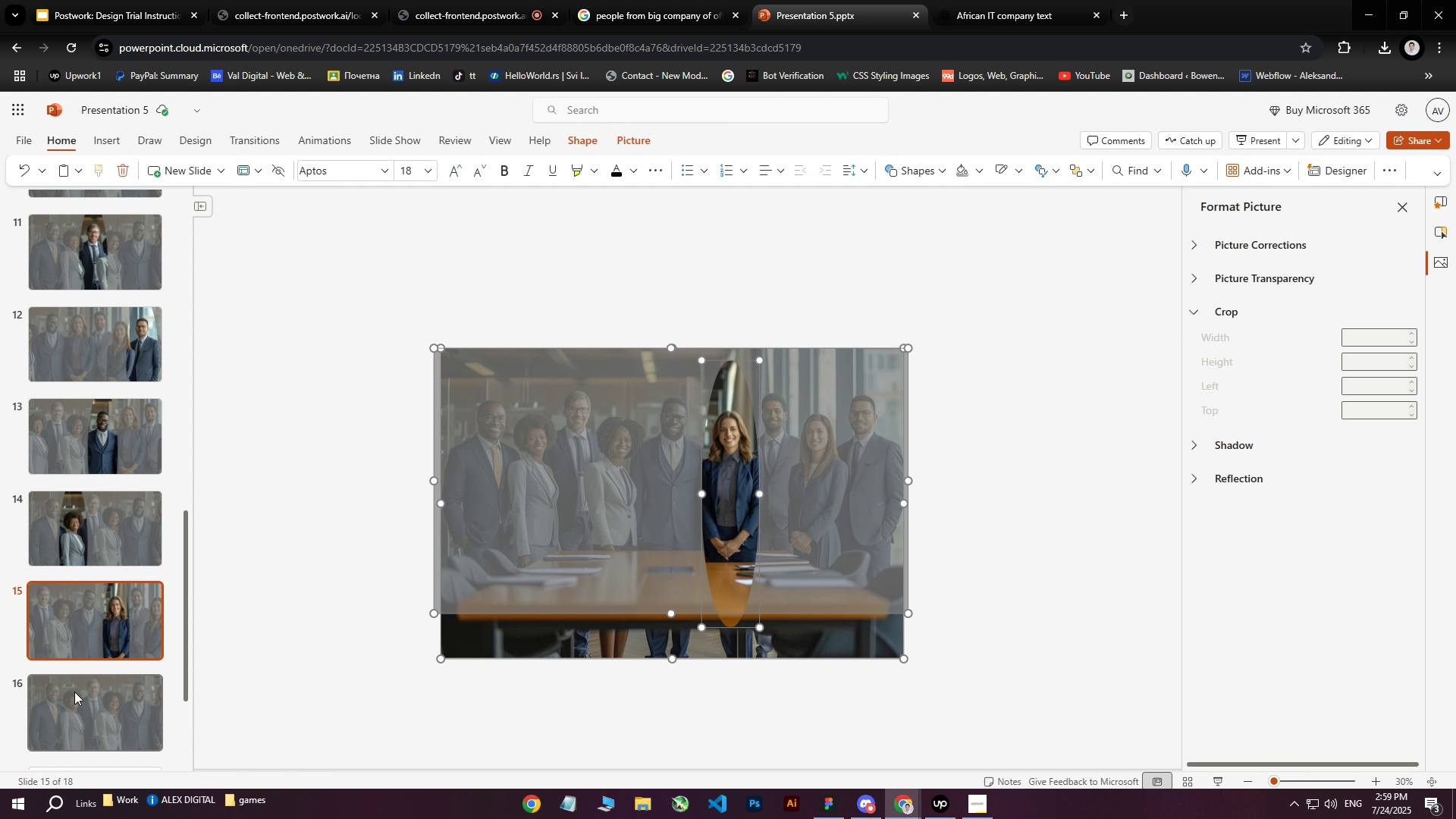 
left_click([73, 695])
 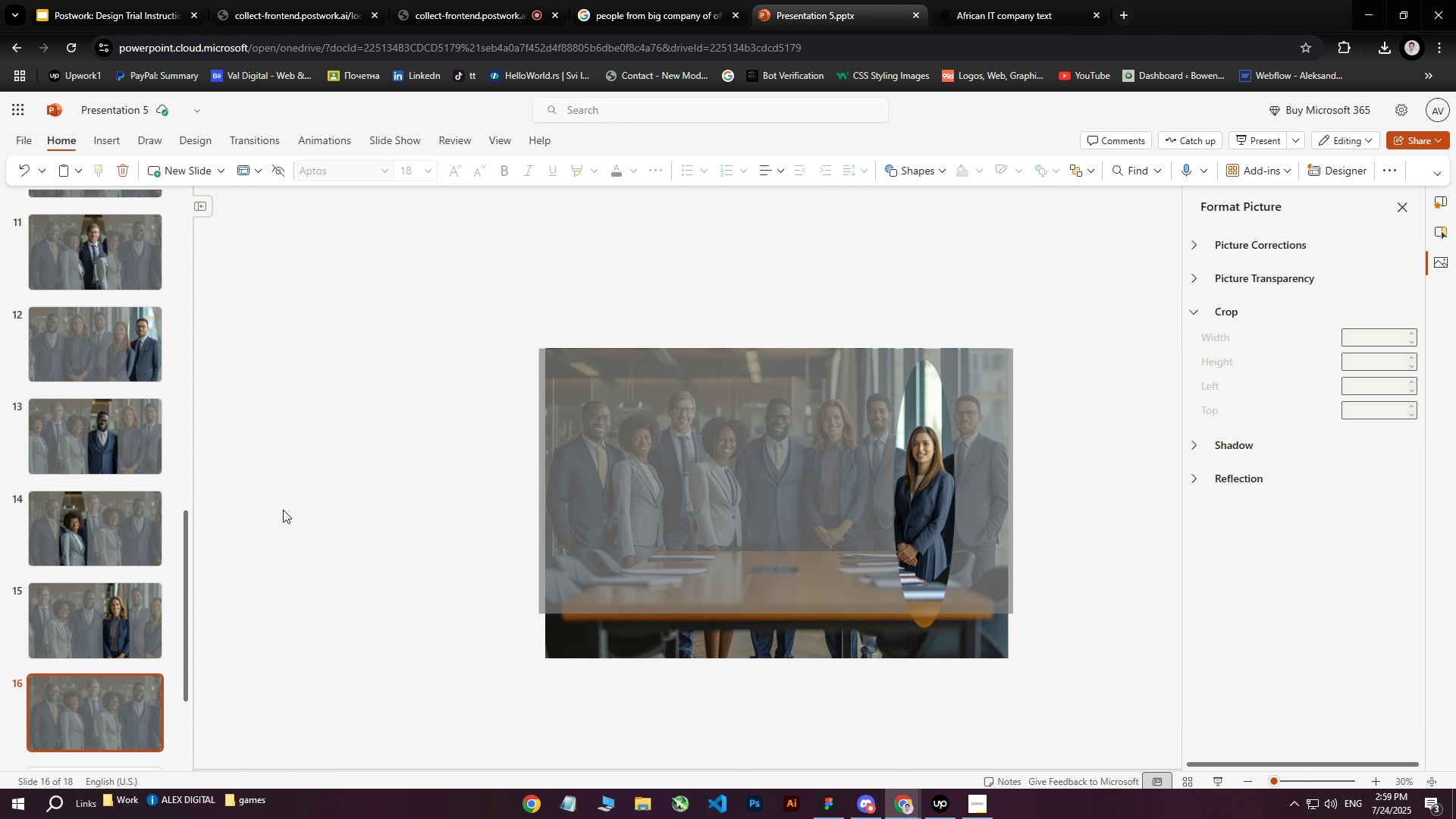 
scroll: coordinate [370, 481], scroll_direction: down, amount: 3.0
 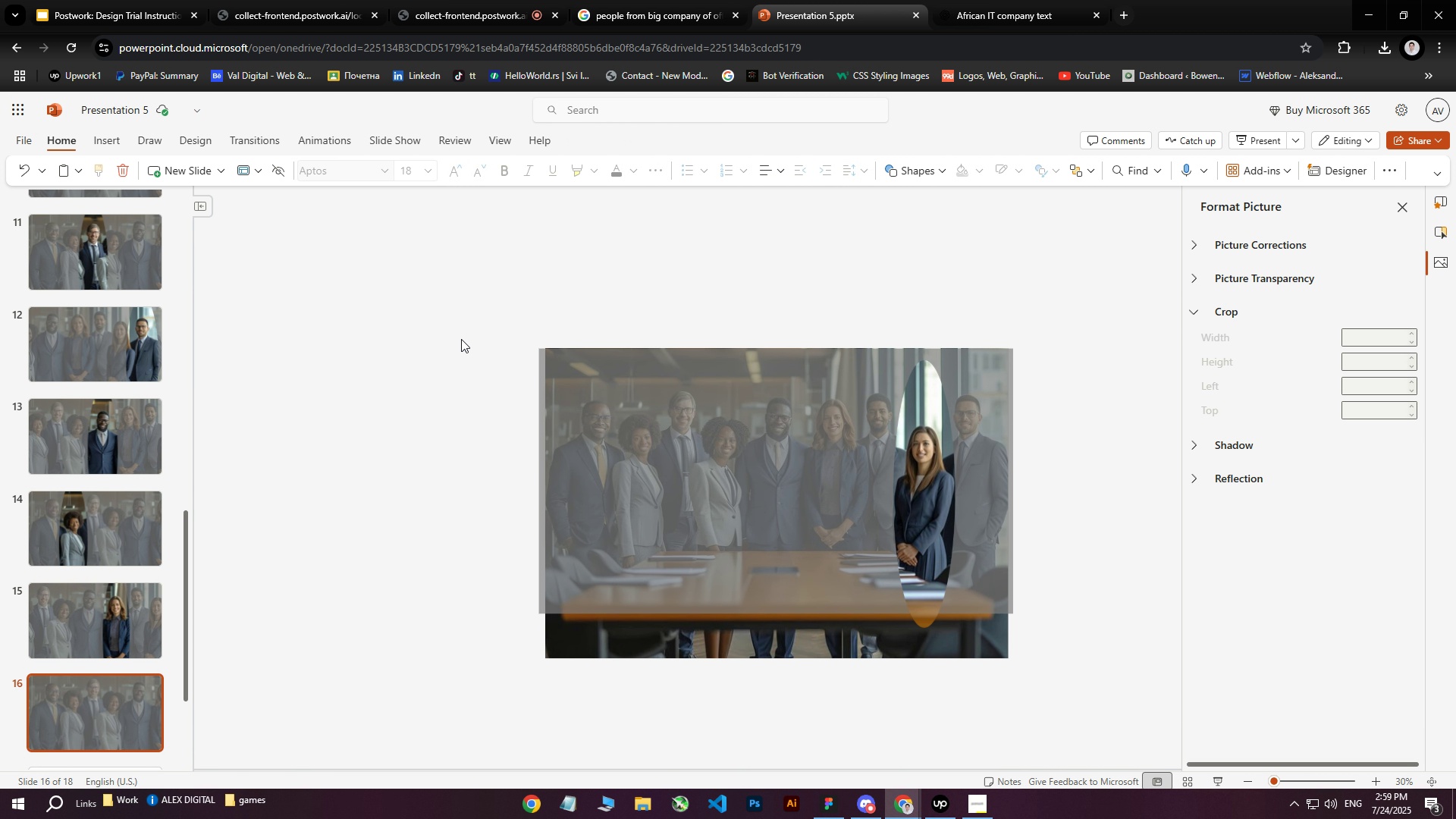 
left_click_drag(start_coordinate=[461, 279], to_coordinate=[1085, 726])
 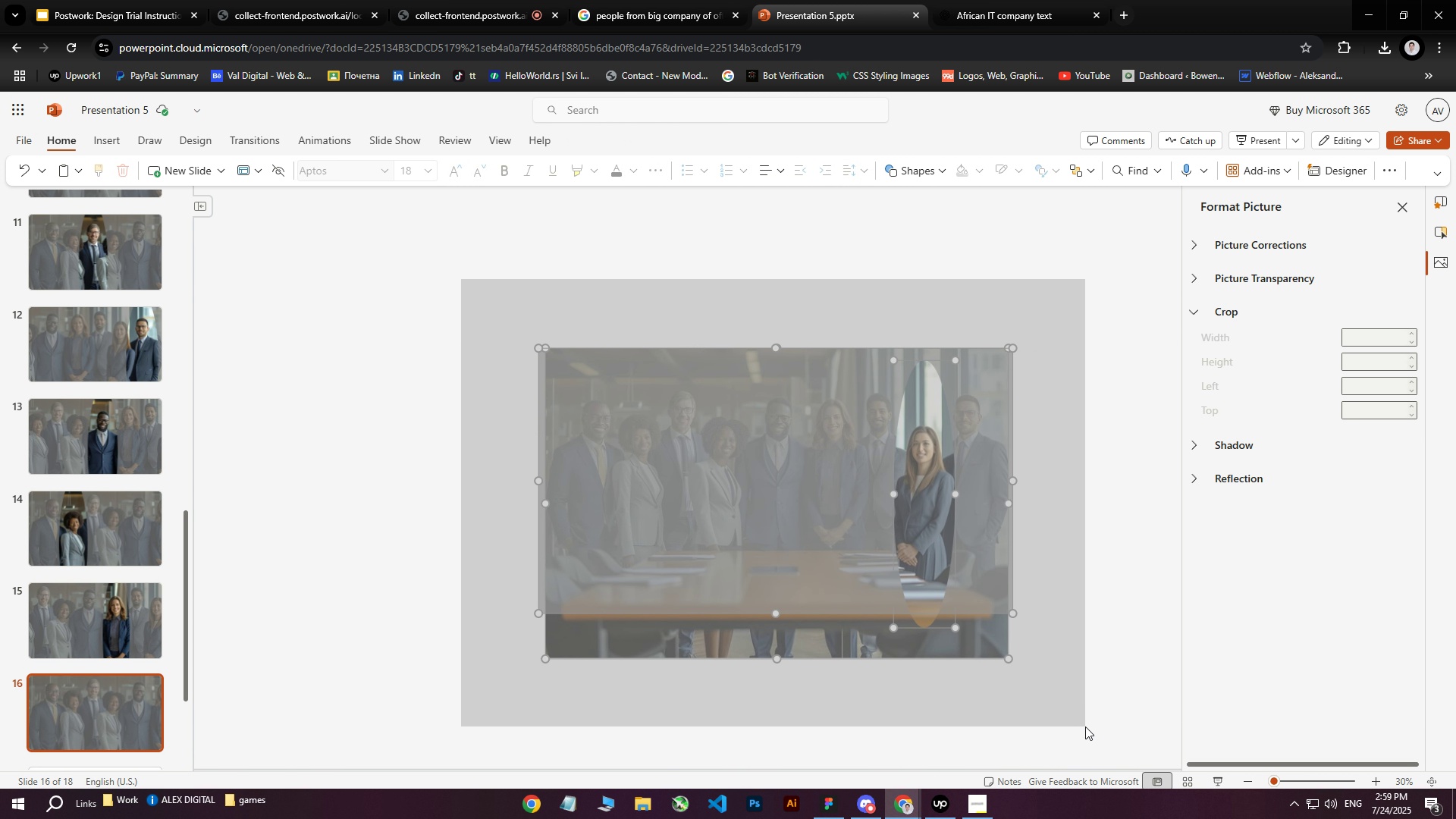 
hold_key(key=ArrowLeft, duration=1.5)
 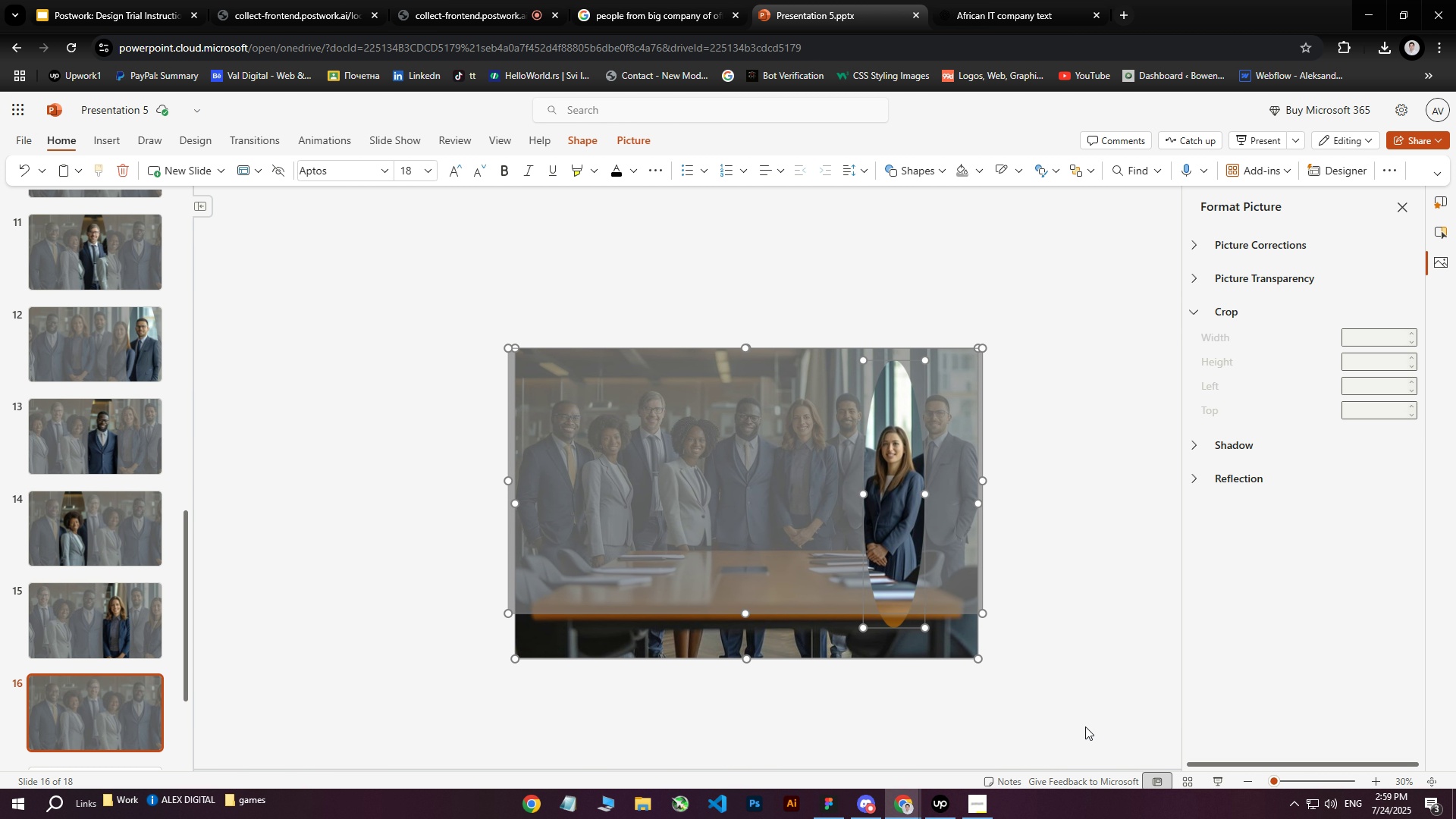 
hold_key(key=ArrowLeft, duration=1.51)
 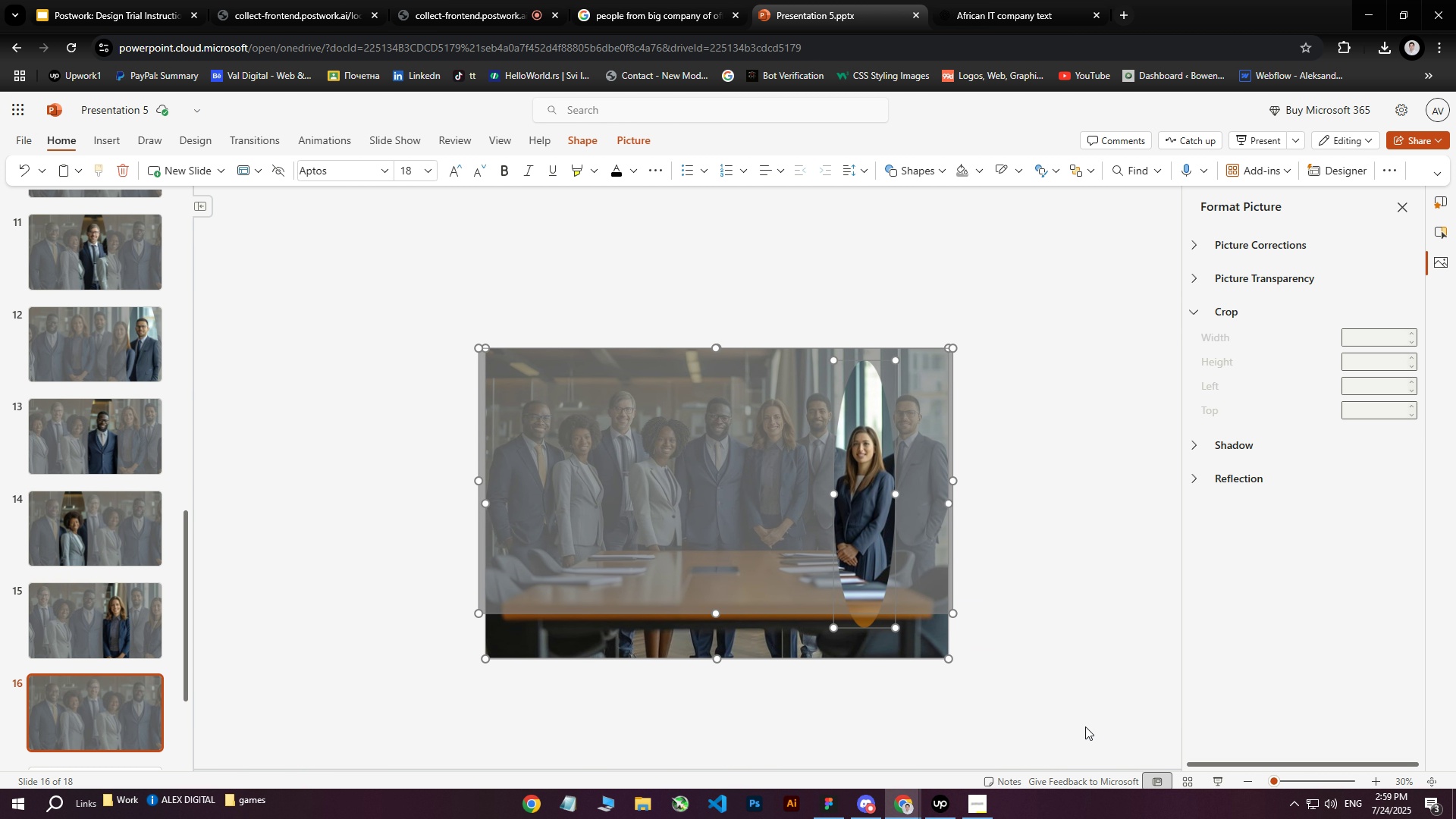 
hold_key(key=ArrowLeft, duration=1.52)
 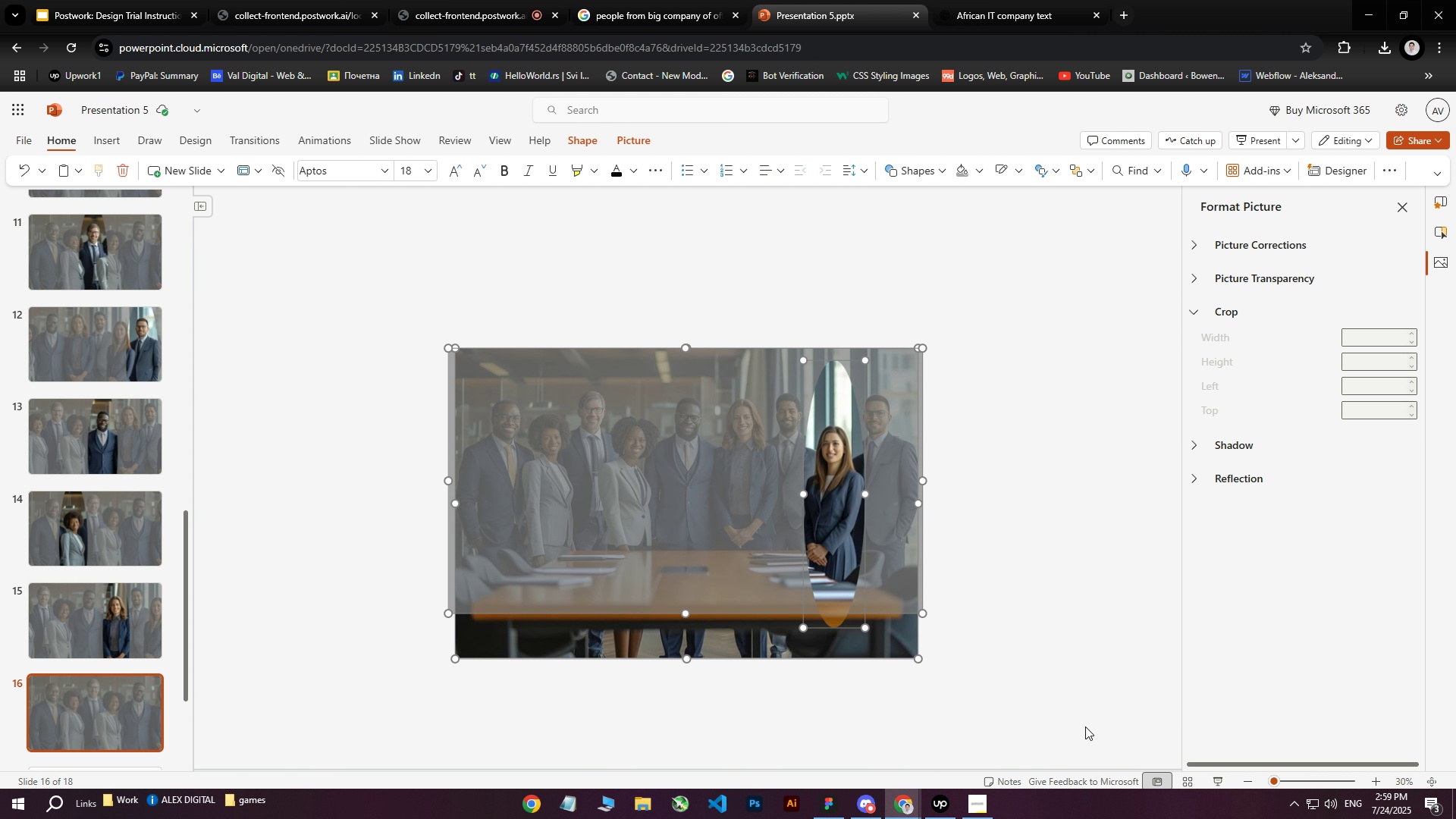 
hold_key(key=ArrowLeft, duration=1.53)
 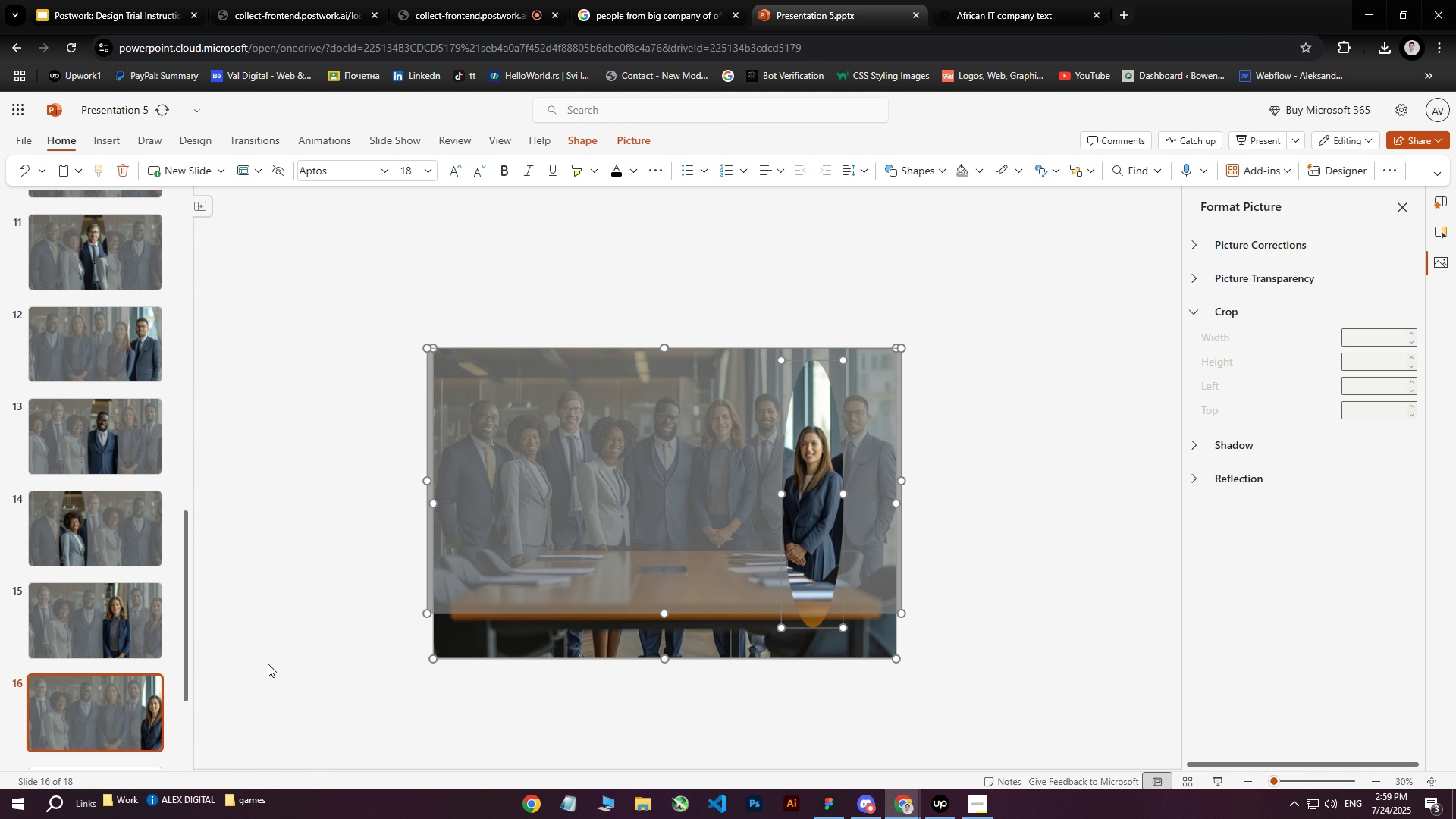 
hold_key(key=ArrowLeft, duration=1.5)
 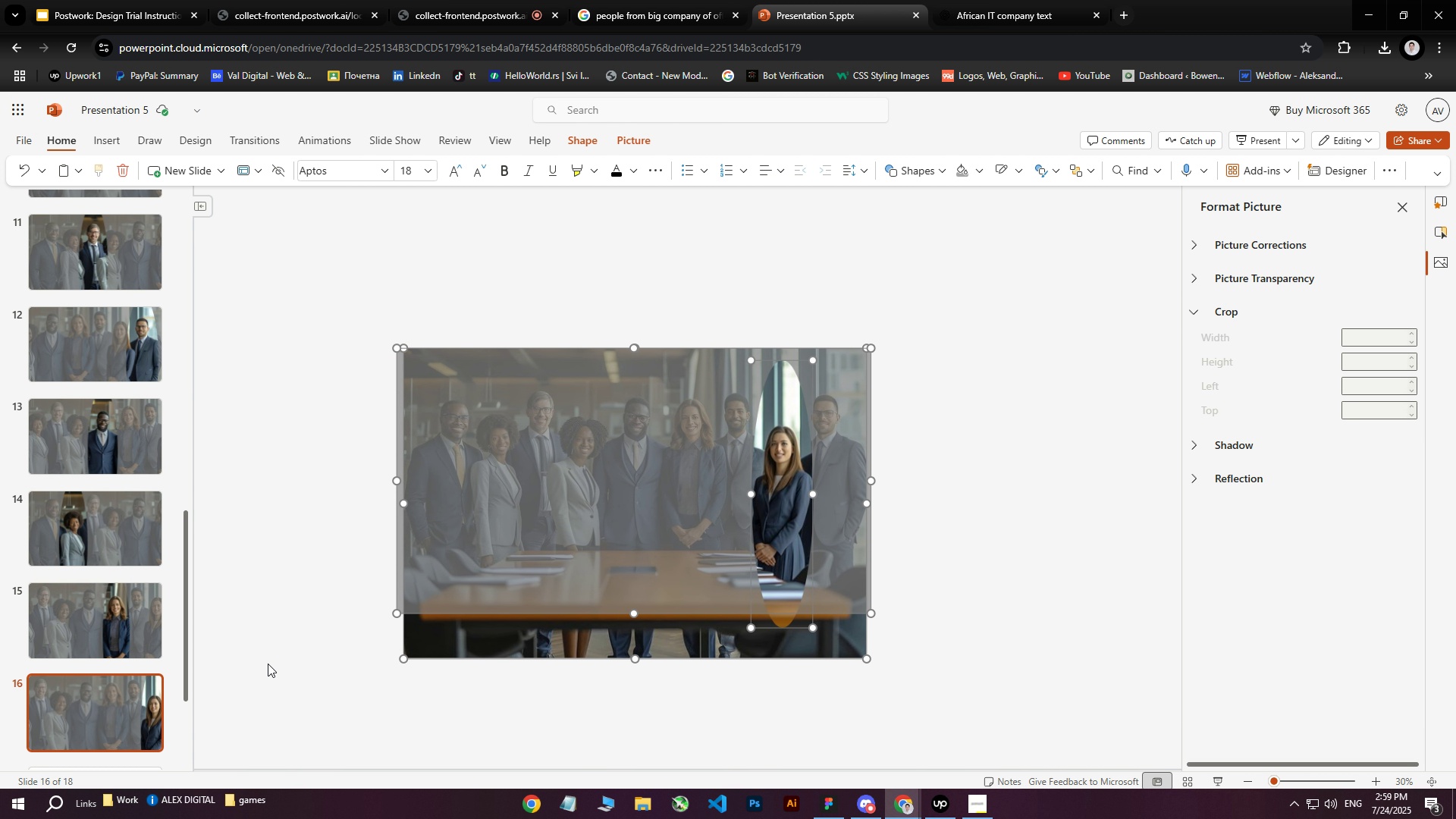 
hold_key(key=ArrowLeft, duration=1.19)
 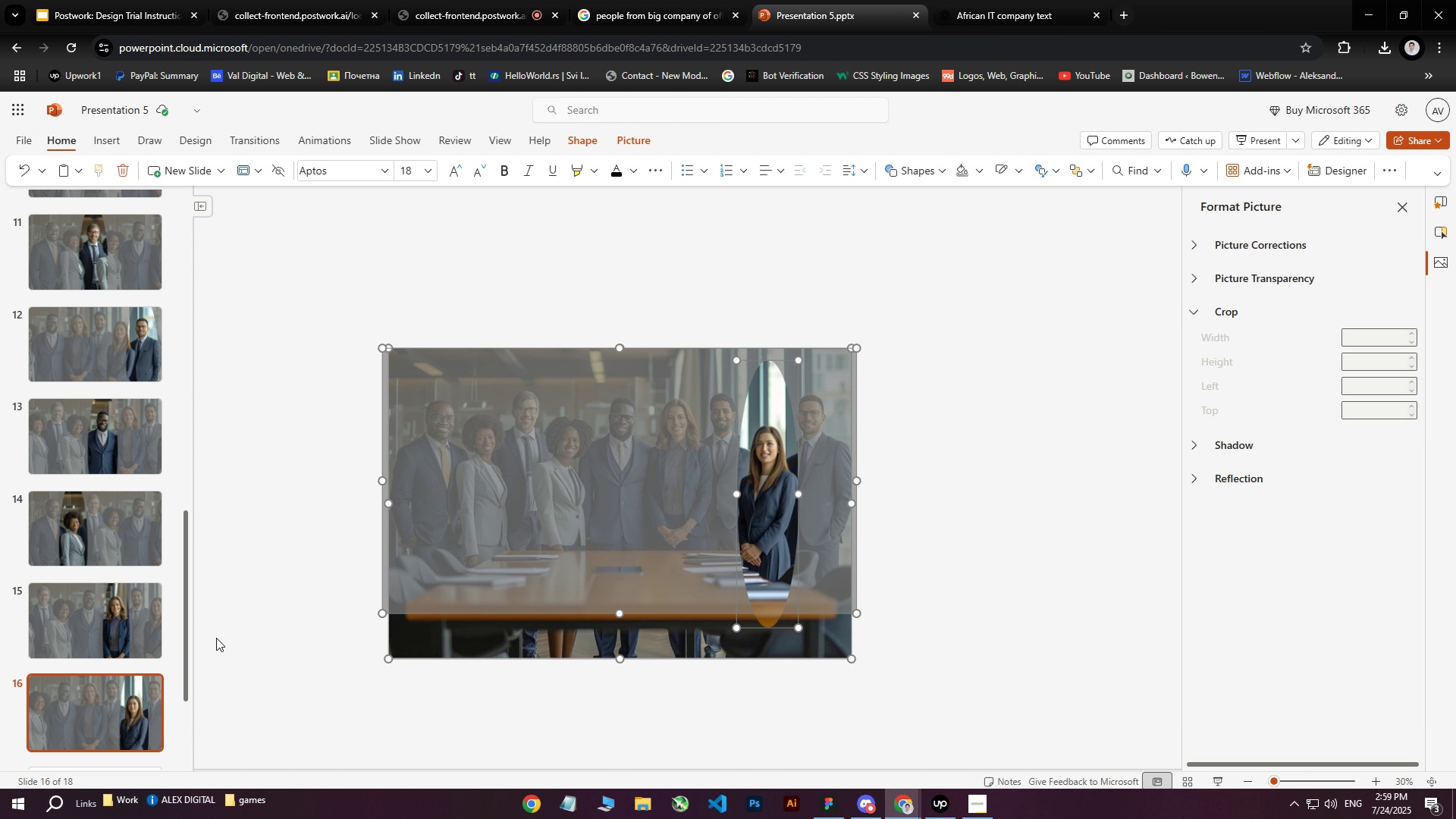 
hold_key(key=ArrowLeft, duration=0.35)
 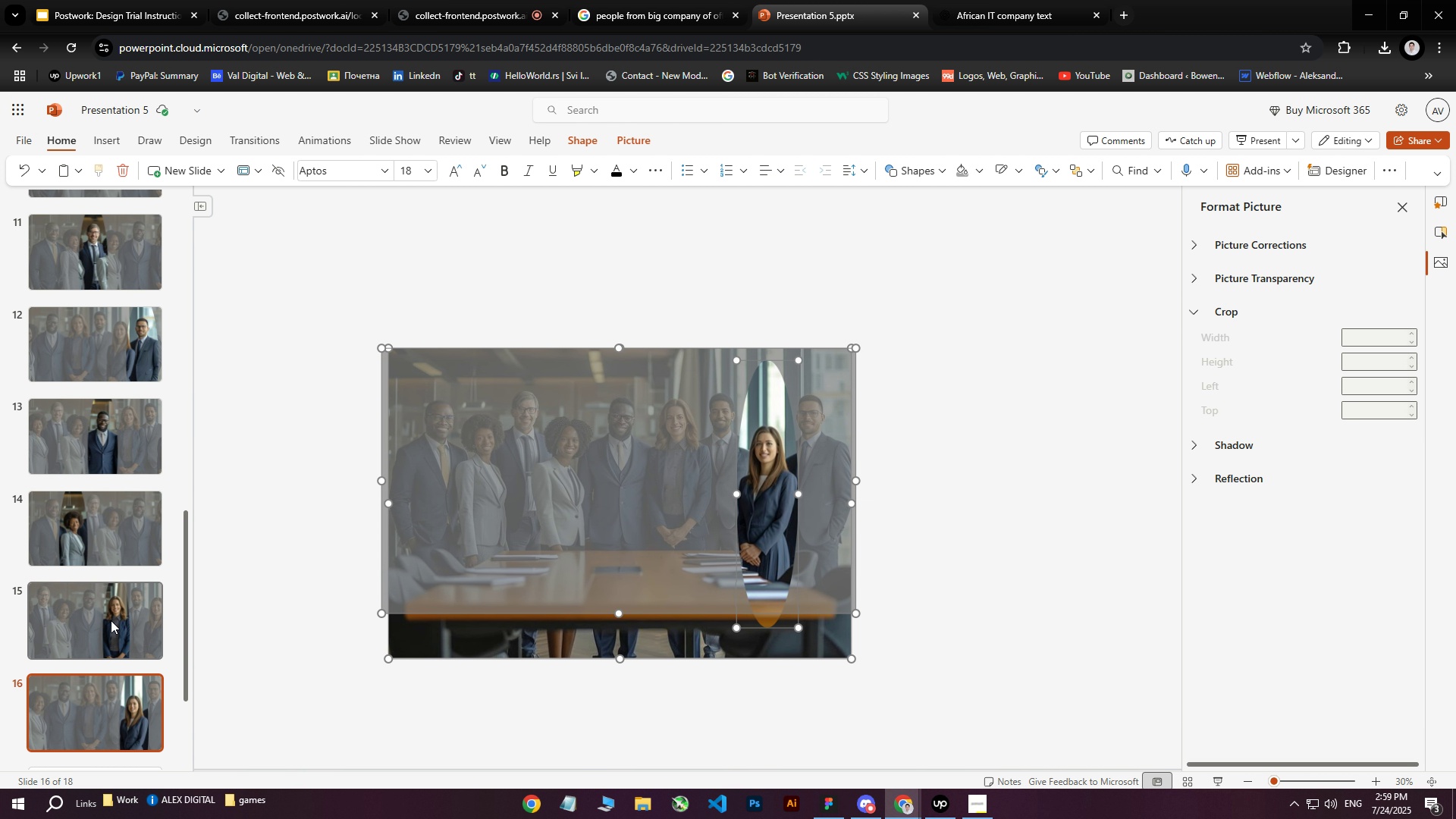 
left_click([102, 617])
 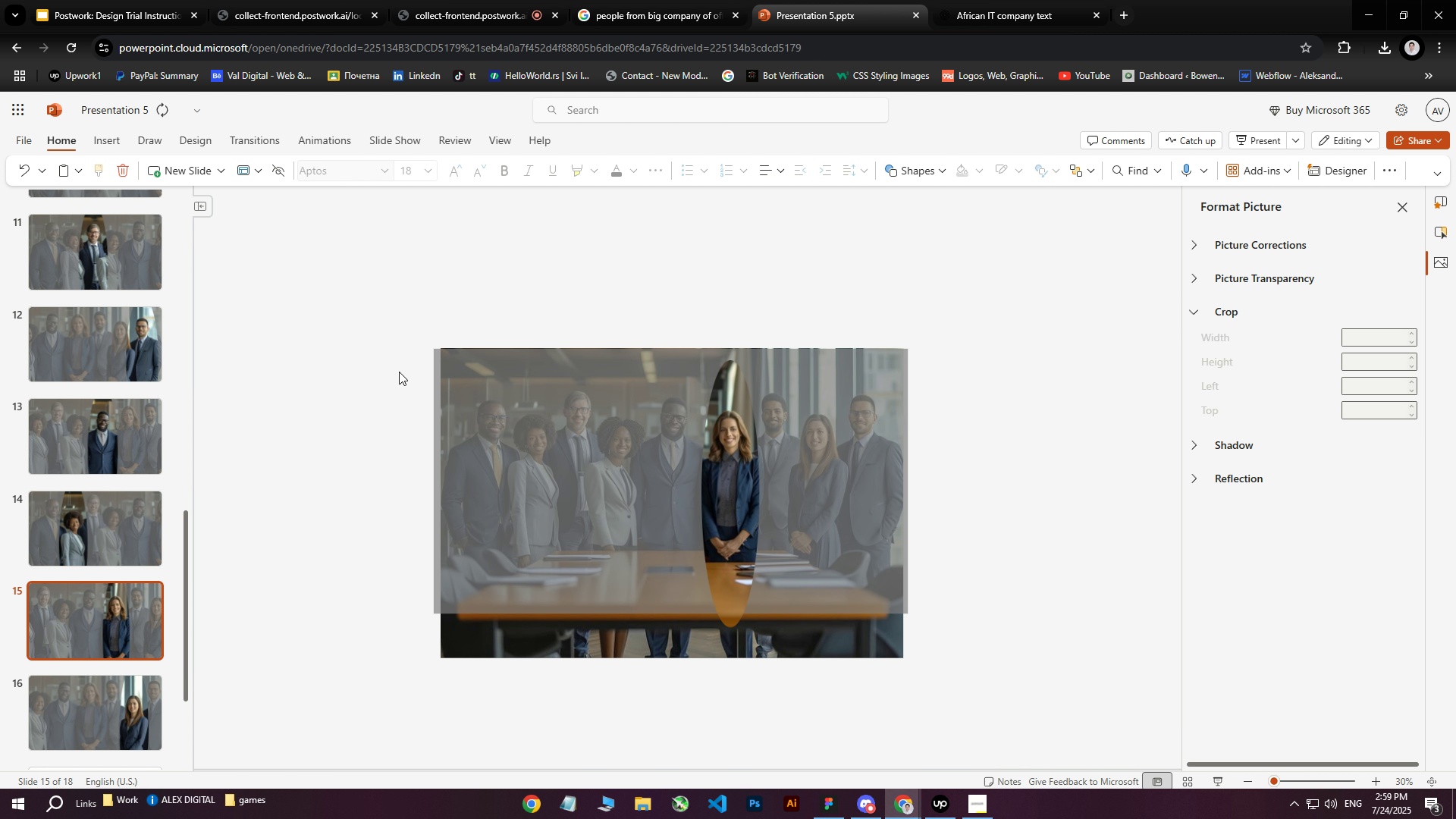 
left_click([375, 341])
 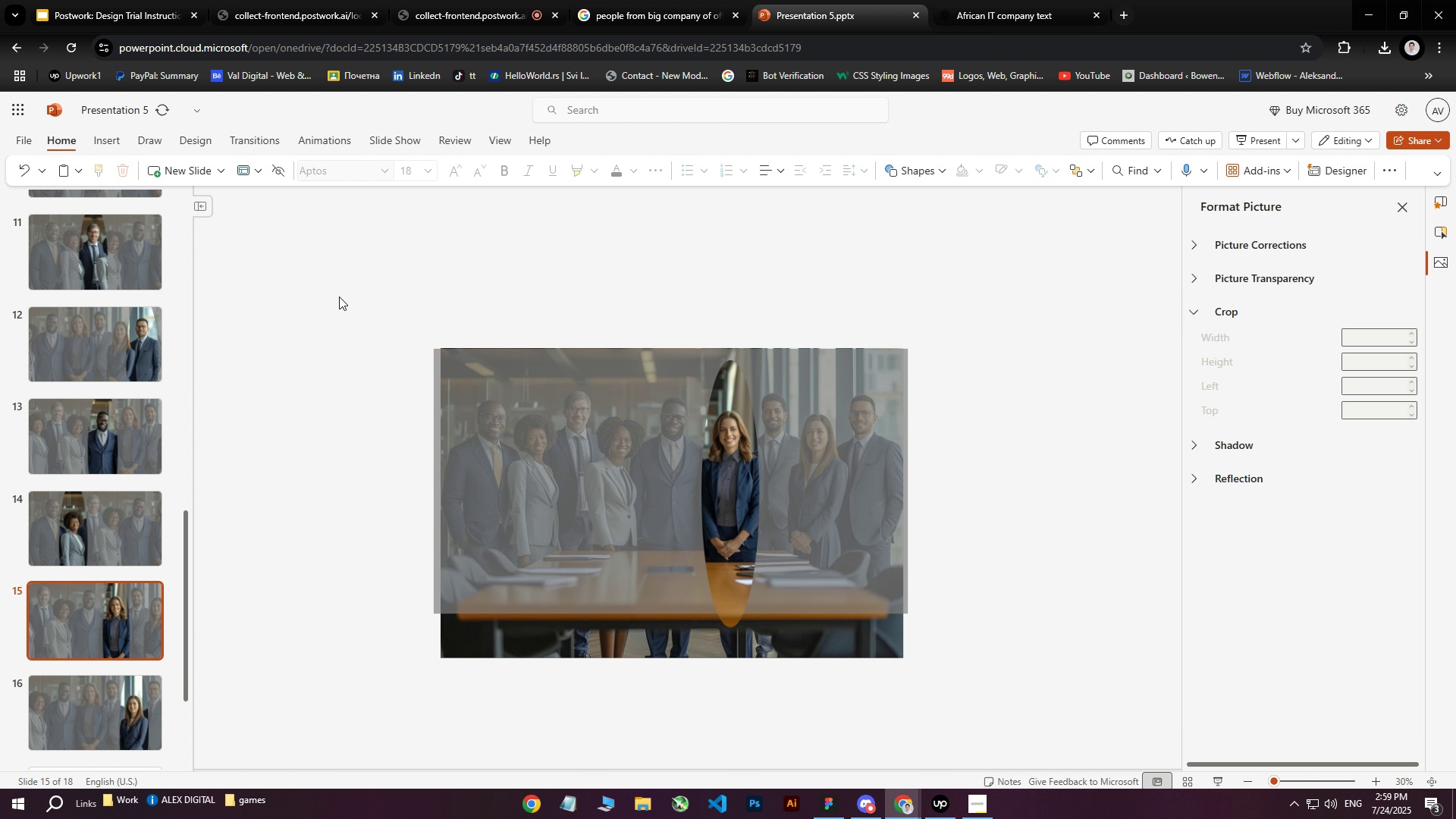 
left_click_drag(start_coordinate=[330, 281], to_coordinate=[1020, 757])
 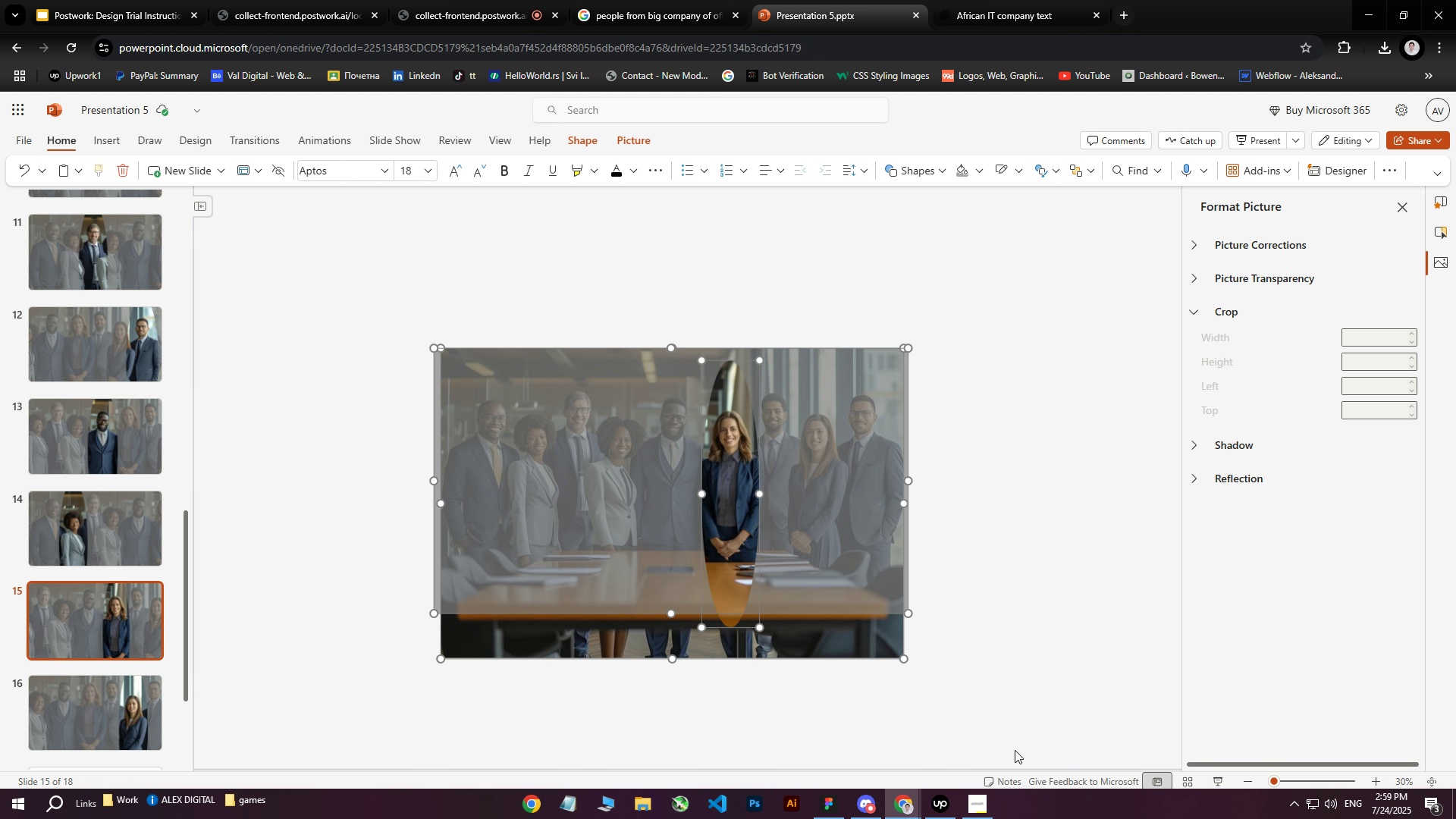 
hold_key(key=ArrowLeft, duration=1.5)
 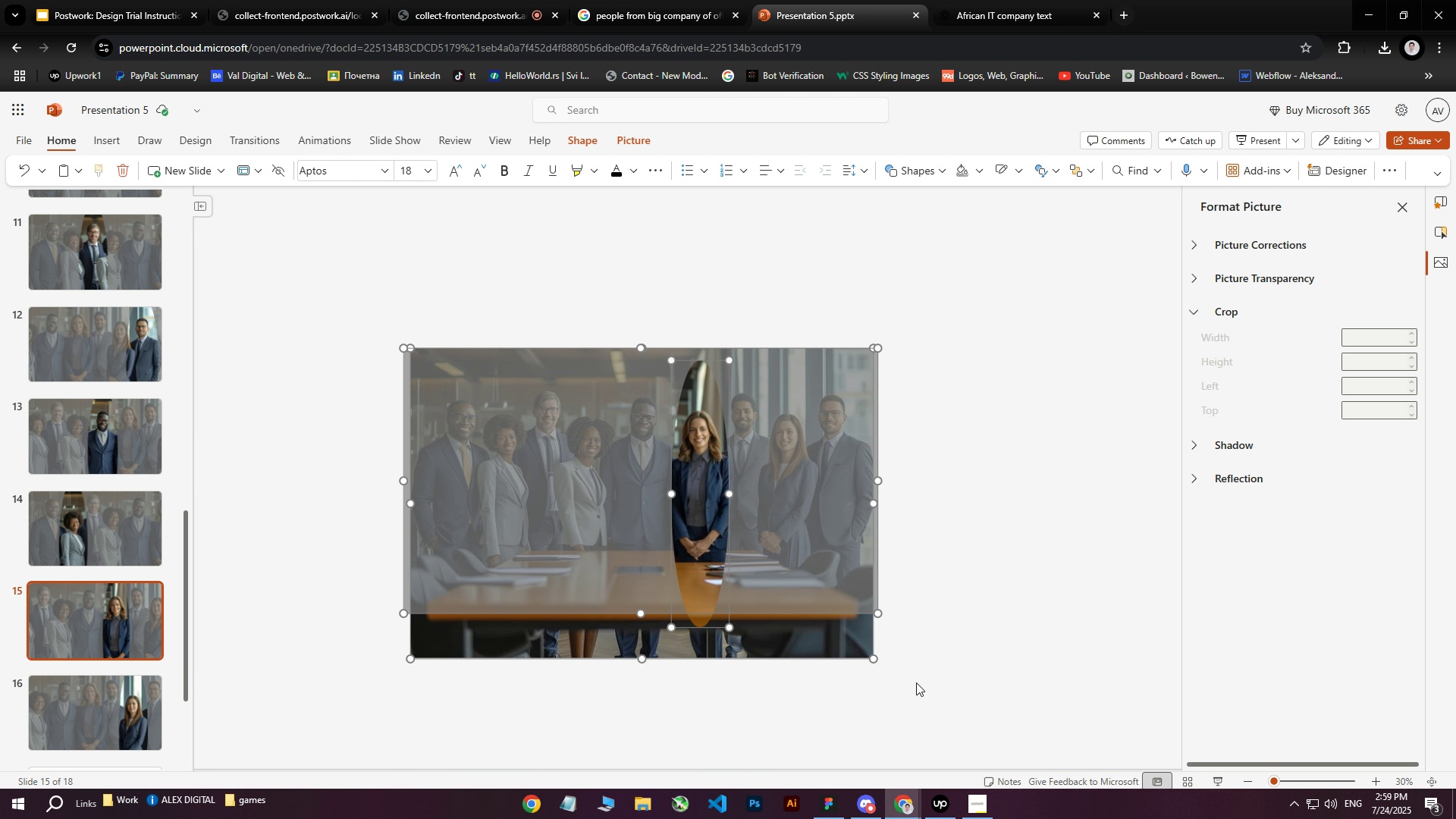 
hold_key(key=ArrowLeft, duration=1.51)
 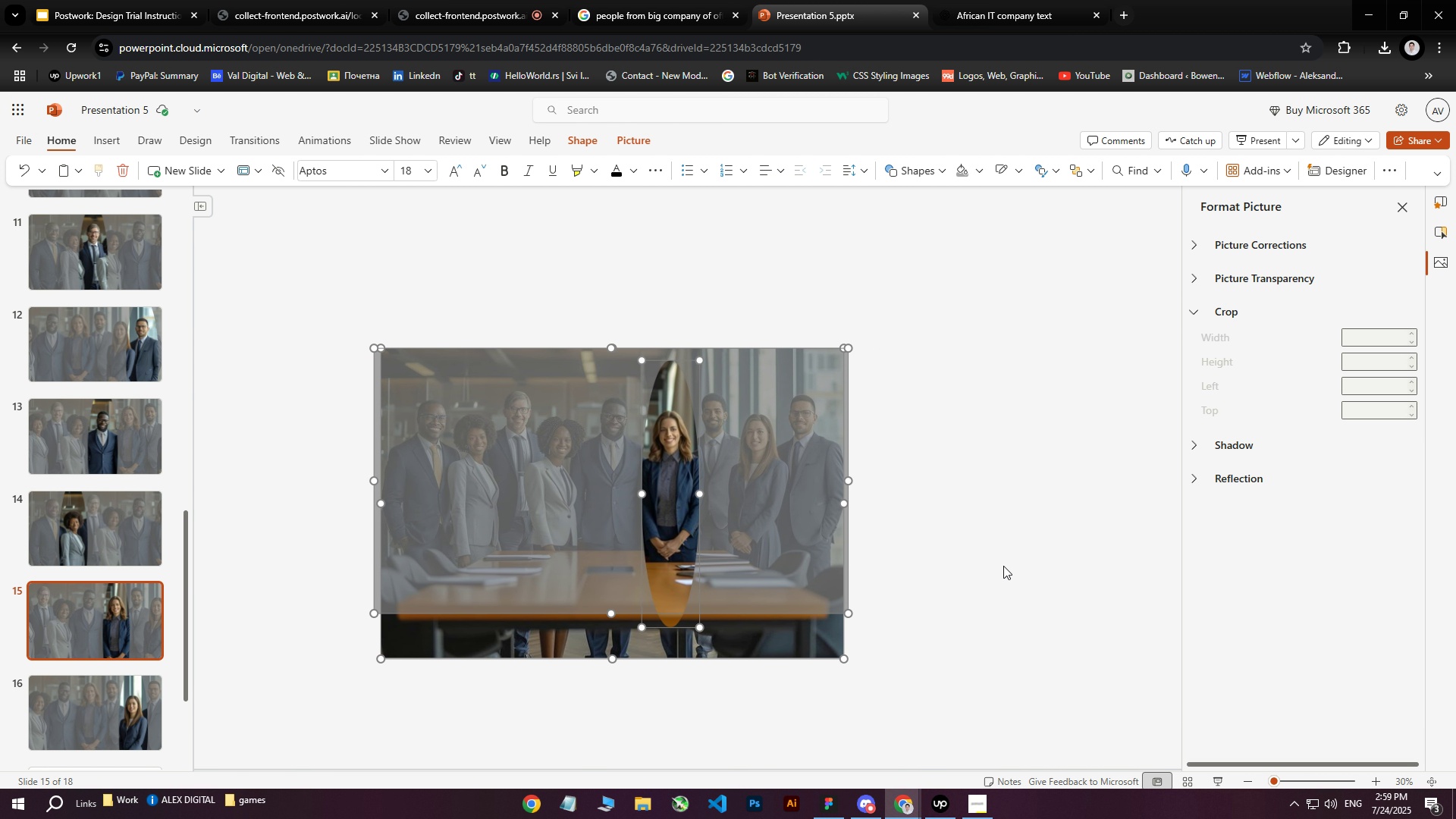 
hold_key(key=ArrowLeft, duration=0.64)
 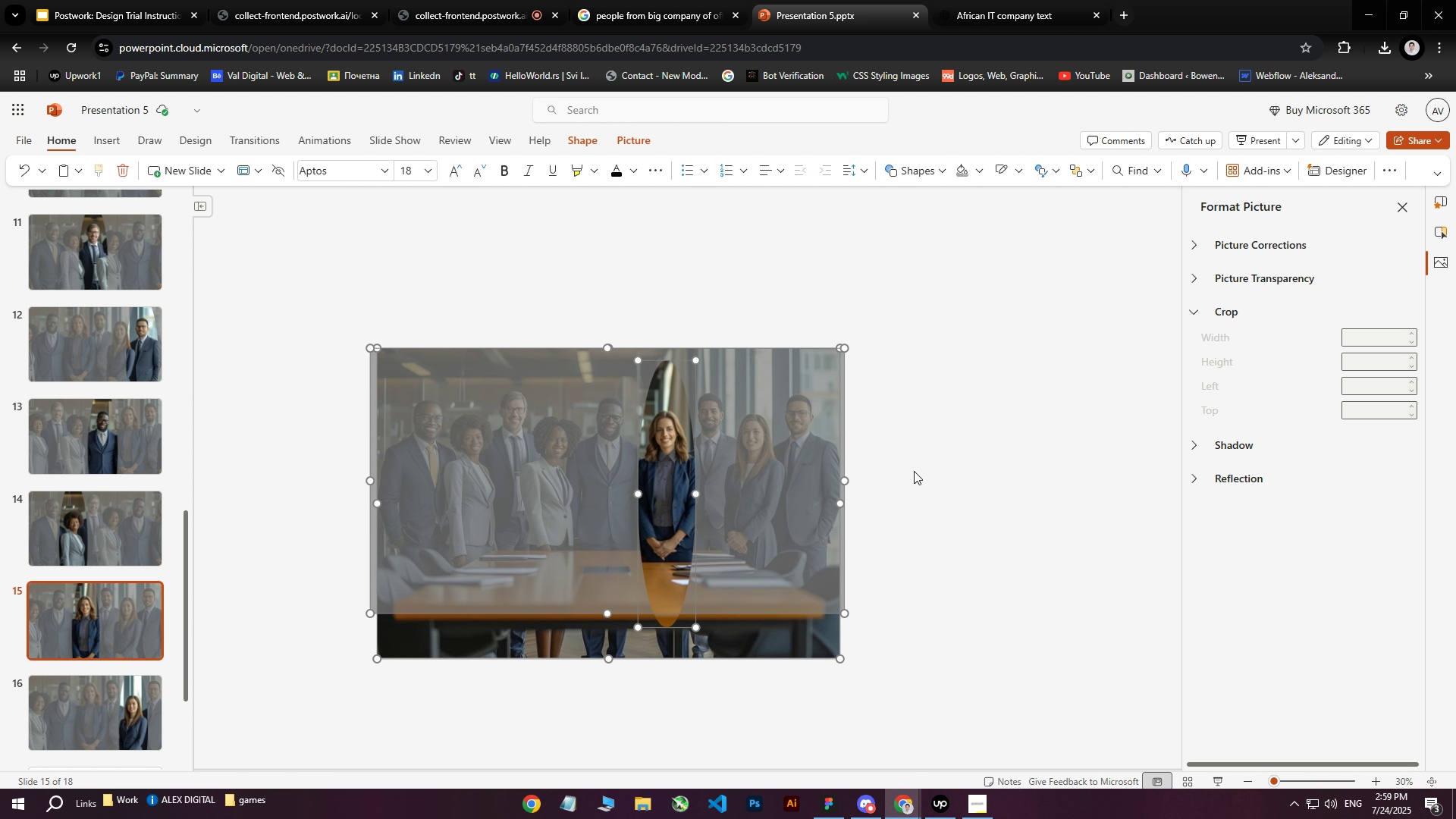 
wait(6.77)
 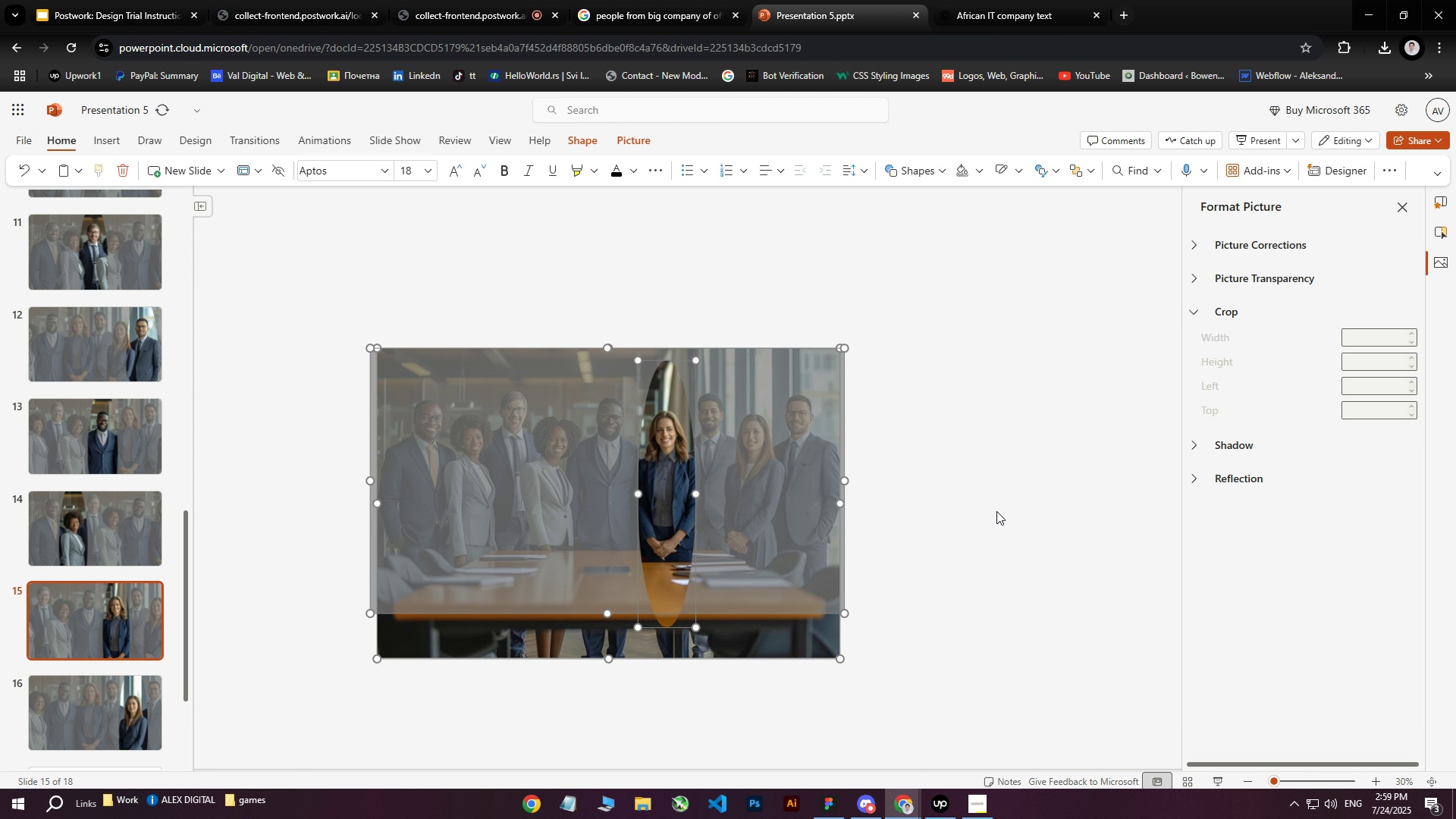 
scroll: coordinate [110, 482], scroll_direction: up, amount: 5.0
 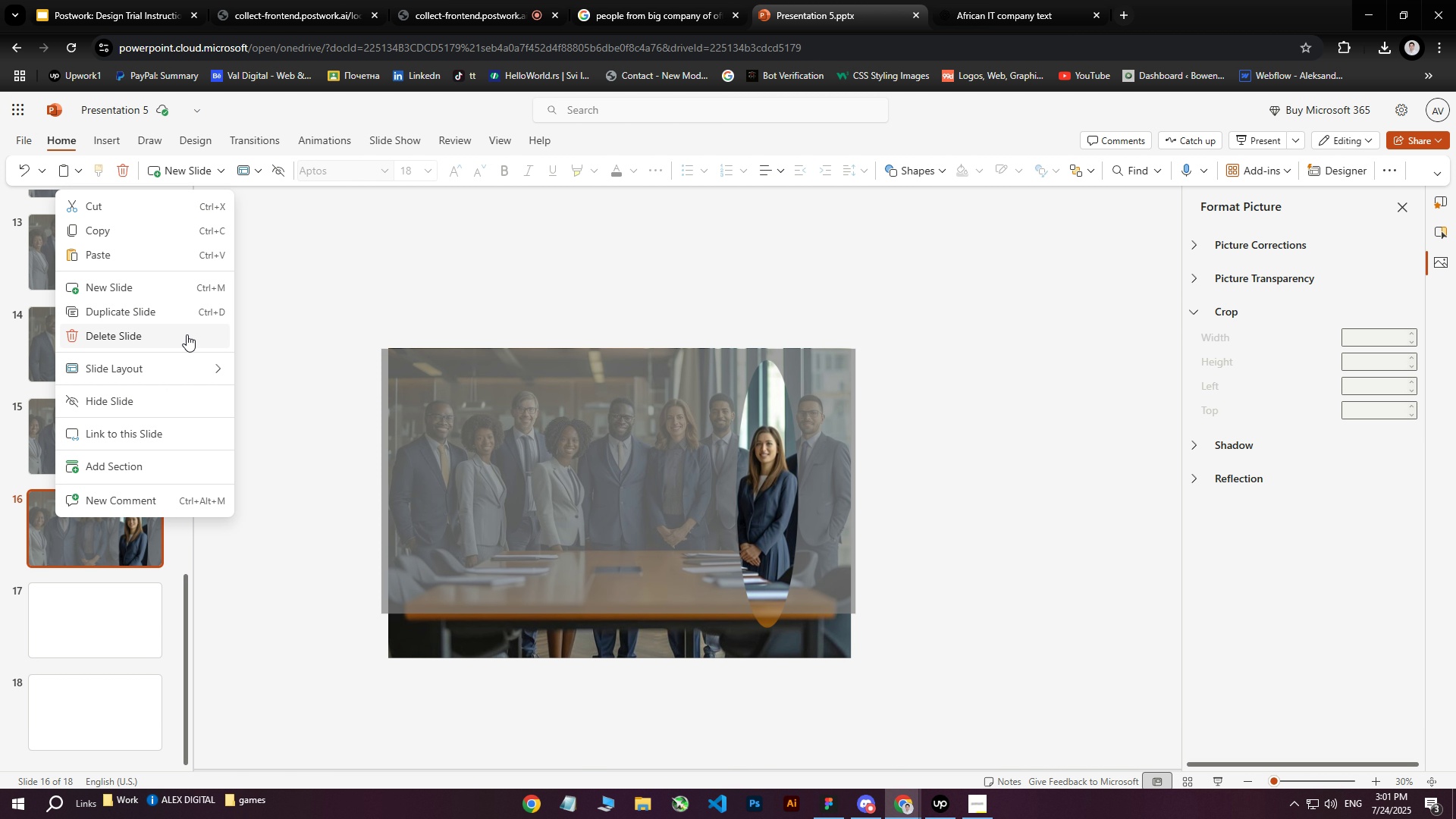 
wait(39.02)
 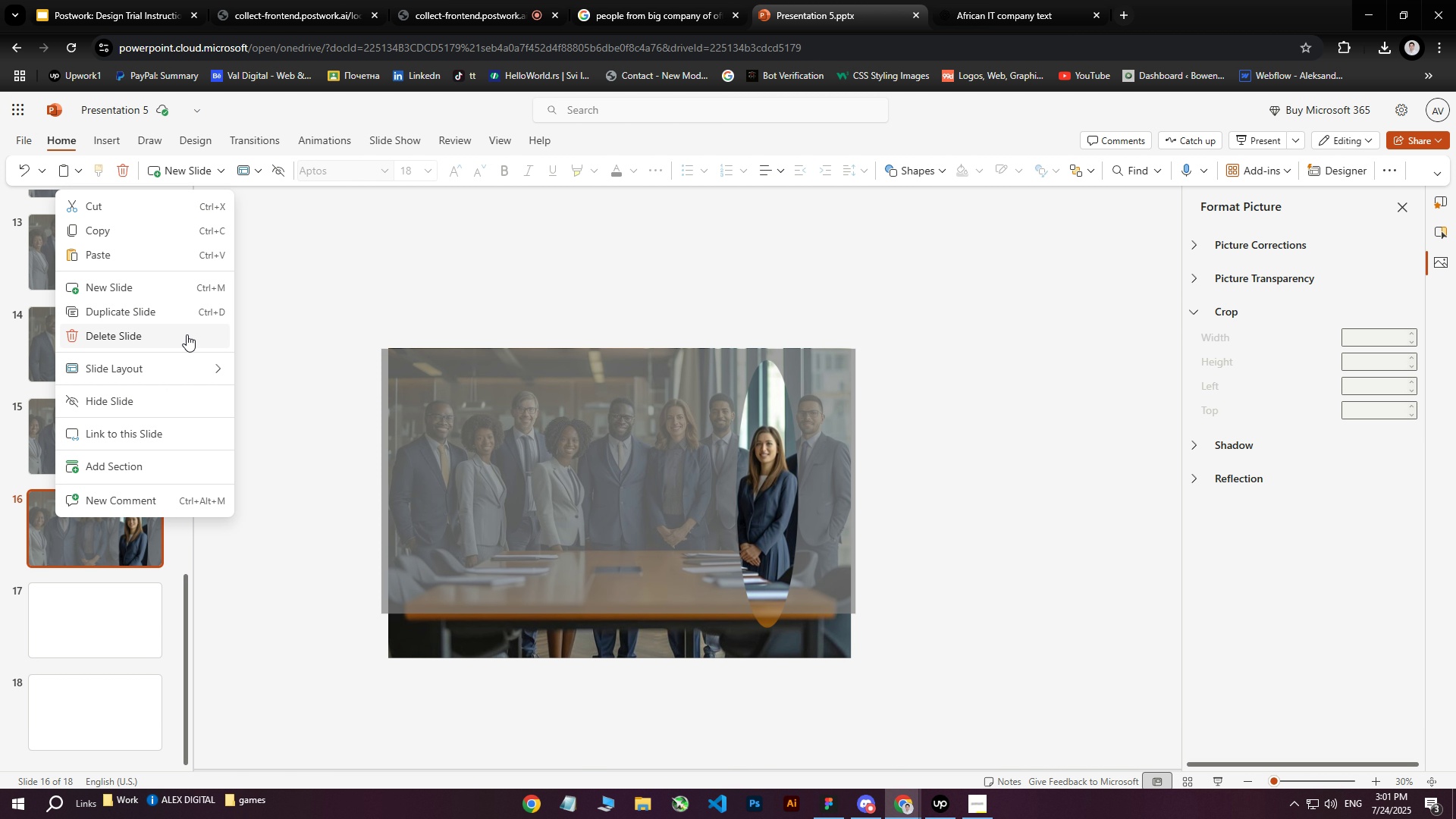 
scroll: coordinate [99, 379], scroll_direction: up, amount: 8.0
 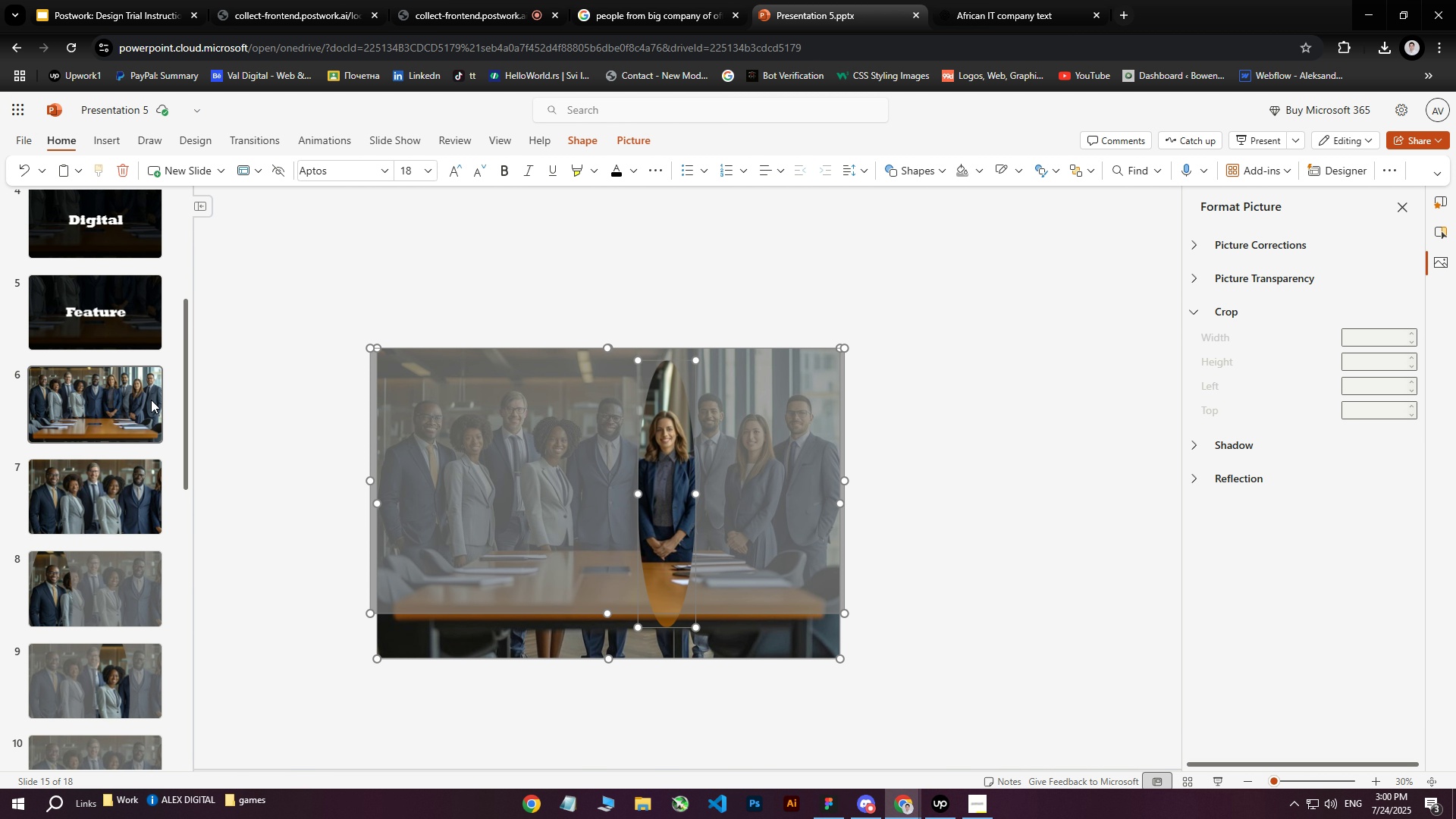 
scroll: coordinate [99, 379], scroll_direction: down, amount: 4.0
 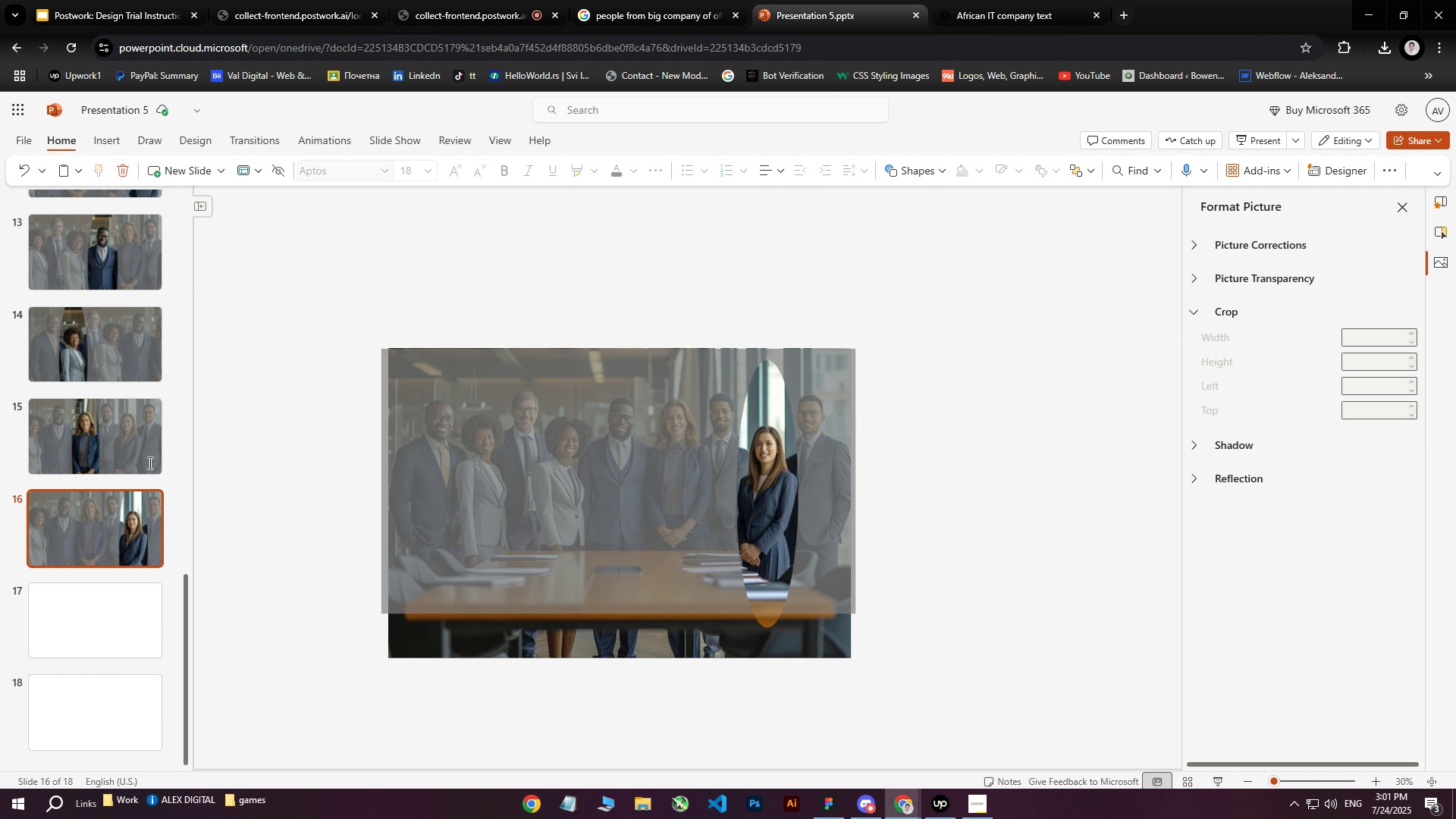 
wait(26.53)
 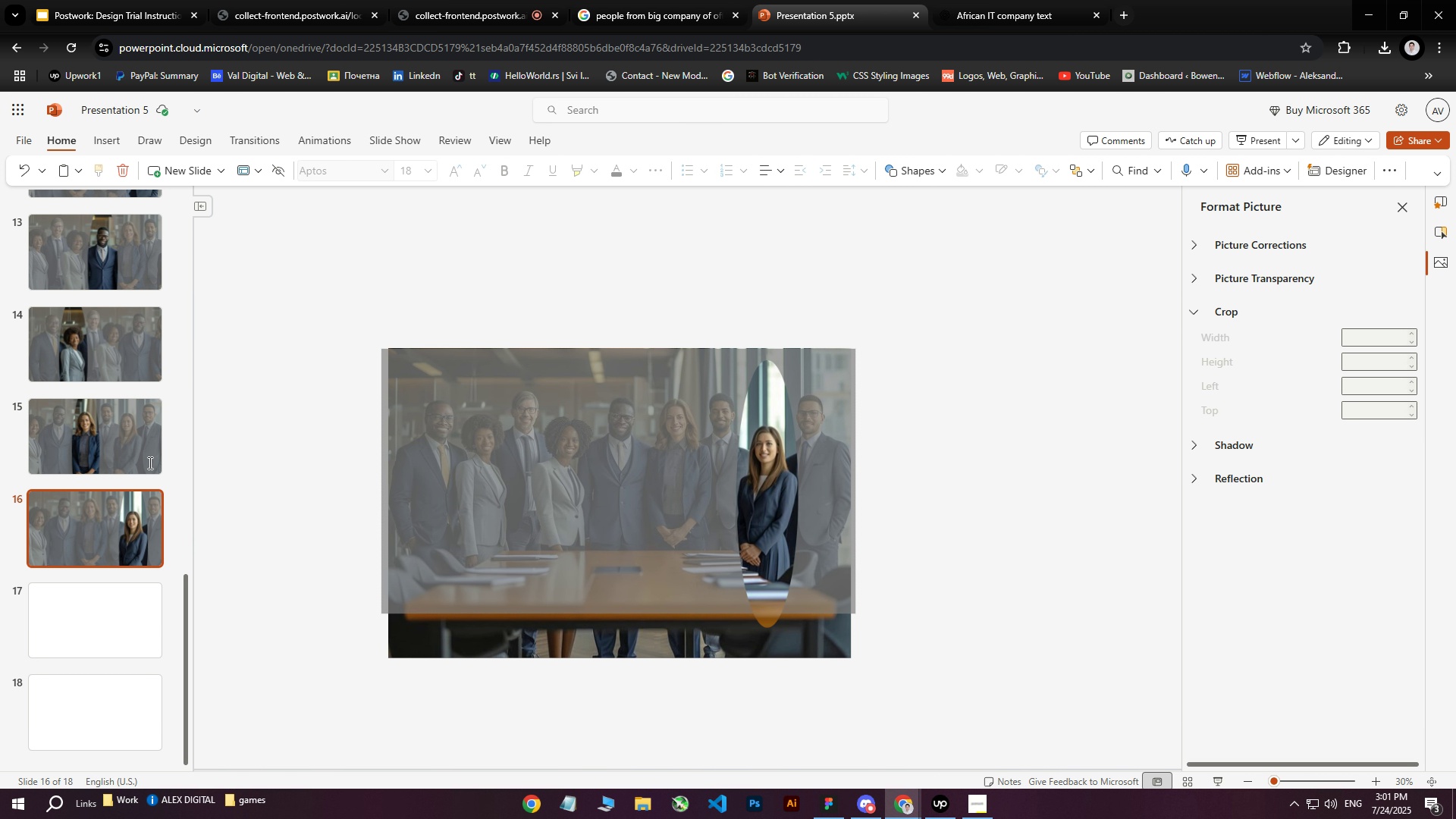 
scroll: coordinate [71, 465], scroll_direction: down, amount: 13.0
 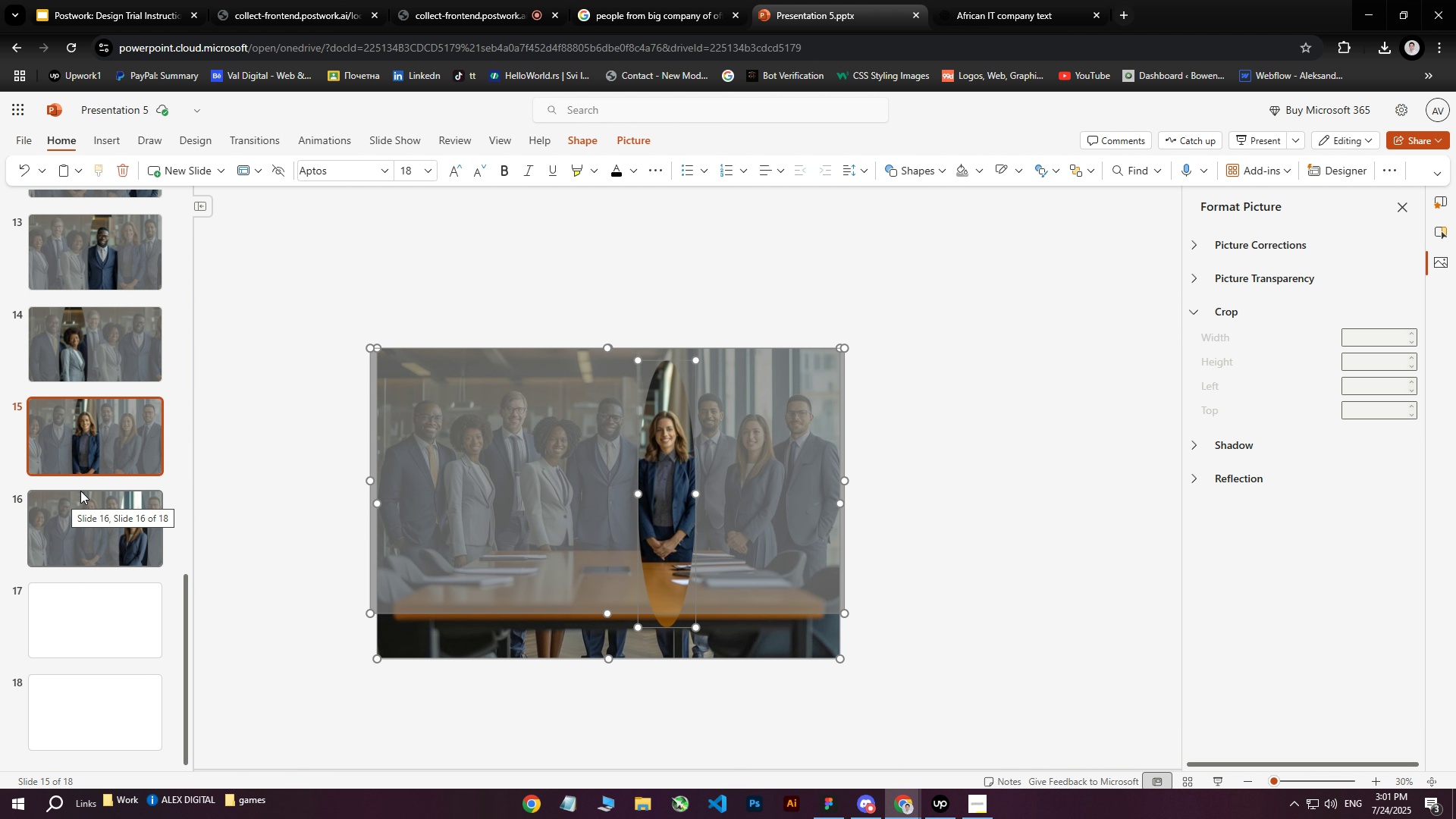 
wait(9.82)
 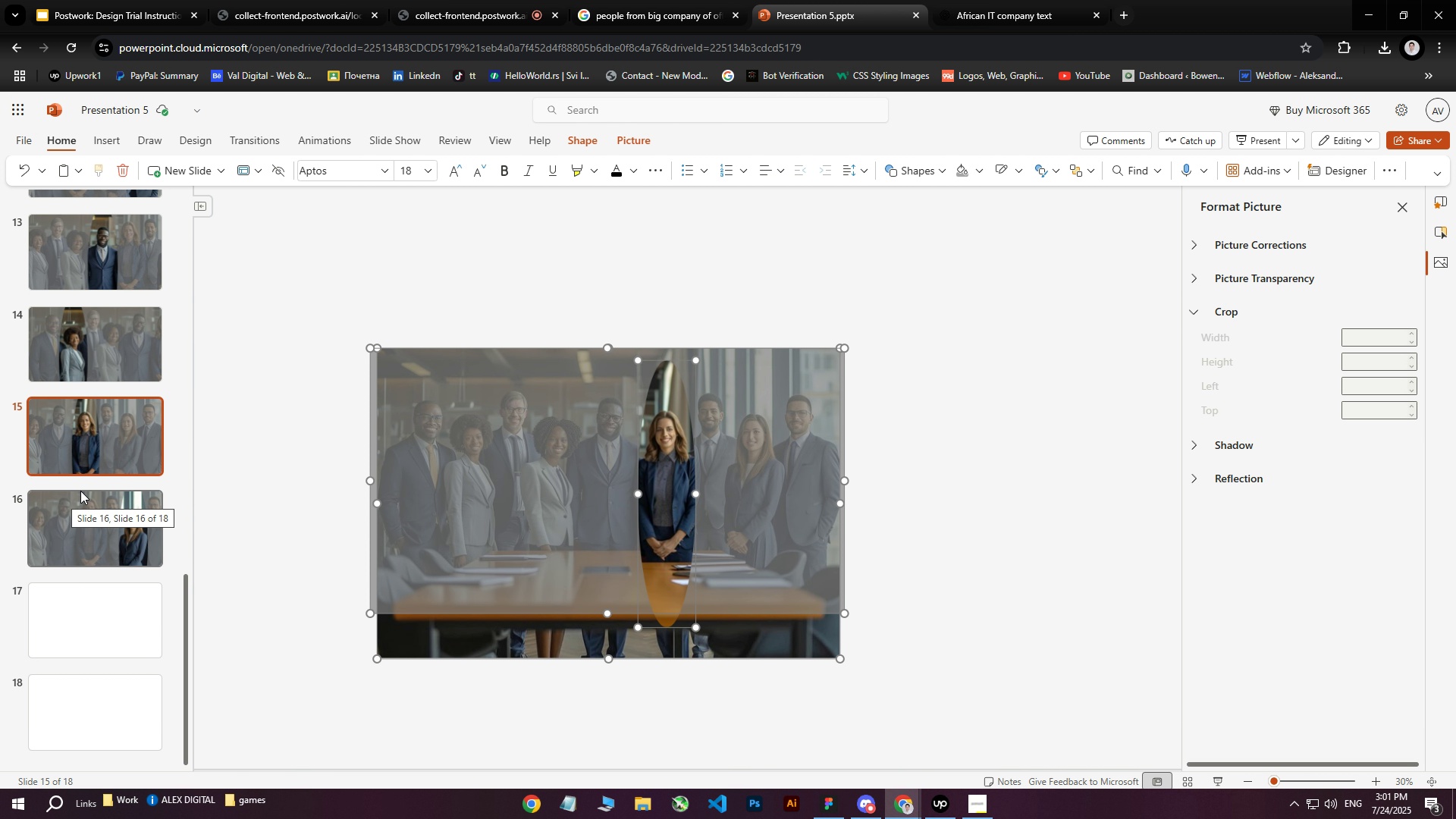 
left_click([658, 470])
 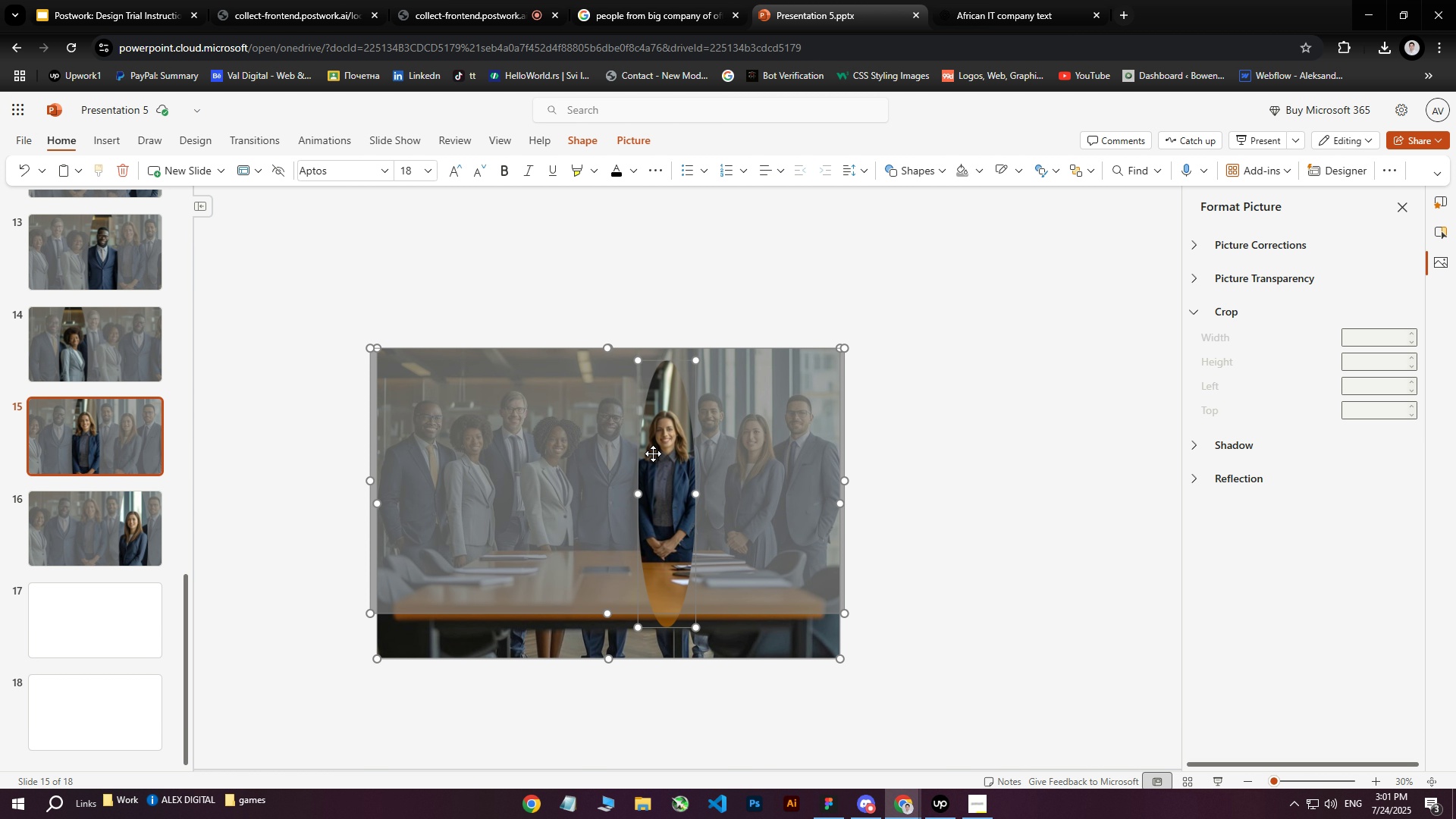 
wait(6.58)
 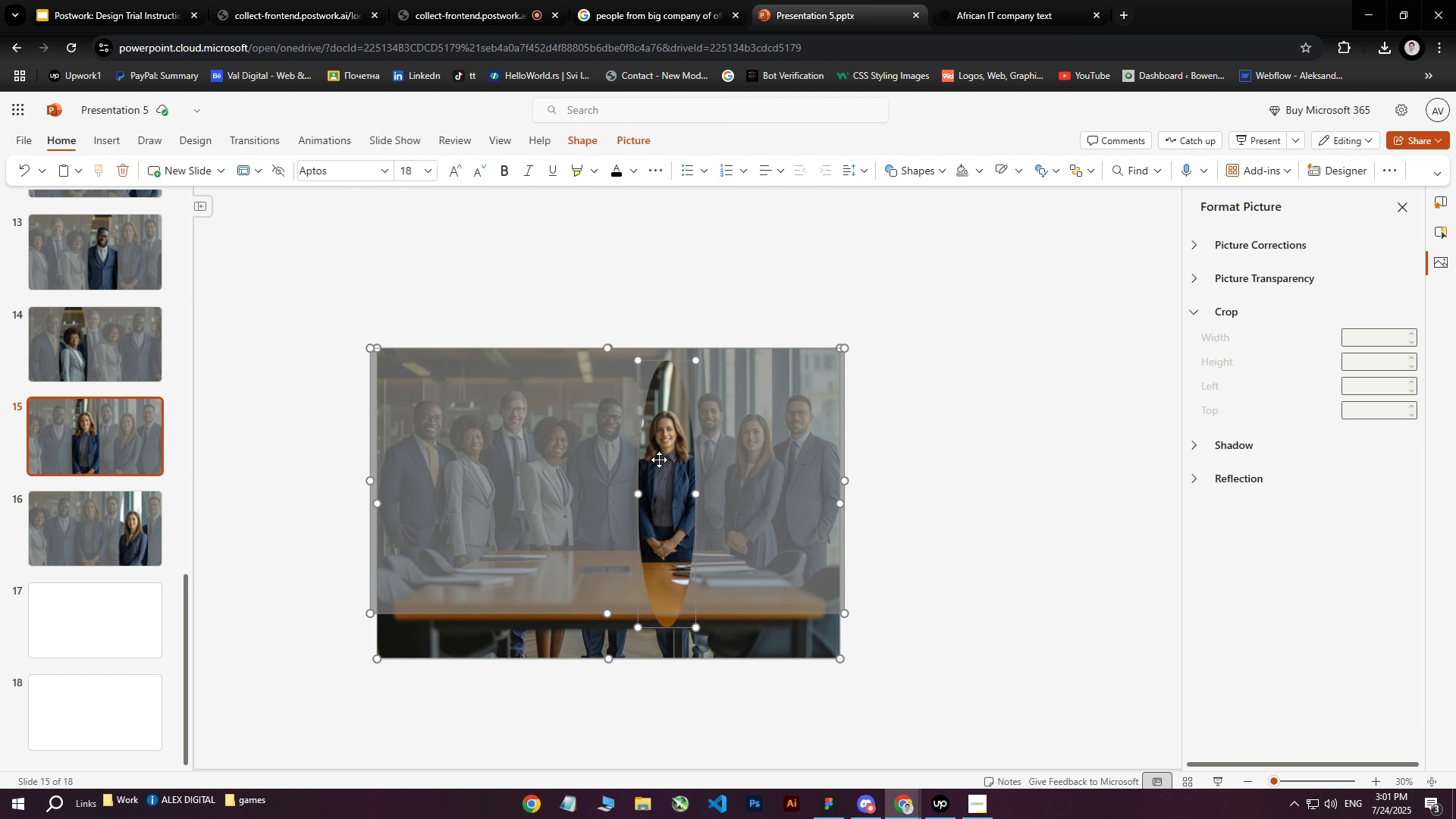 
left_click([670, 414])
 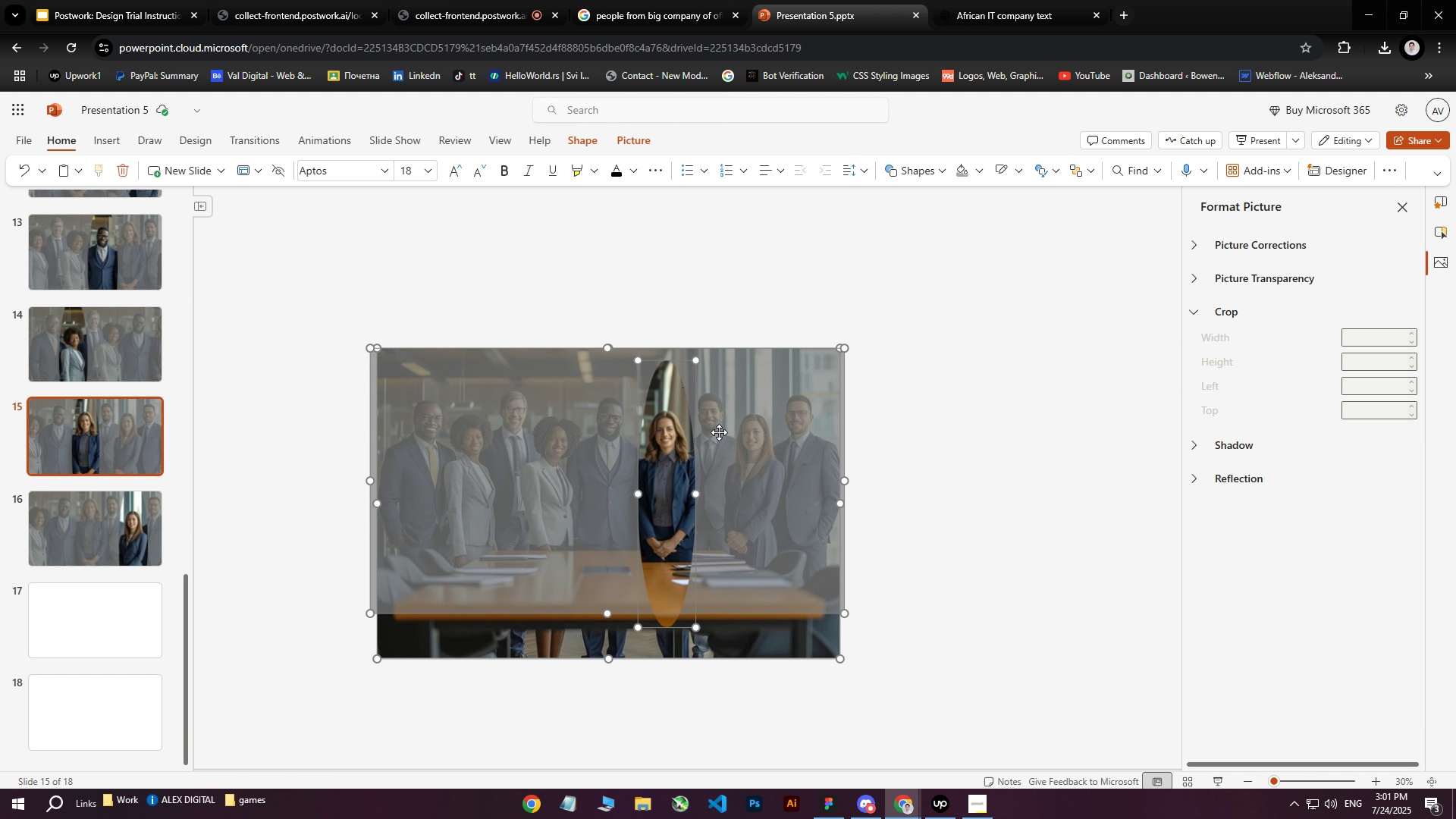 
left_click([664, 430])
 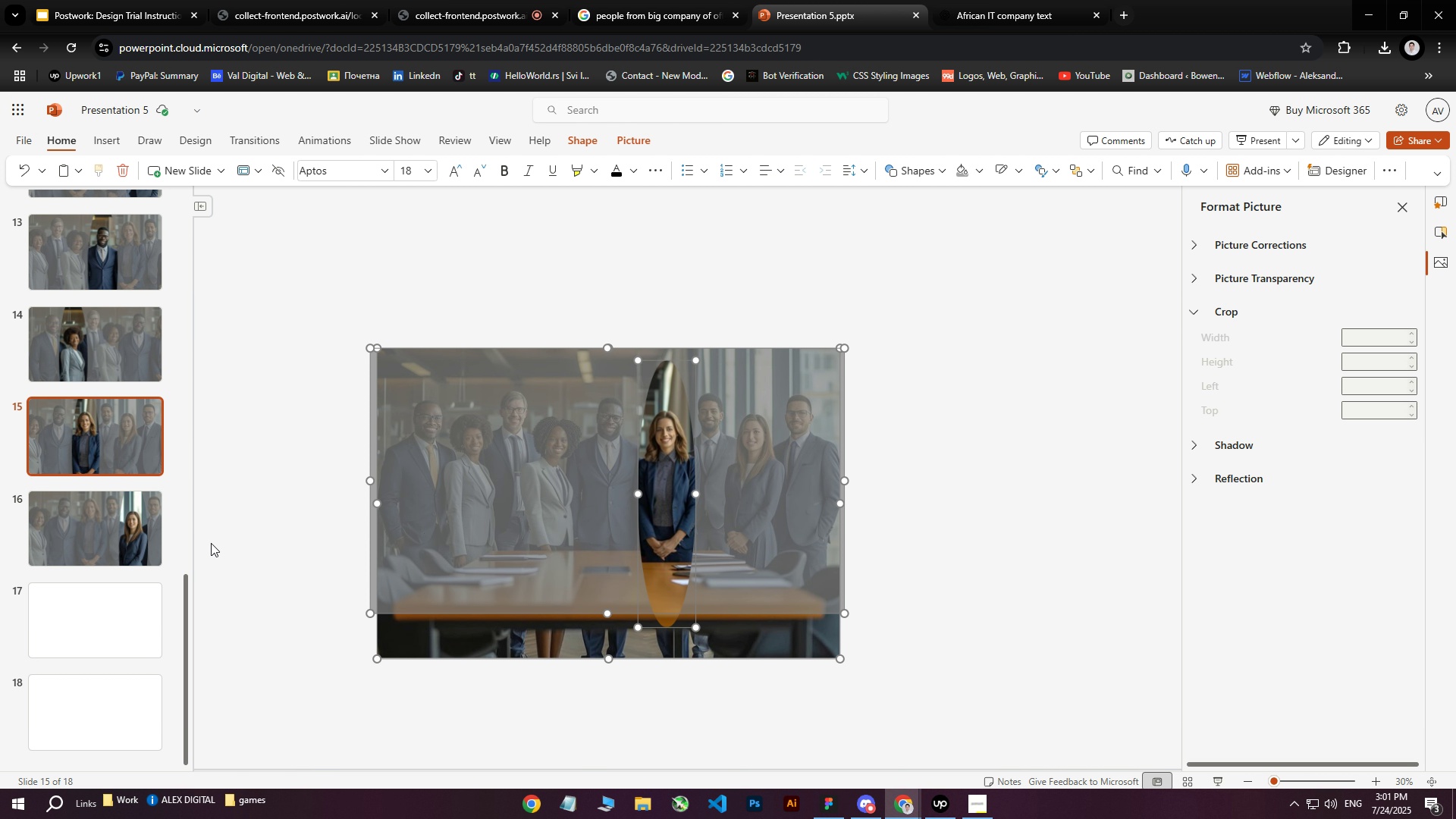 
left_click([88, 527])
 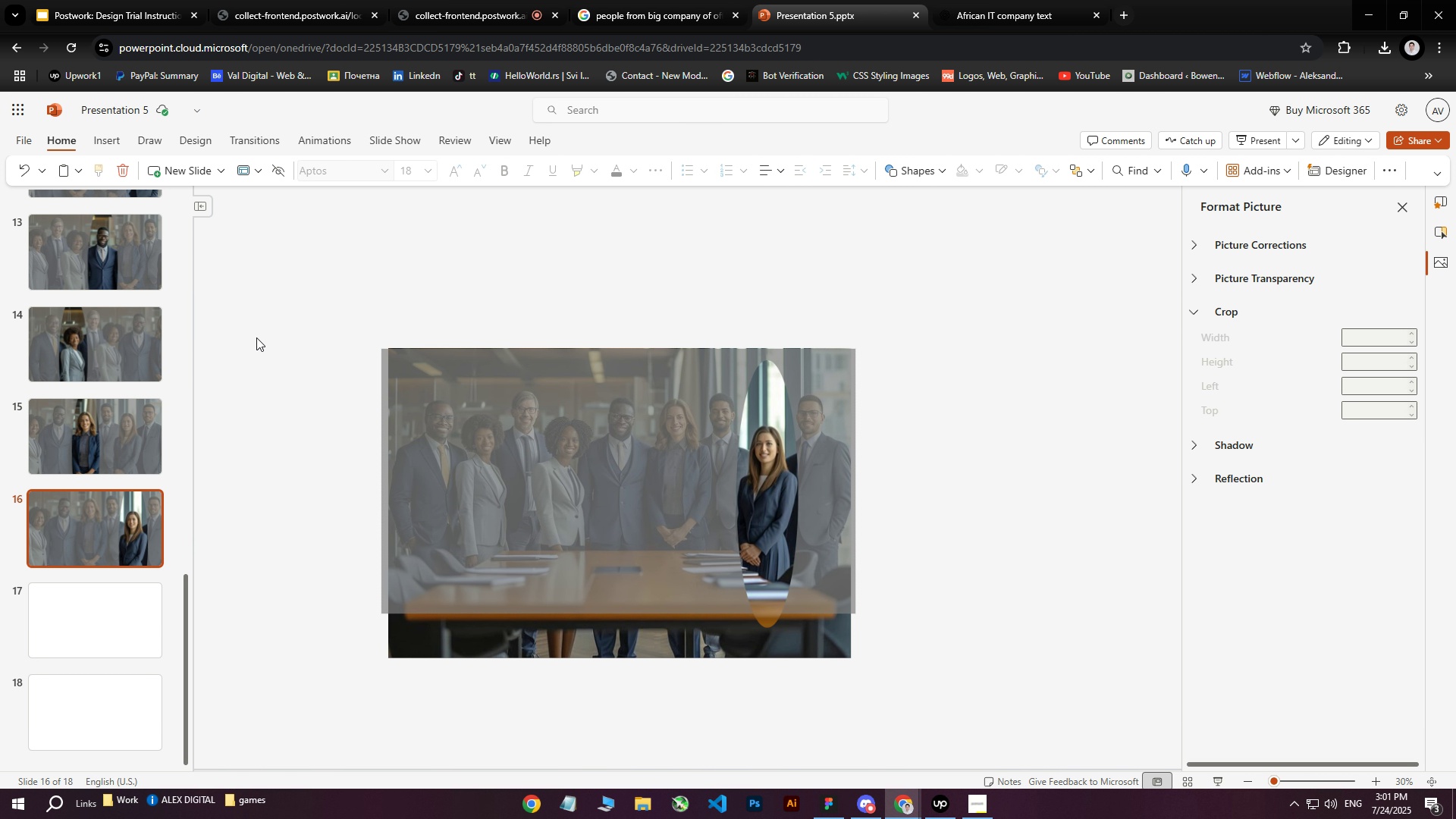 
right_click([70, 498])
 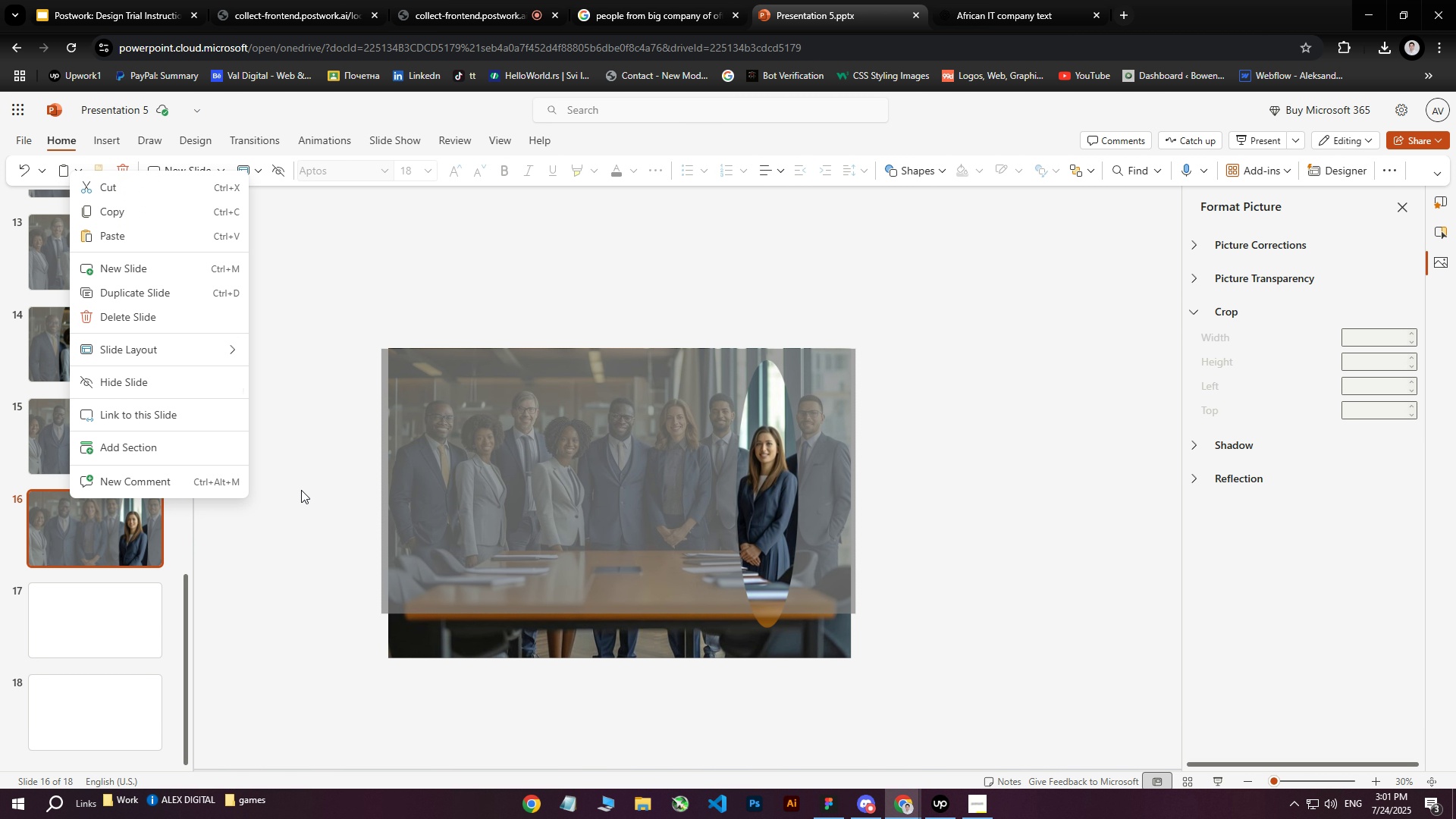 
left_click([303, 519])
 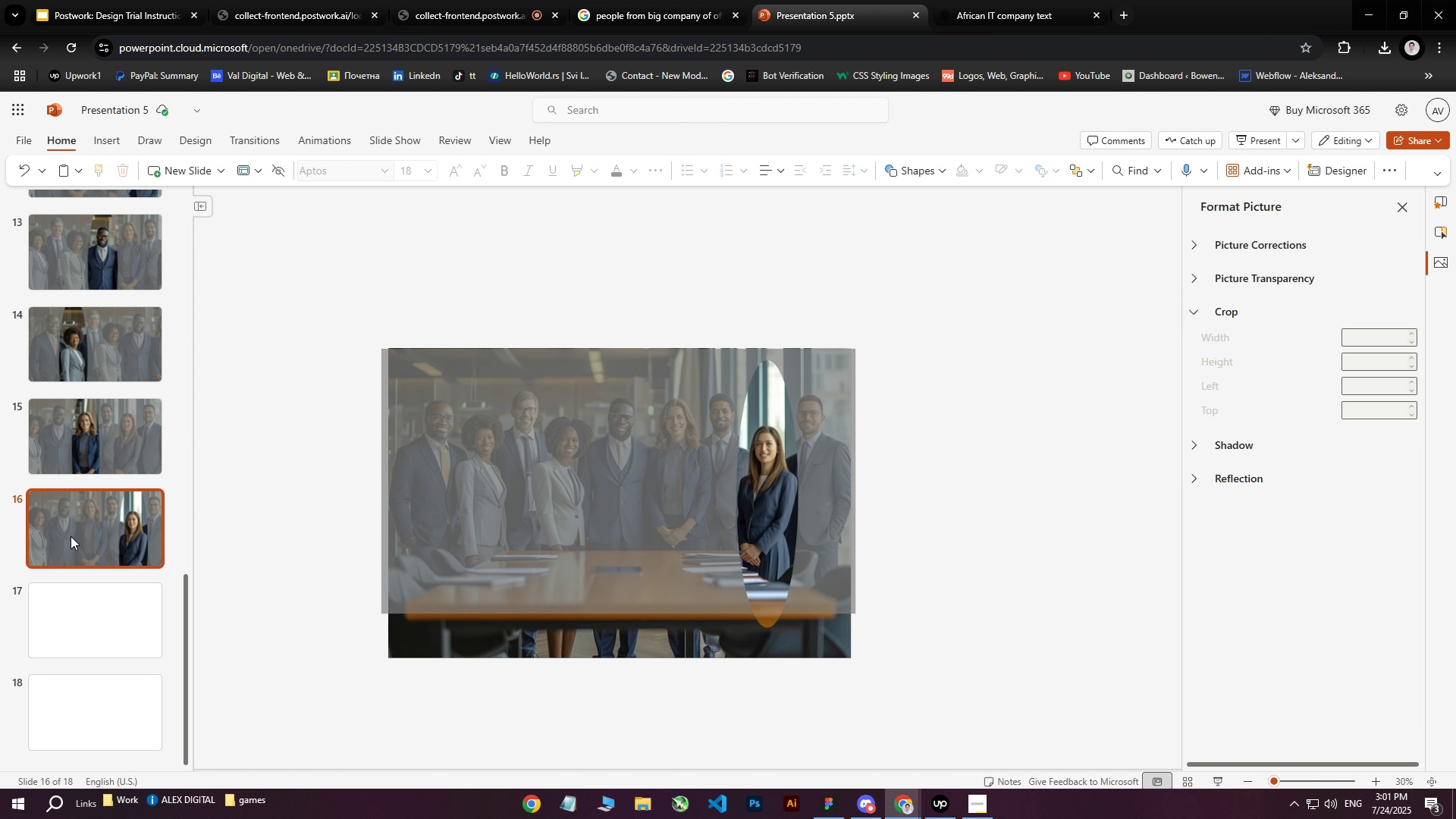 
right_click([71, 536])
 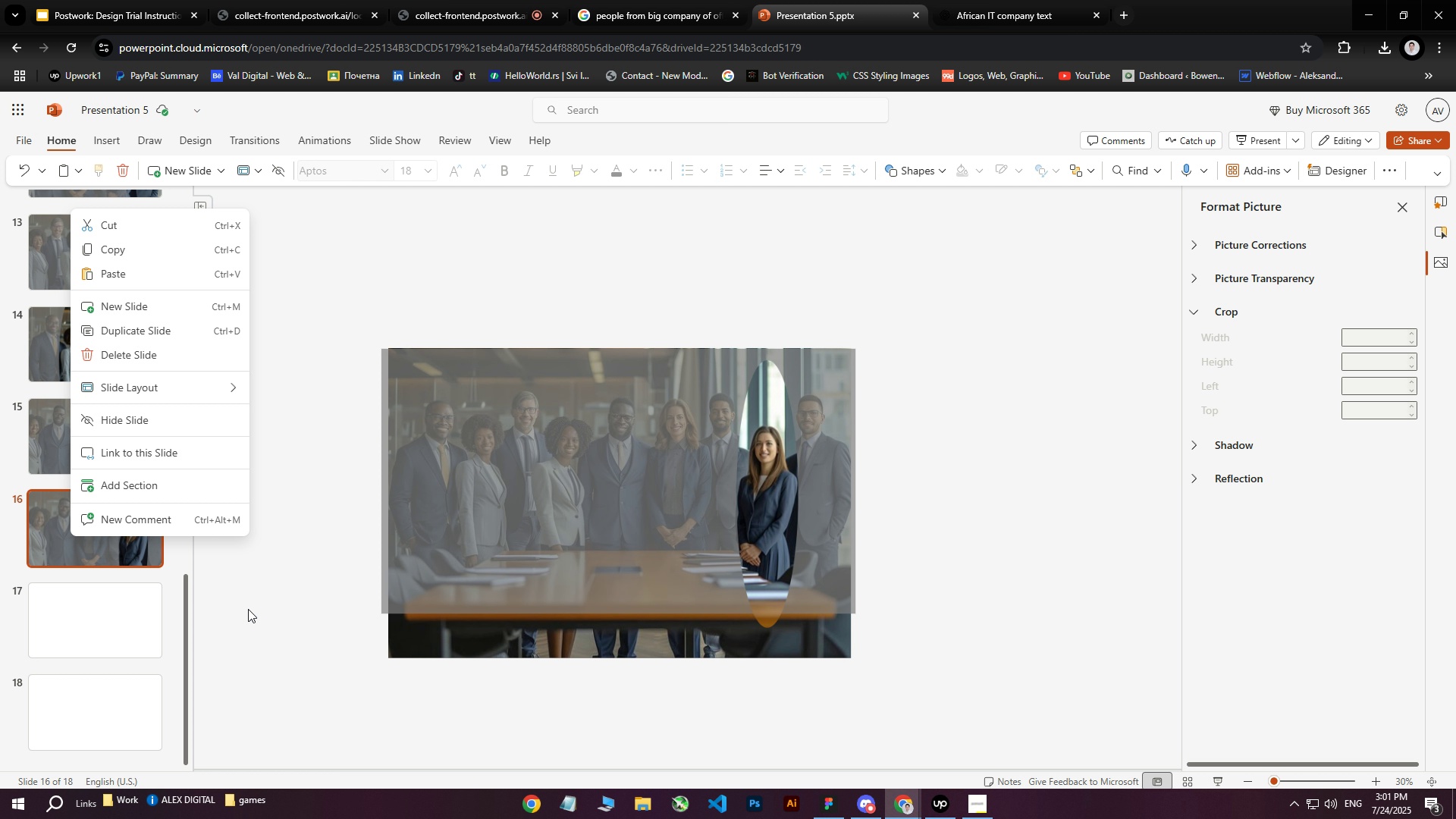 
left_click([261, 617])
 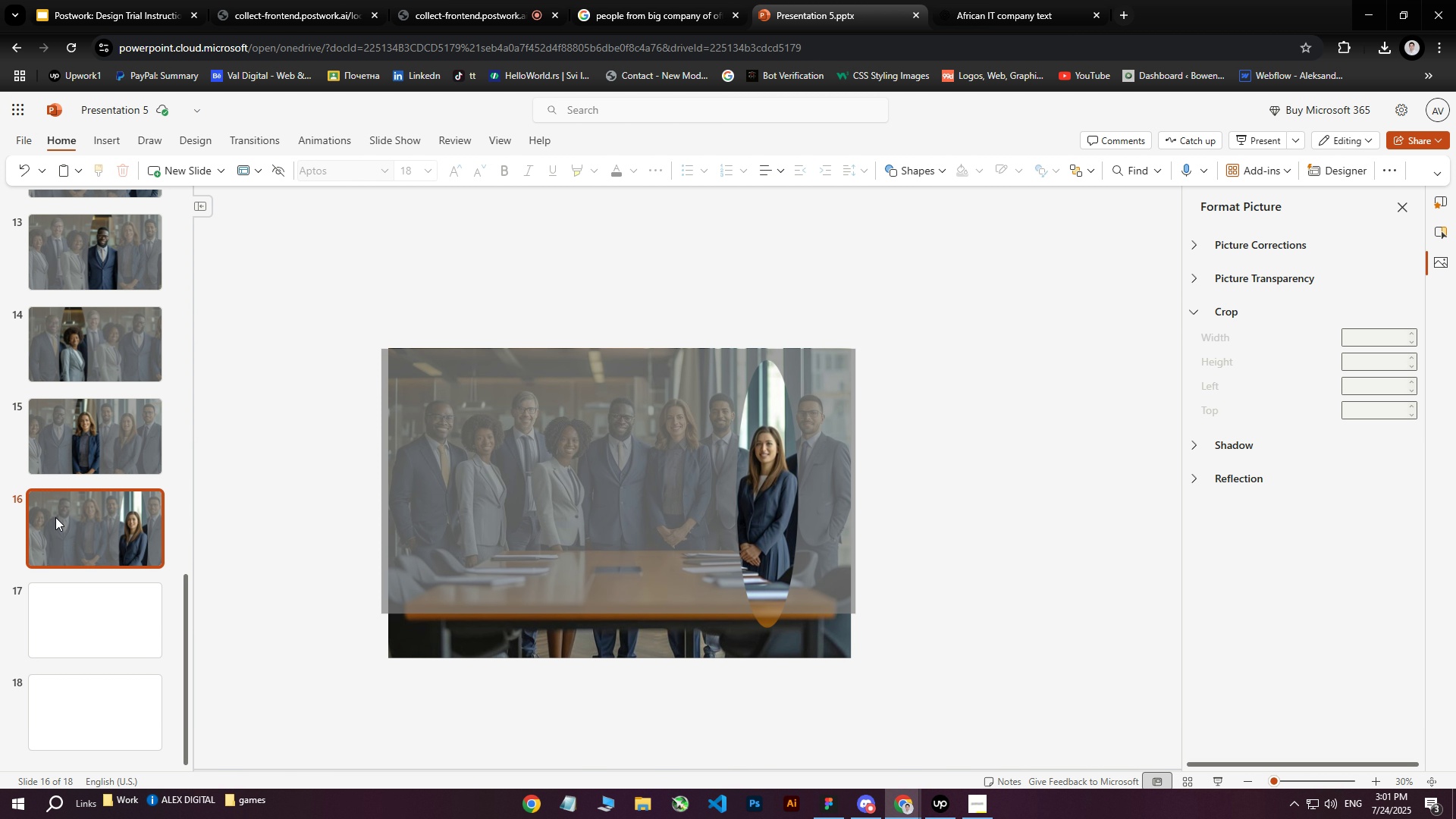 
right_click([55, 517])
 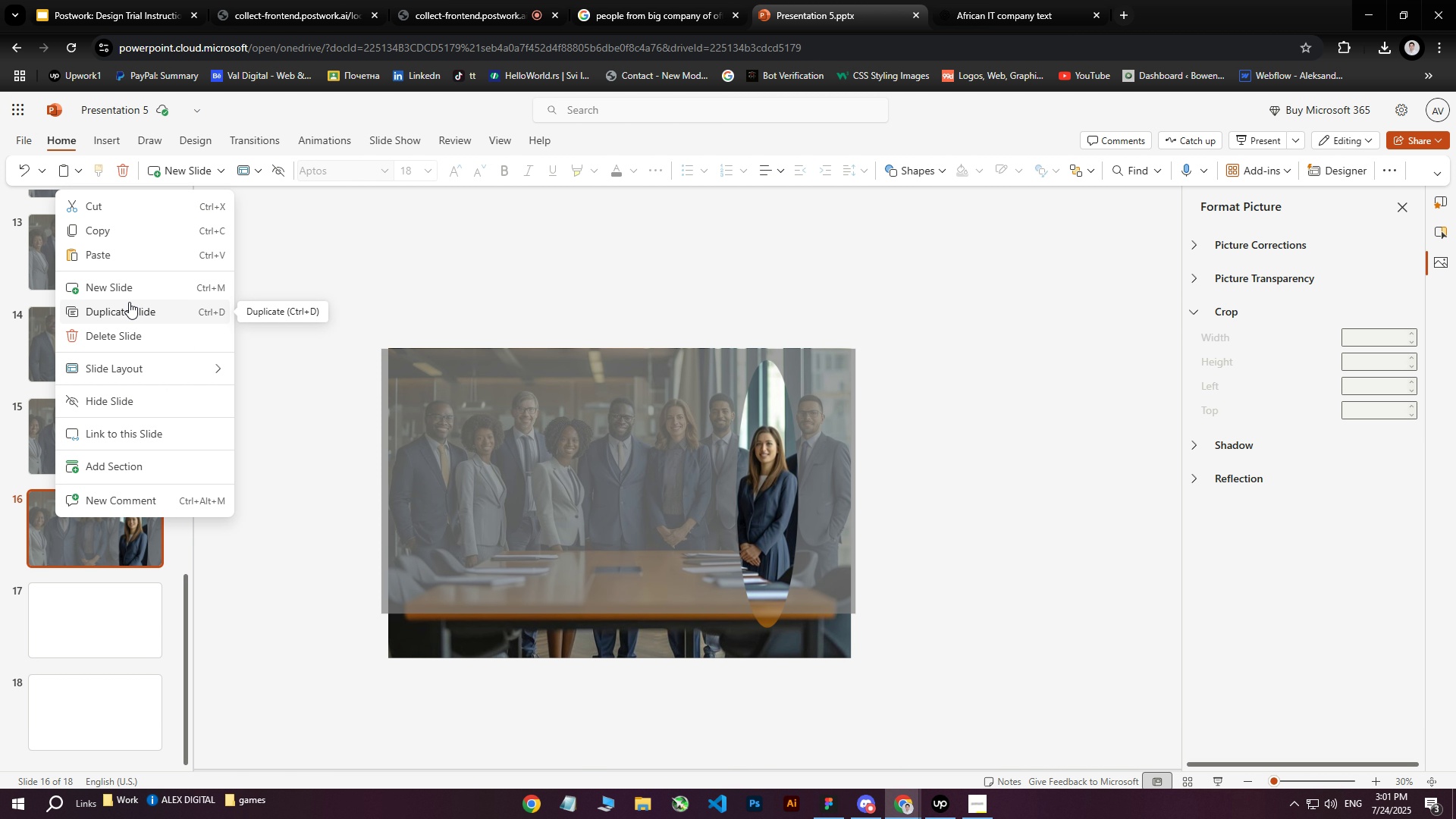 
left_click([127, 309])
 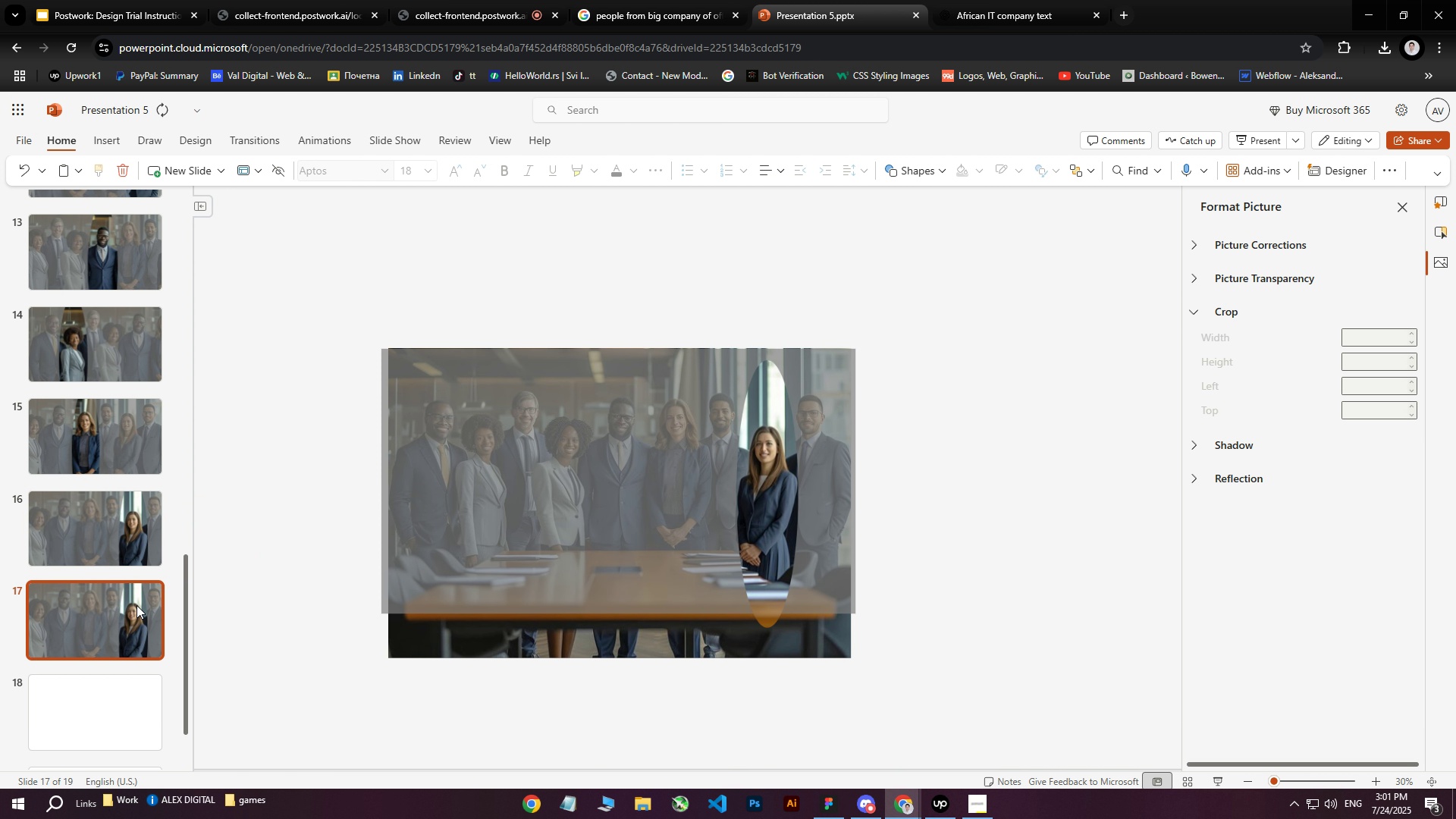 
left_click([85, 604])
 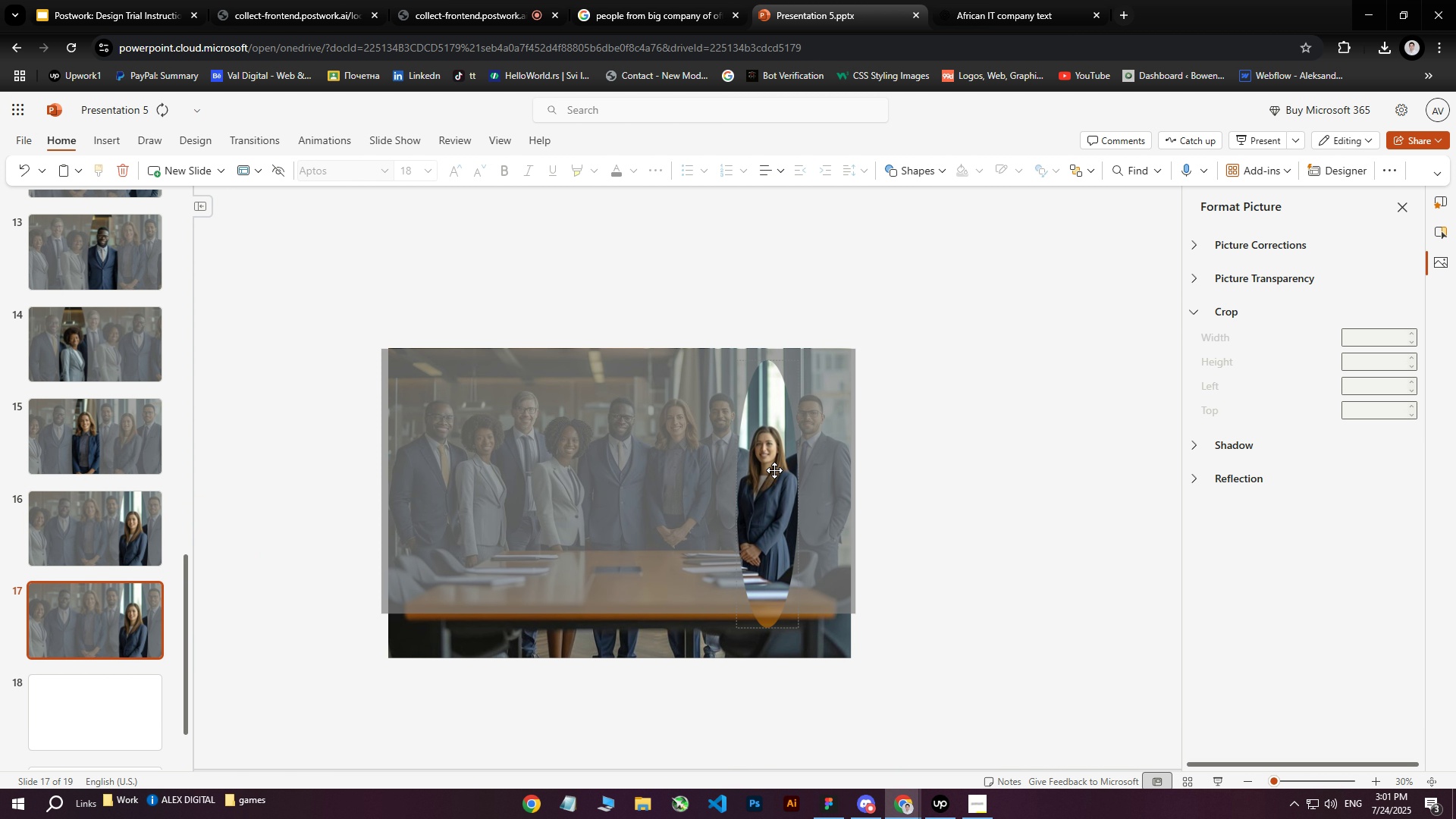 
left_click([774, 470])
 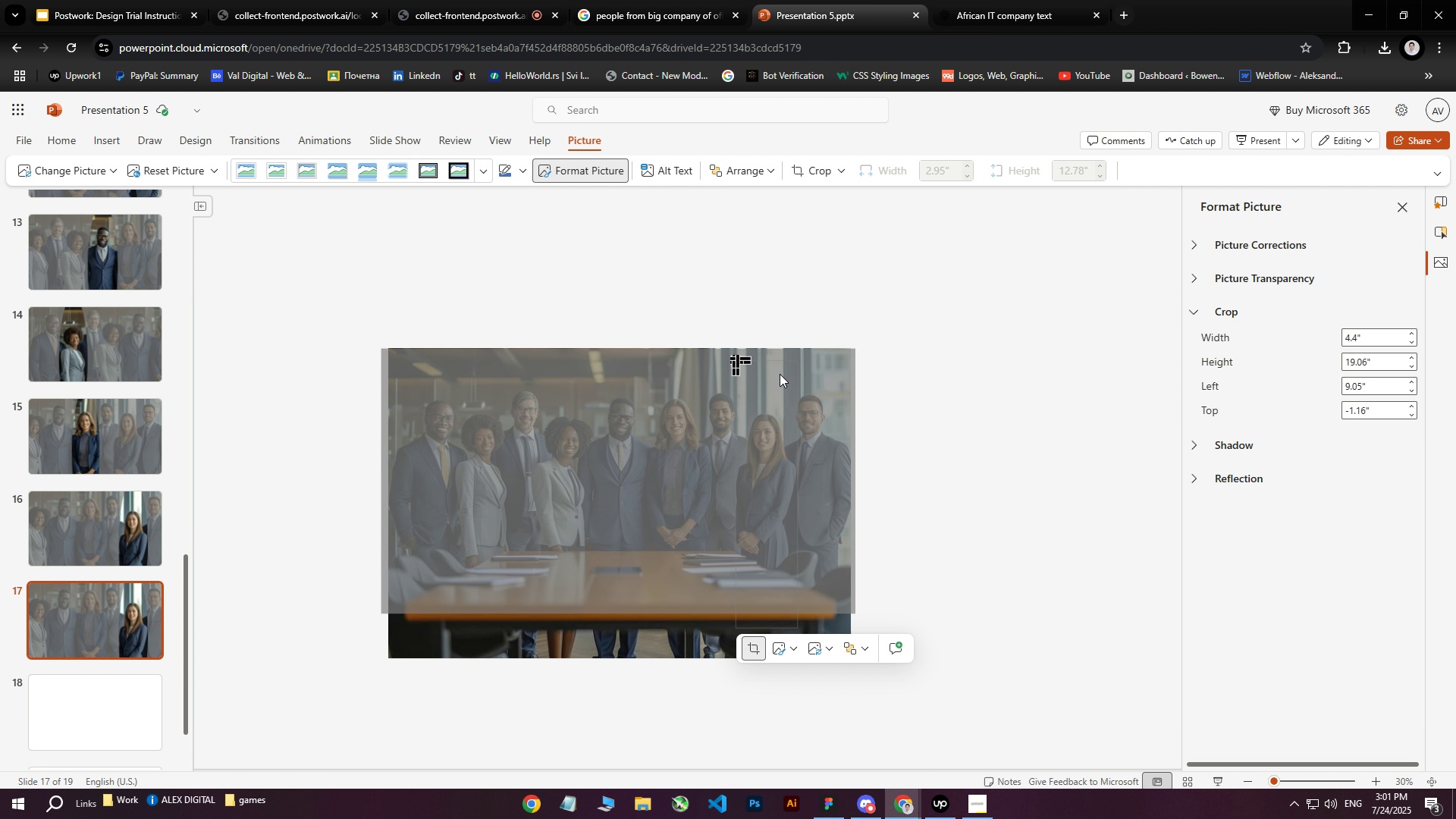 
wait(5.37)
 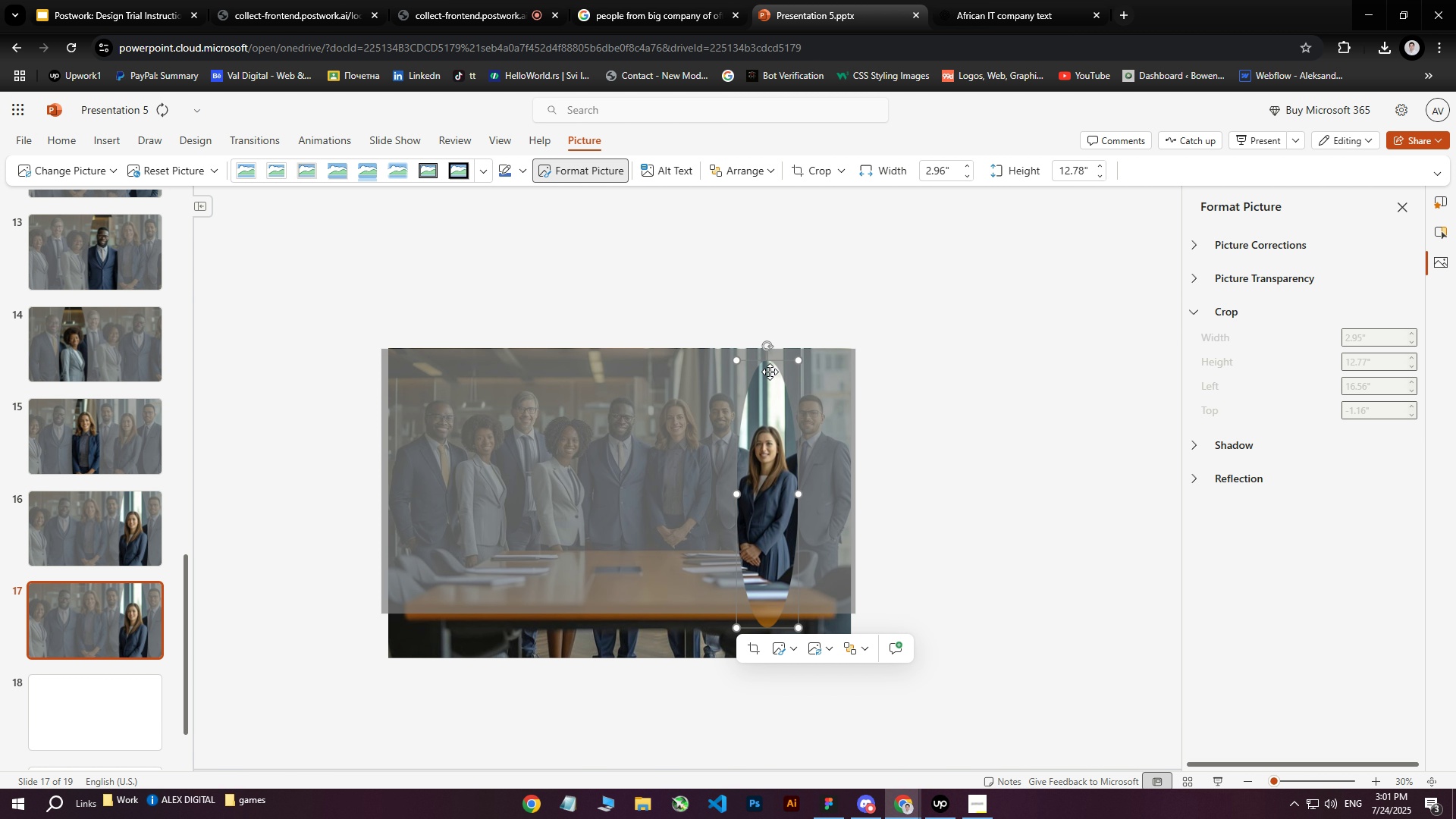 
hold_key(key=ControlLeft, duration=1.45)
scroll: coordinate [862, 317], scroll_direction: up, amount: 29.0
 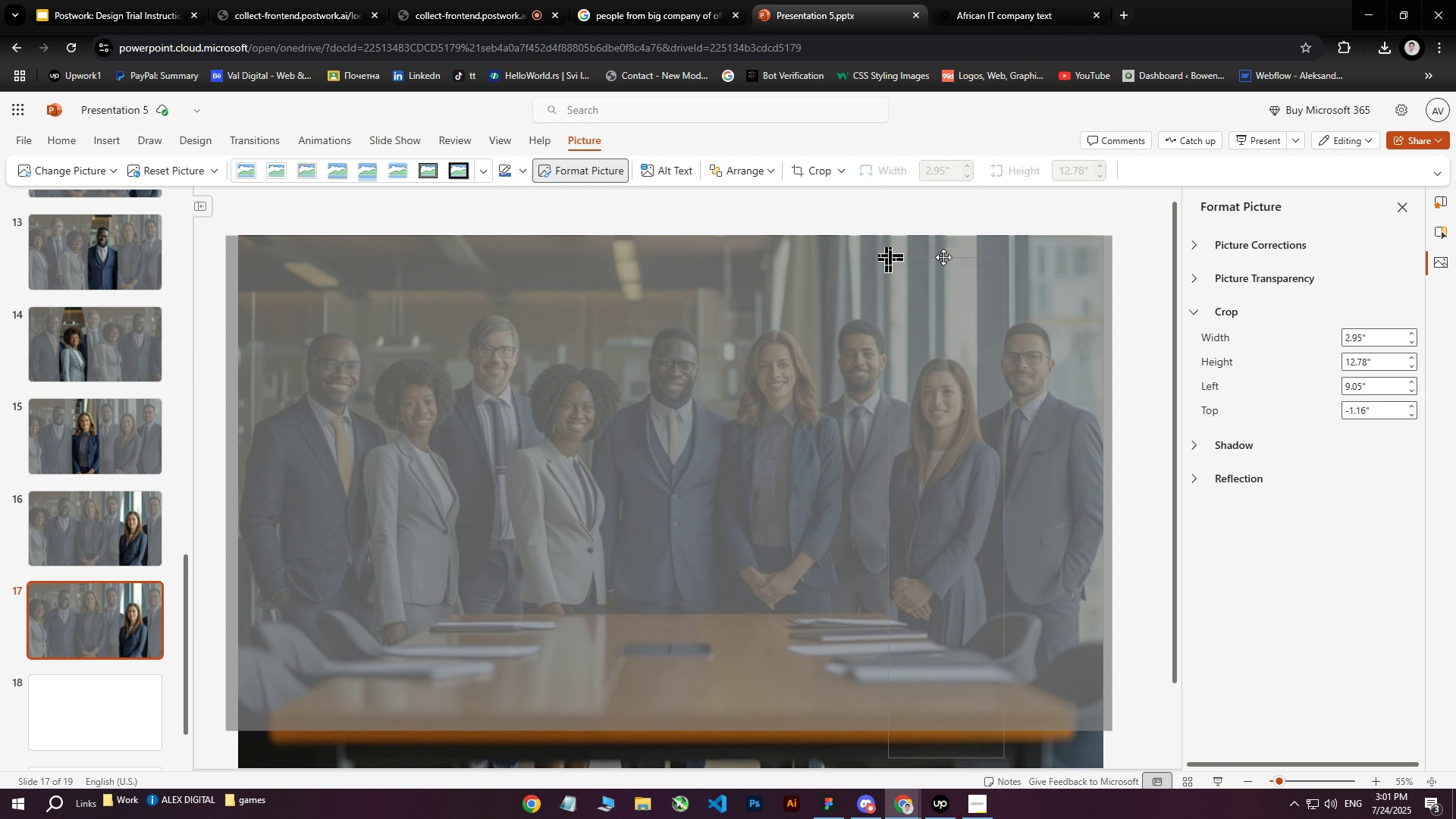 
left_click_drag(start_coordinate=[943, 257], to_coordinate=[884, 265])
 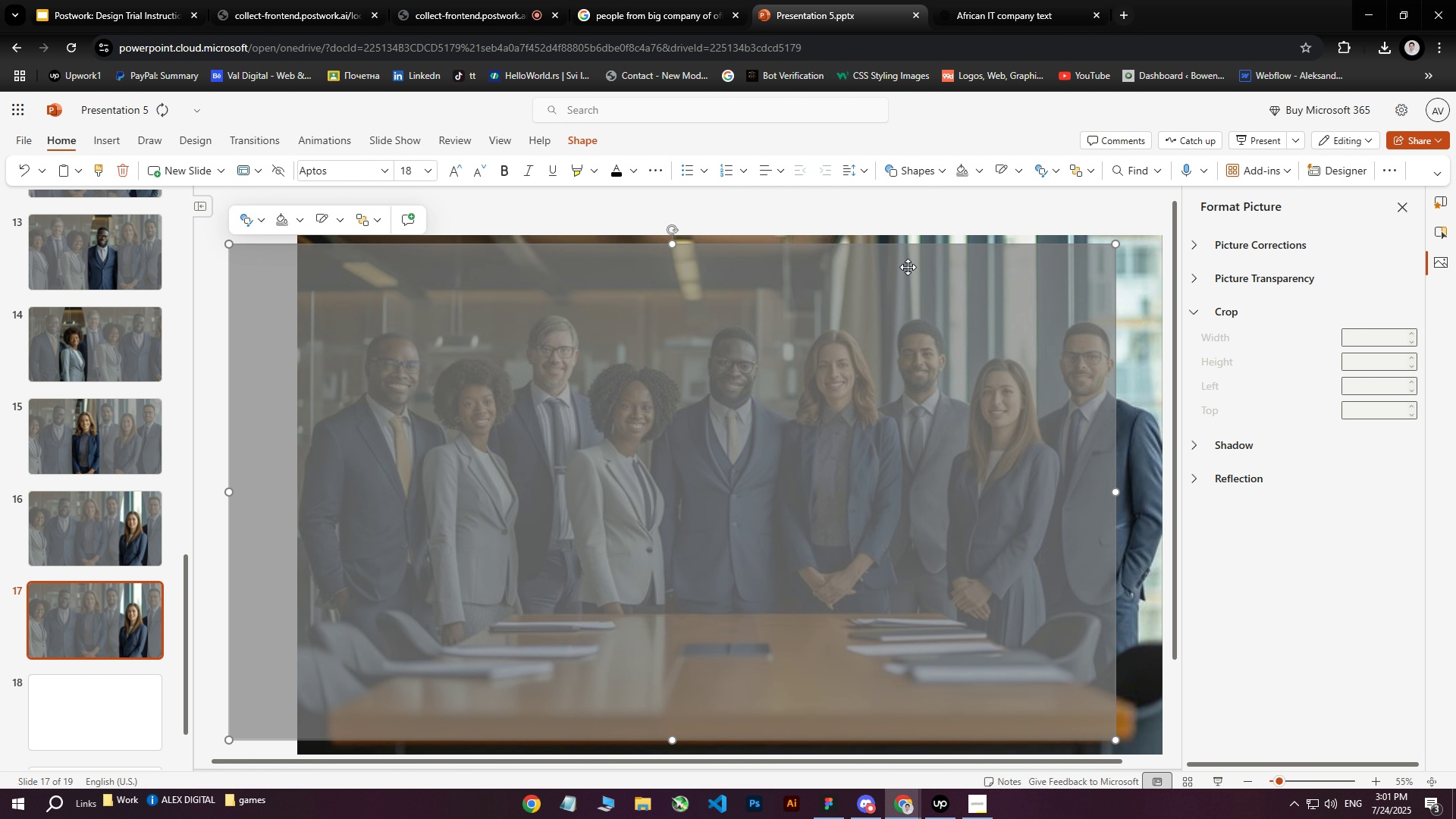 
hold_key(key=ControlLeft, duration=0.51)
 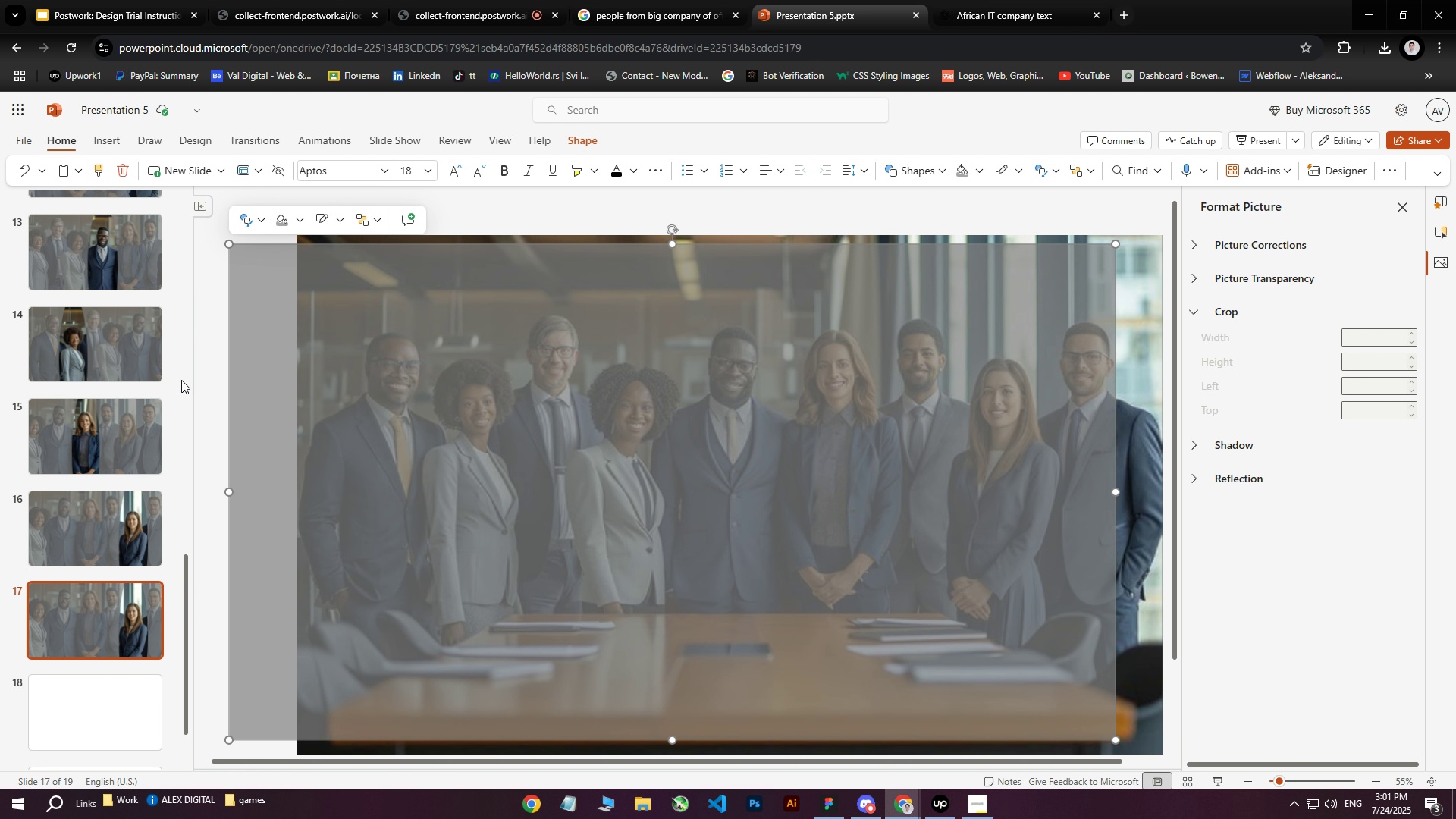 
hold_key(key=ControlLeft, duration=0.43)
 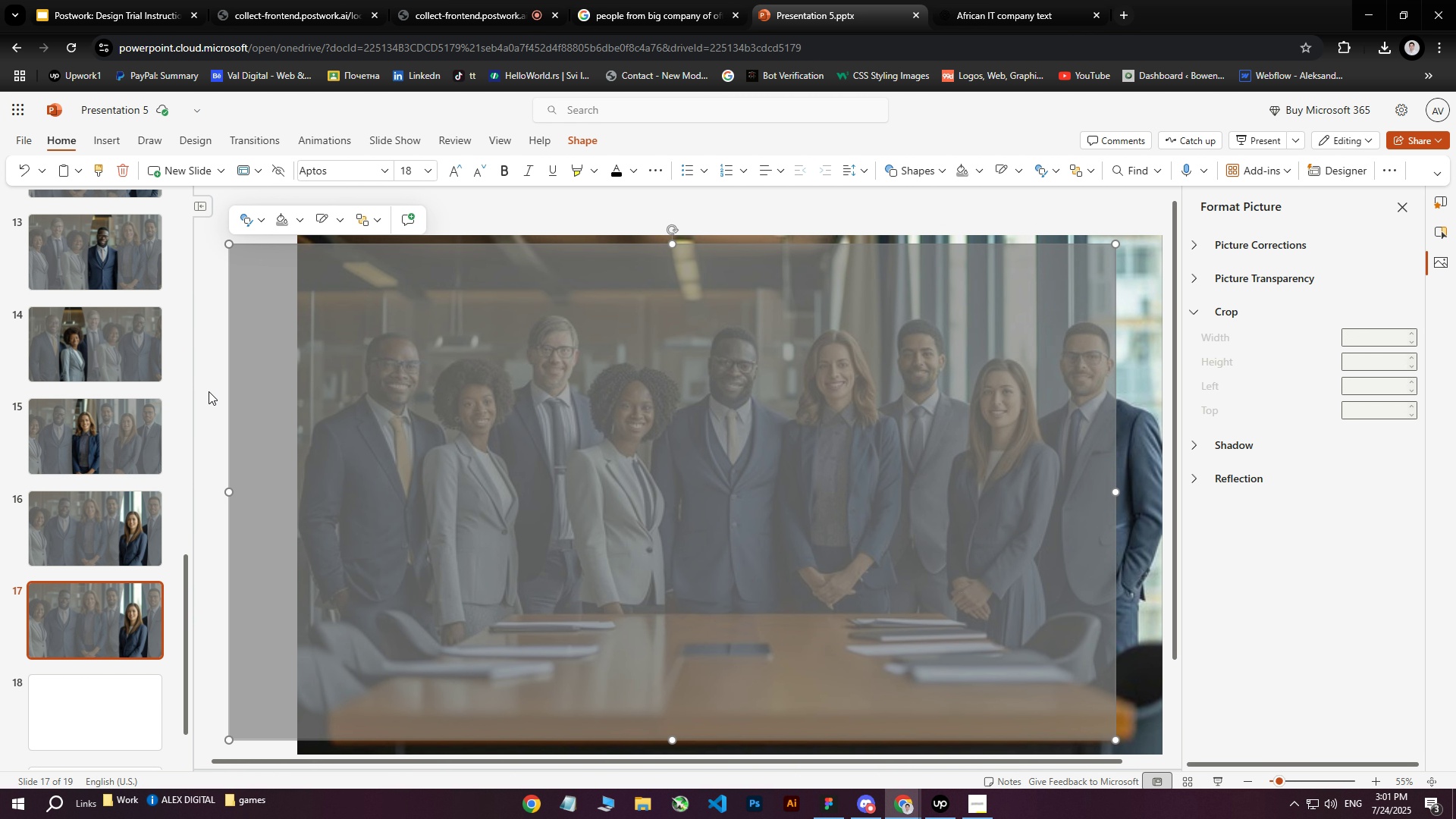 
key(Control+Z)
 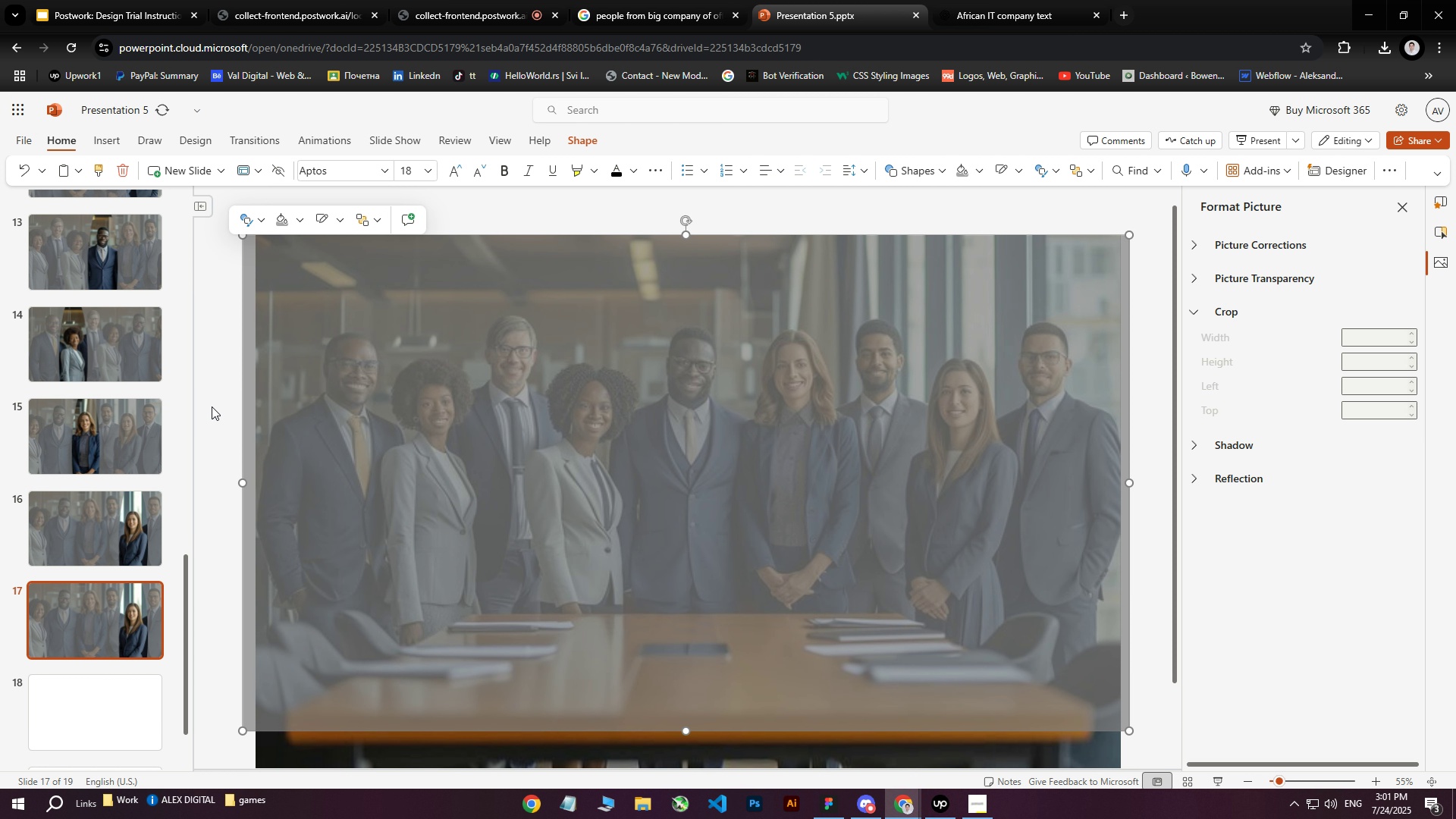 
left_click([212, 406])
 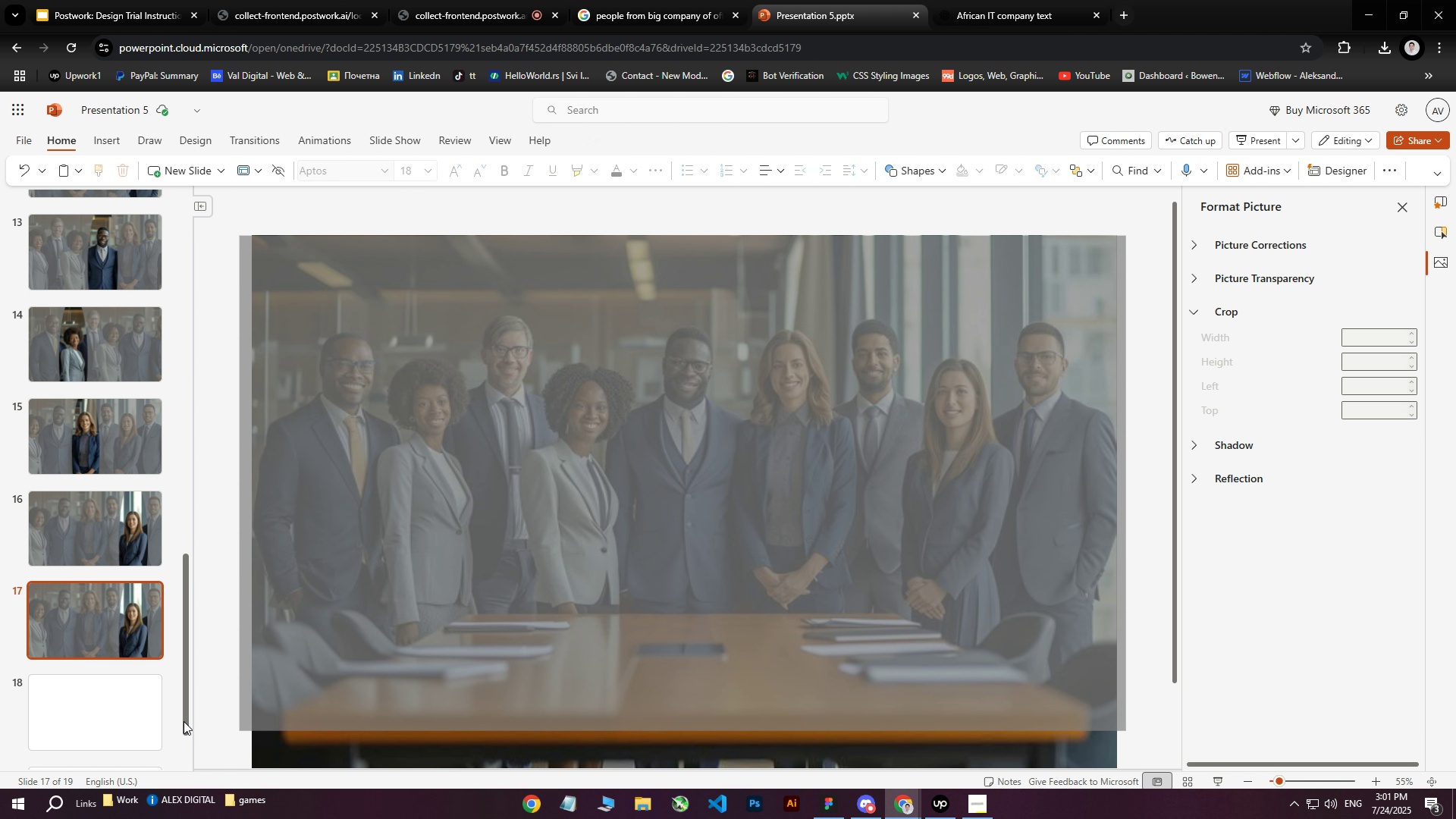 
double_click([116, 661])
 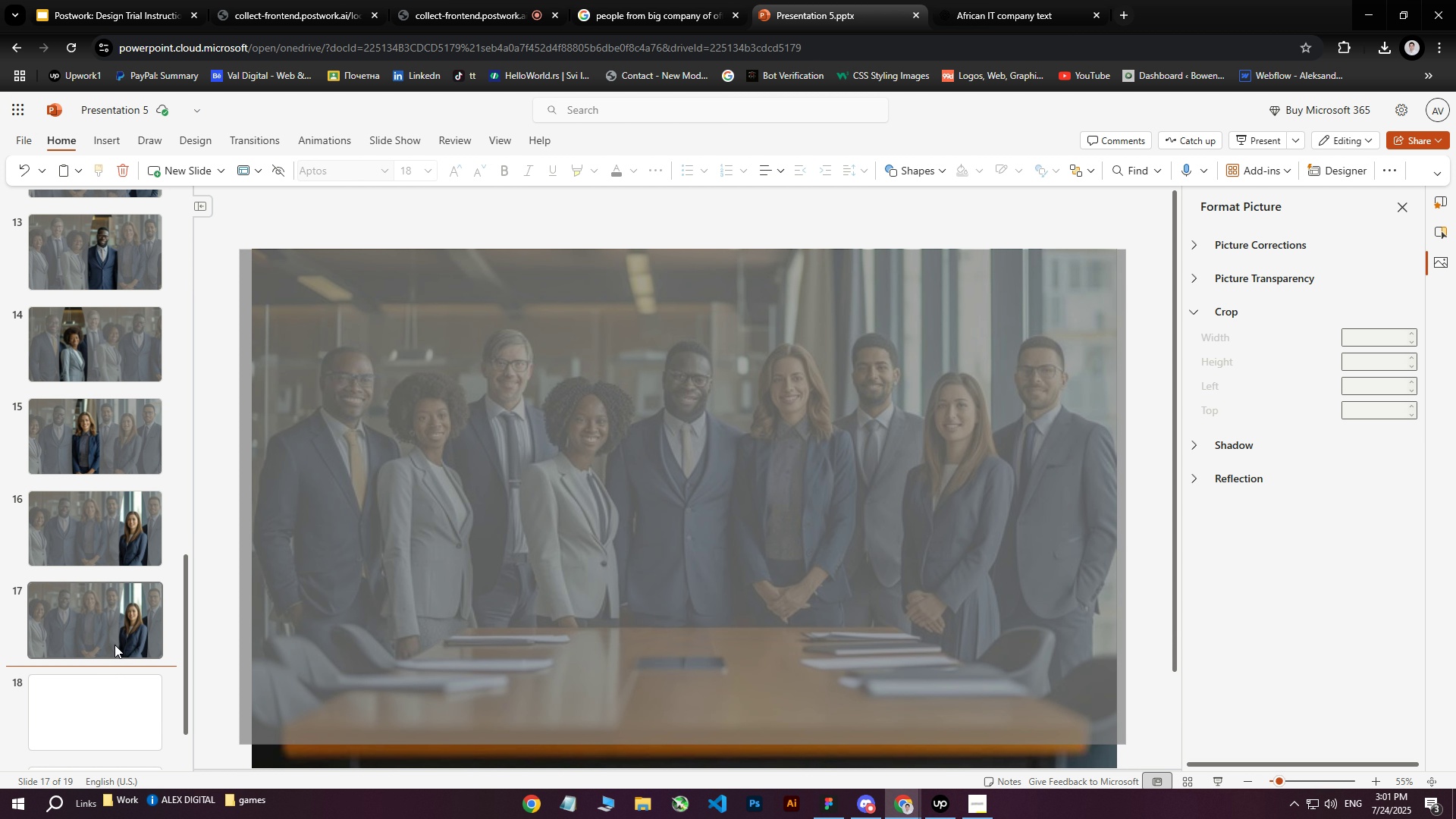 
triple_click([115, 643])
 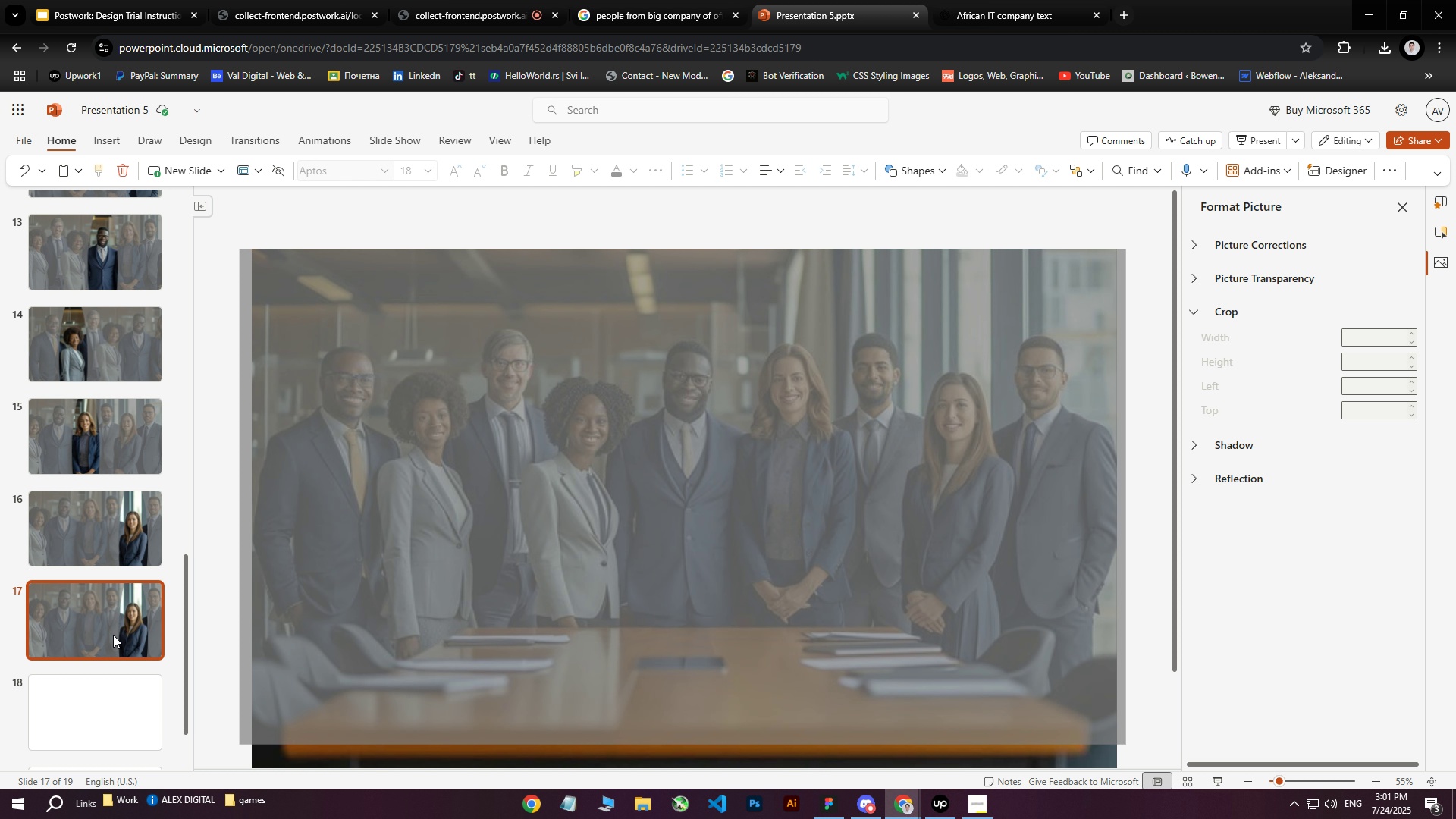 
key(Delete)
 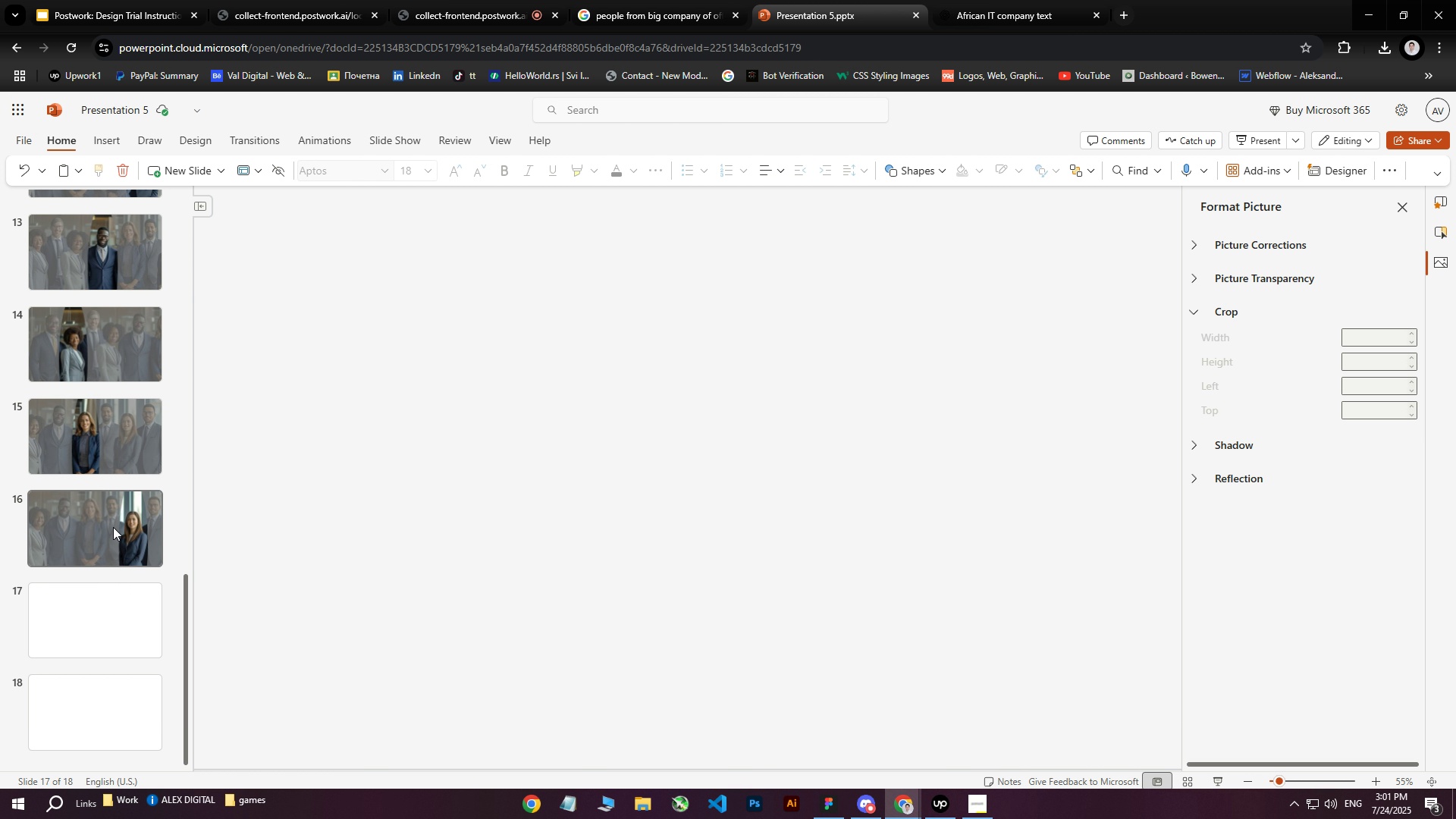 
left_click([112, 522])
 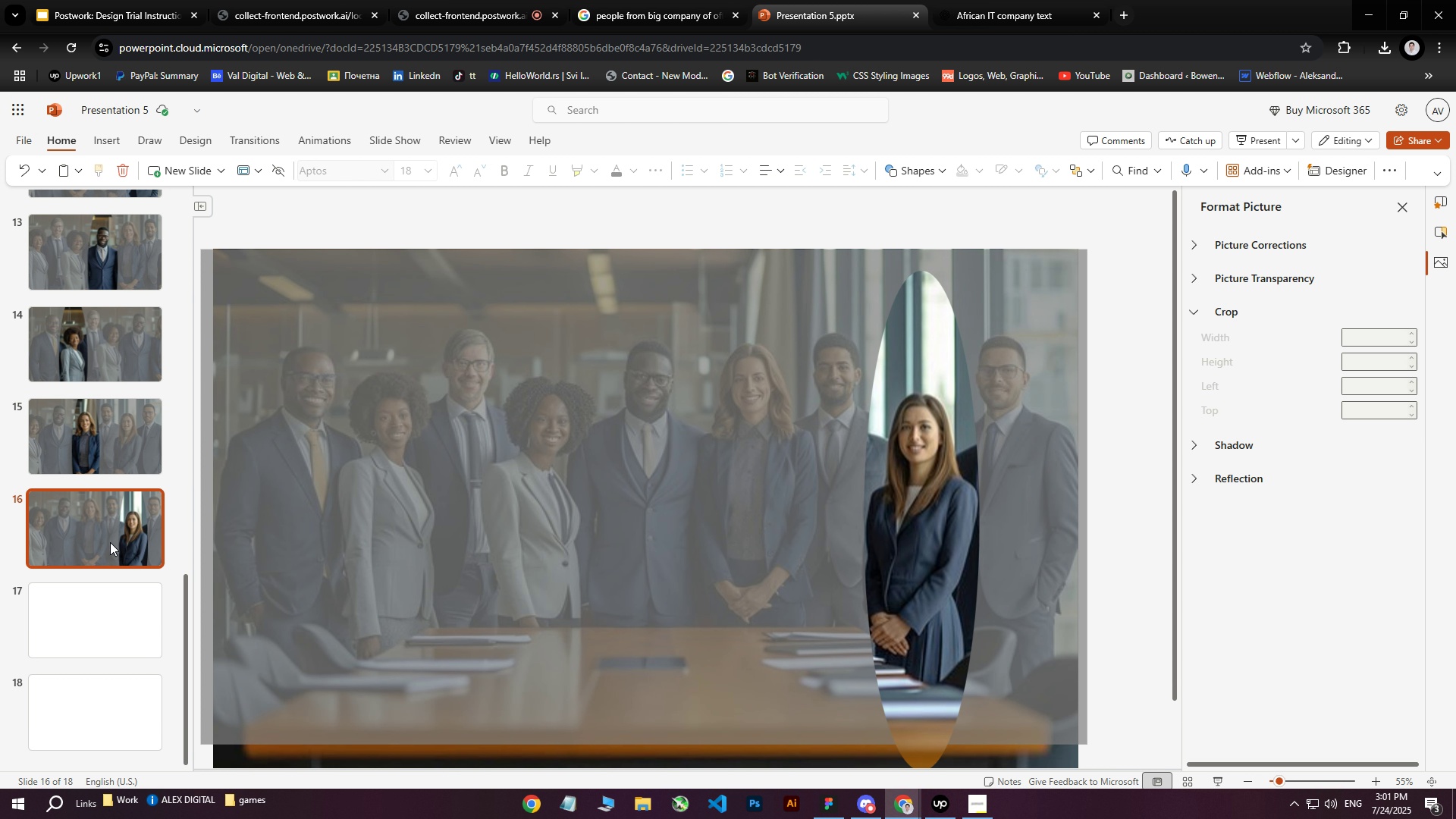 
right_click([110, 542])
 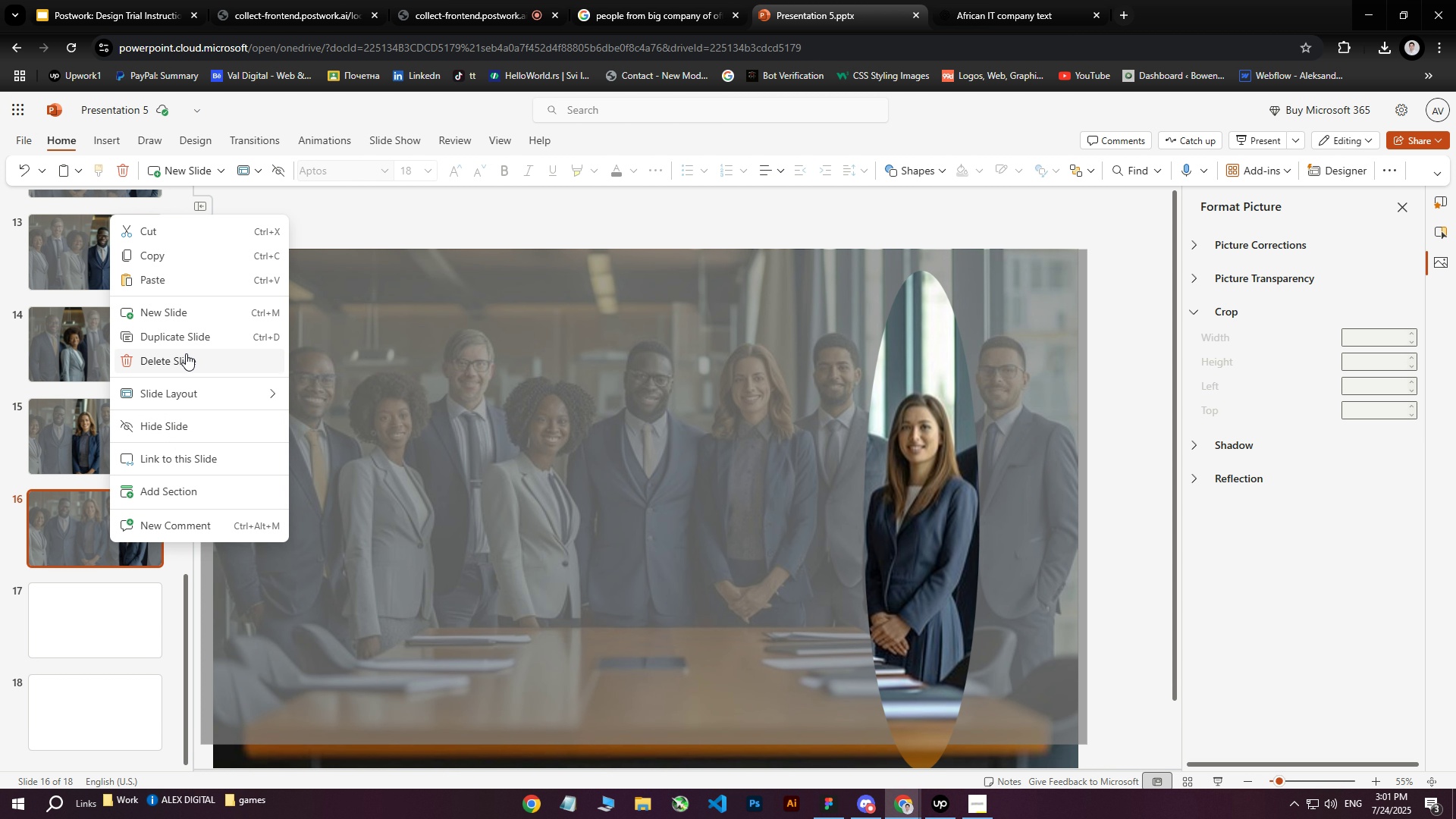 
left_click([194, 335])
 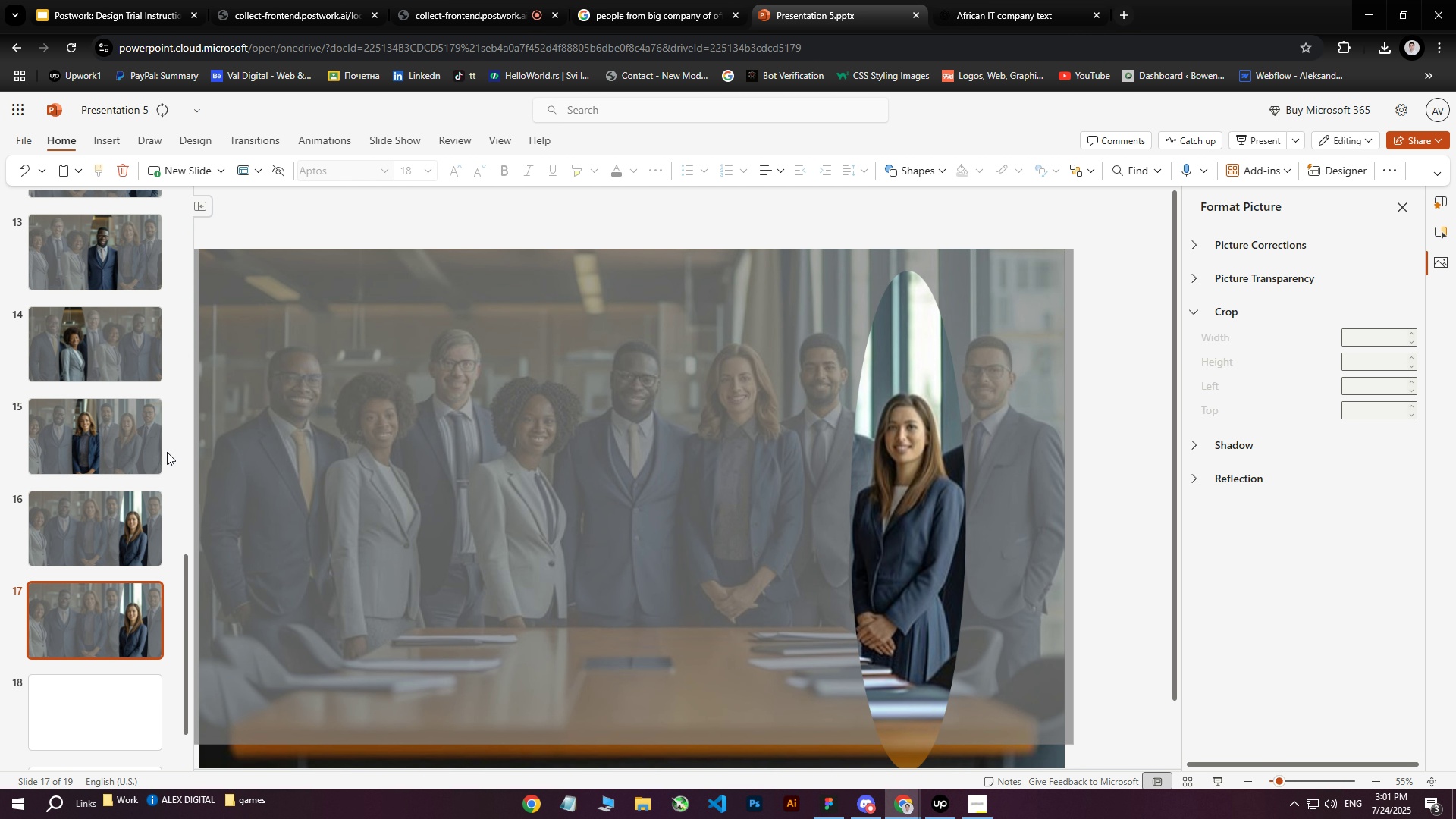 
key(Control+D)
 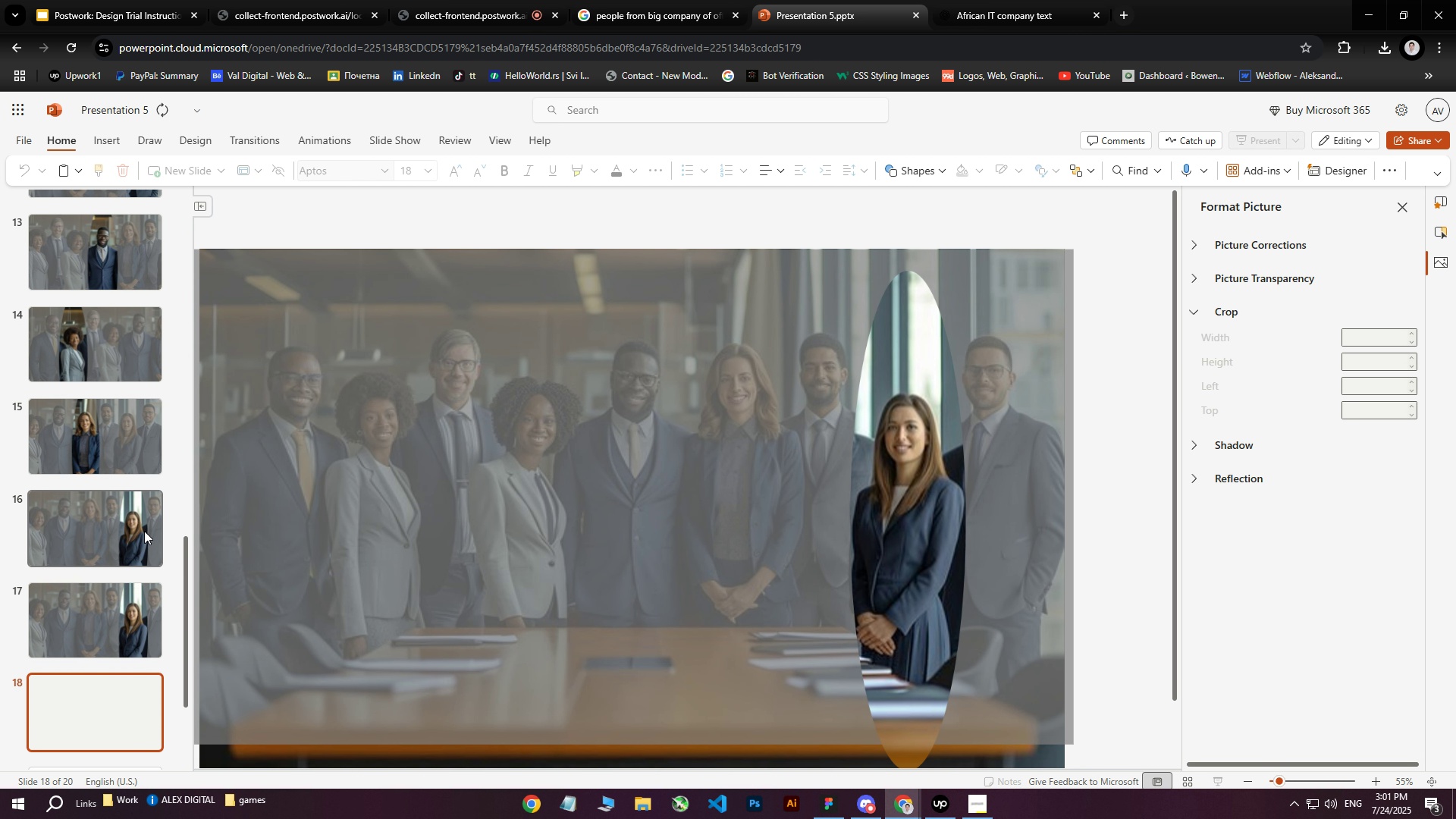 
key(Control+D)
 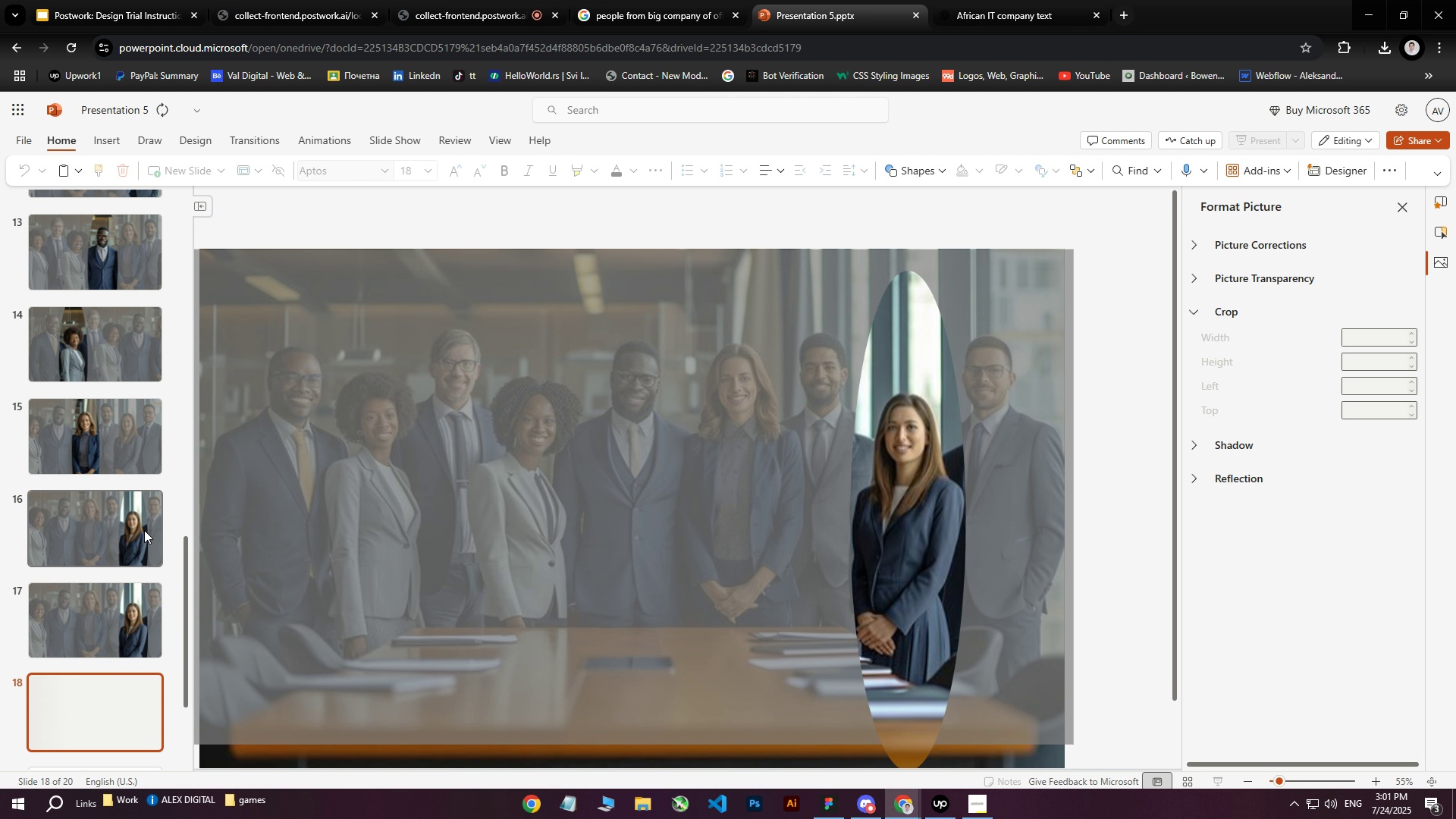 
key(Control+D)
 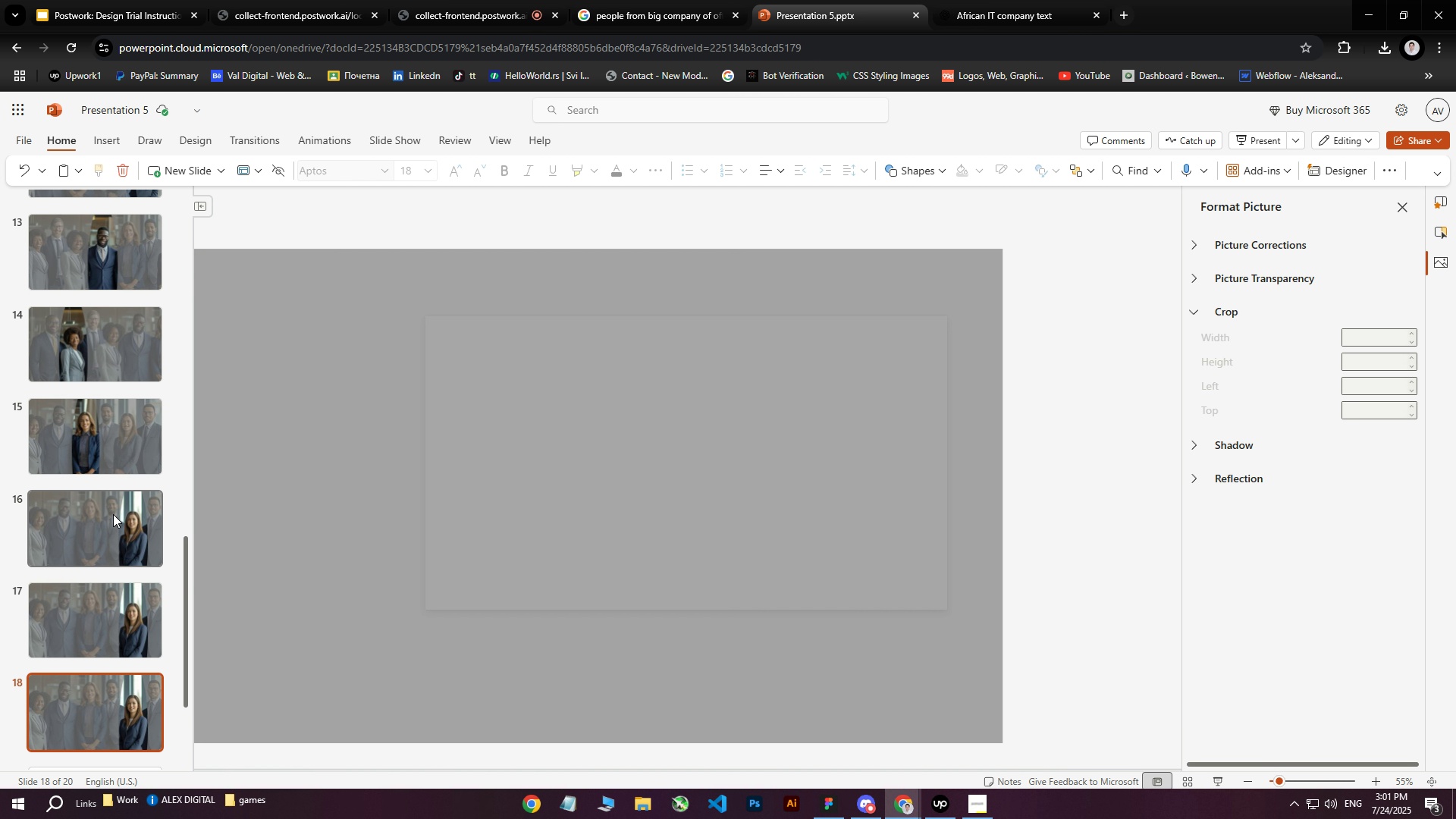 
scroll: coordinate [142, 577], scroll_direction: down, amount: 2.0
 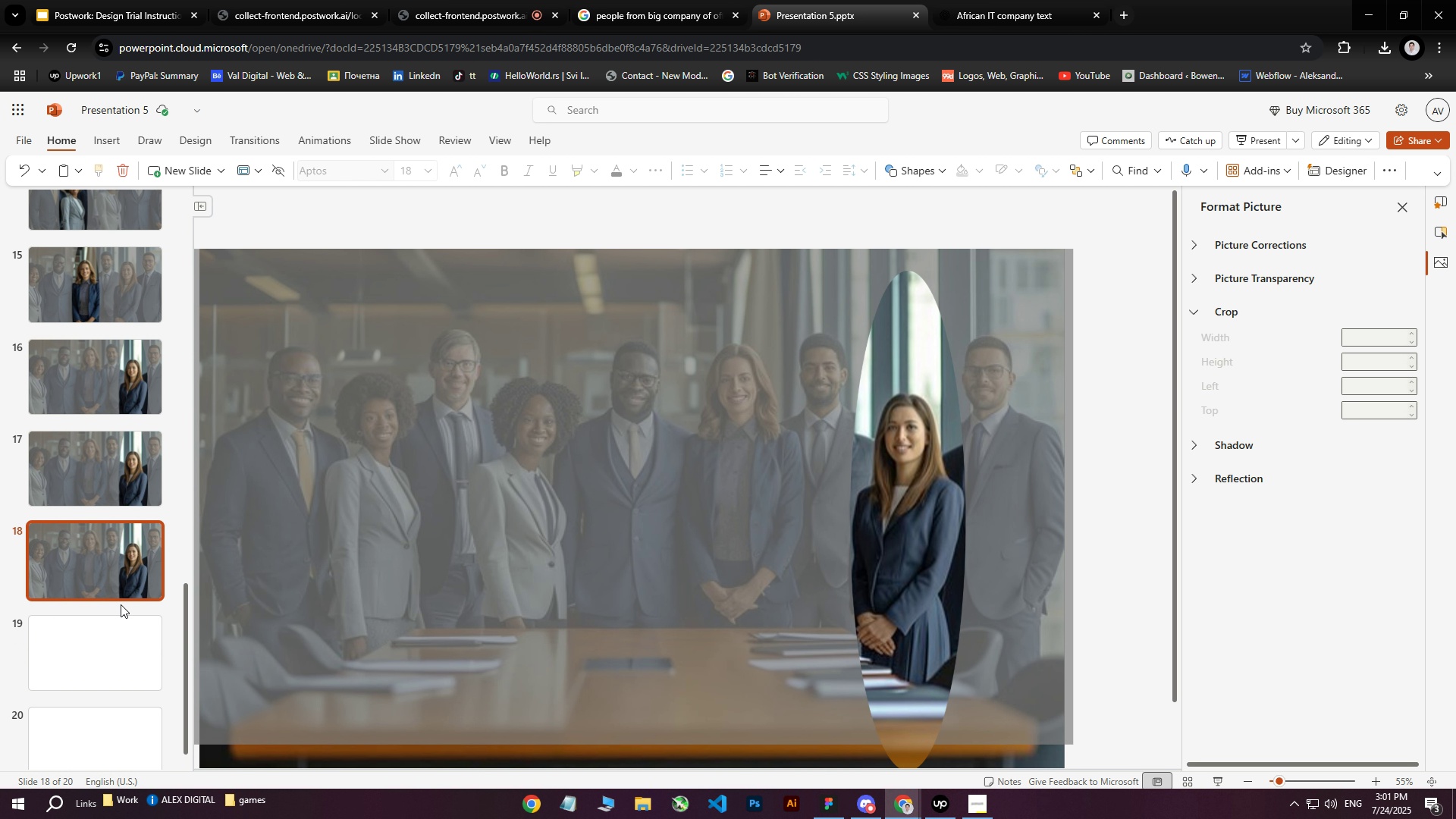 
key(Control+ControlLeft)
 